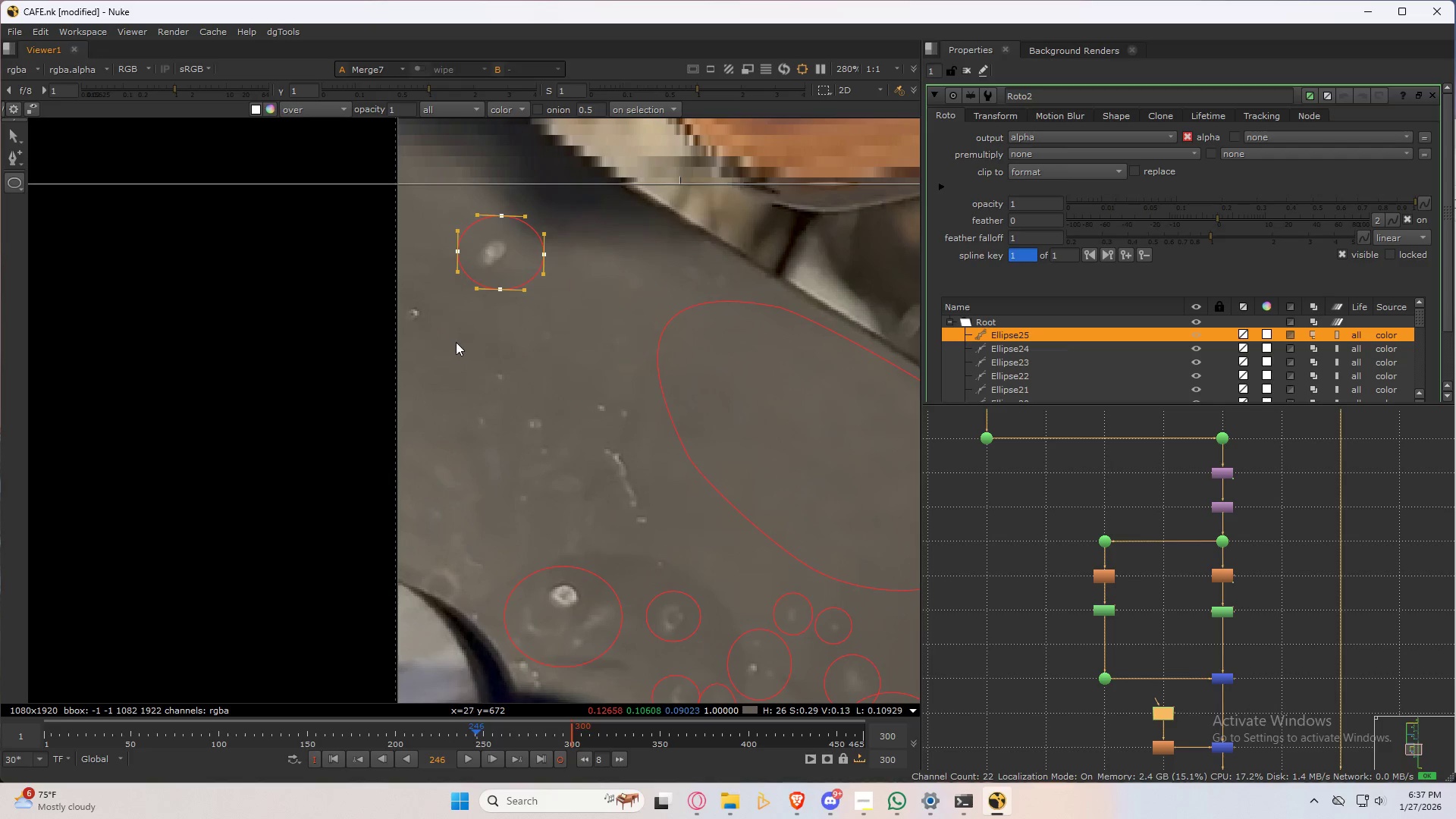 
left_click_drag(start_coordinate=[456, 342], to_coordinate=[399, 292])
 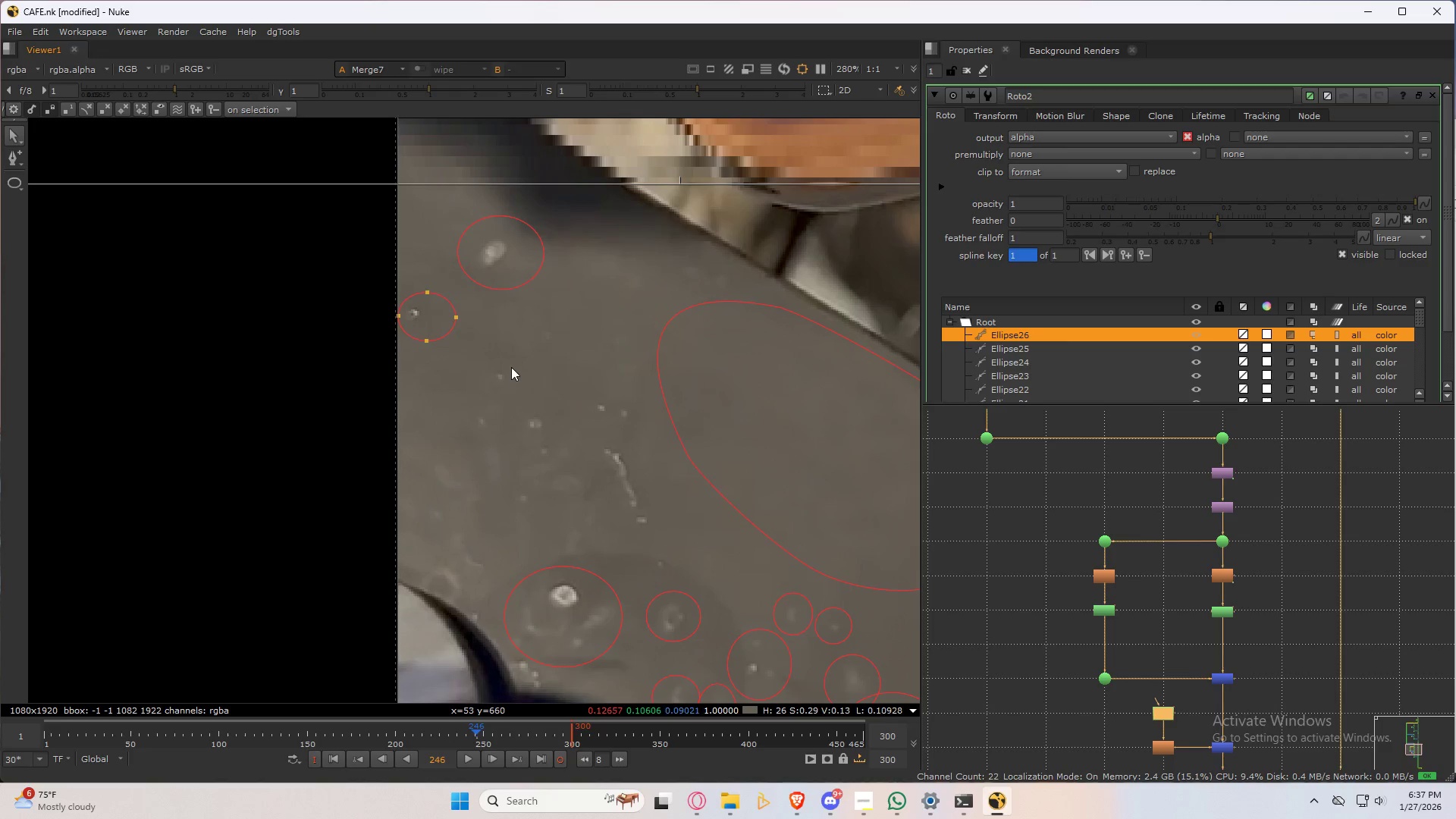 
key(V)
 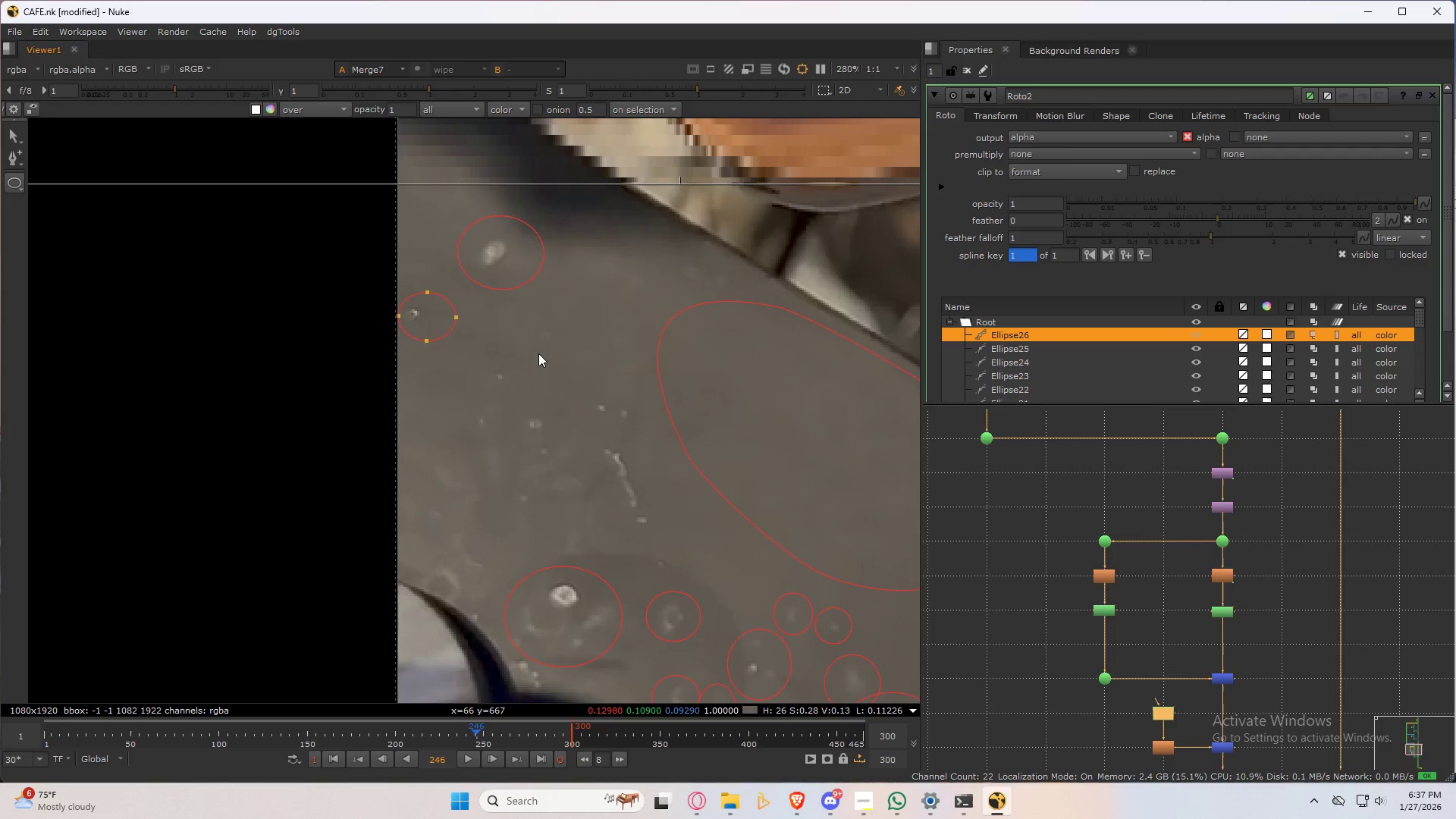 
left_click_drag(start_coordinate=[538, 352], to_coordinate=[482, 395])
 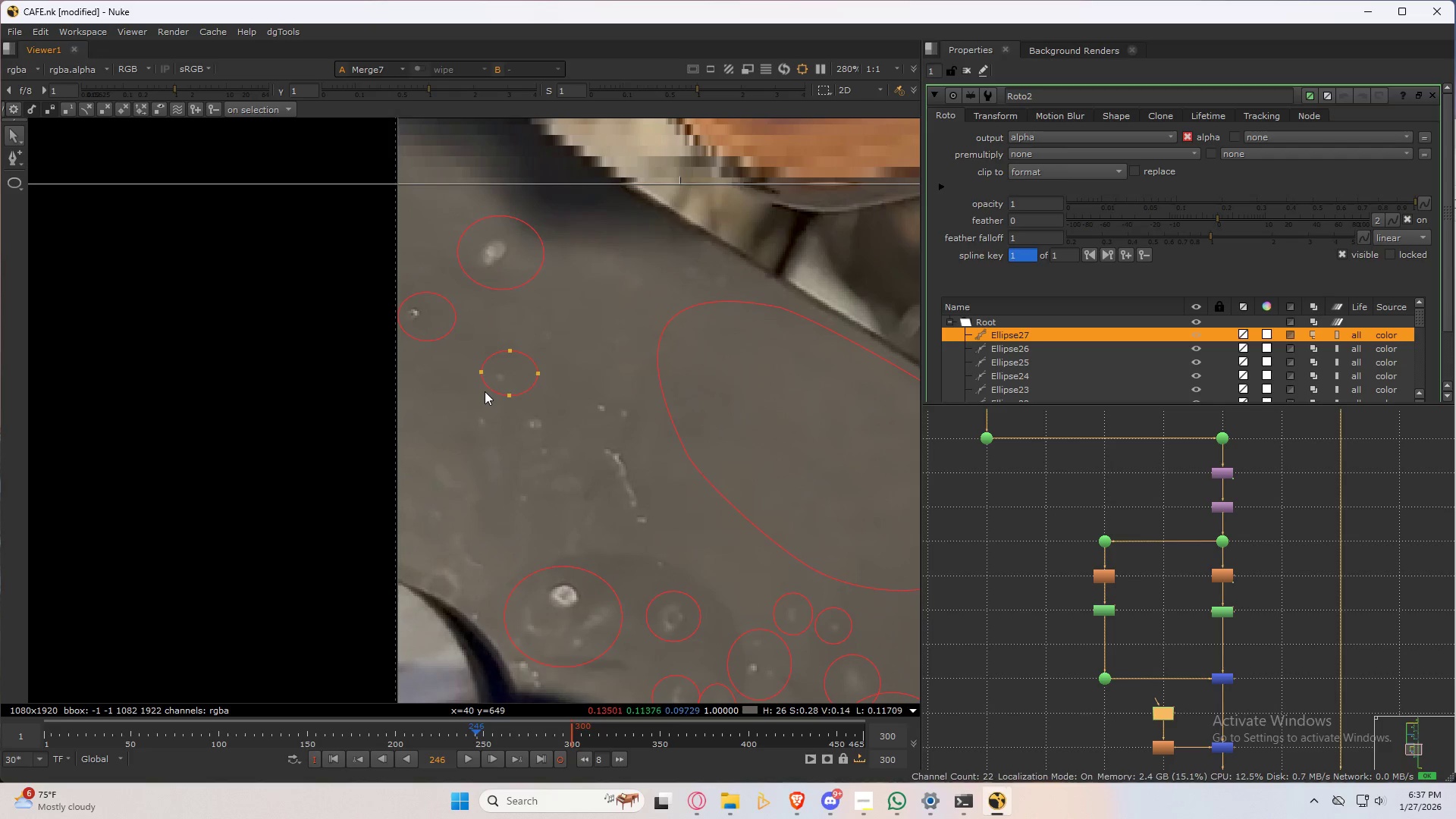 
key(Control+ControlLeft)
 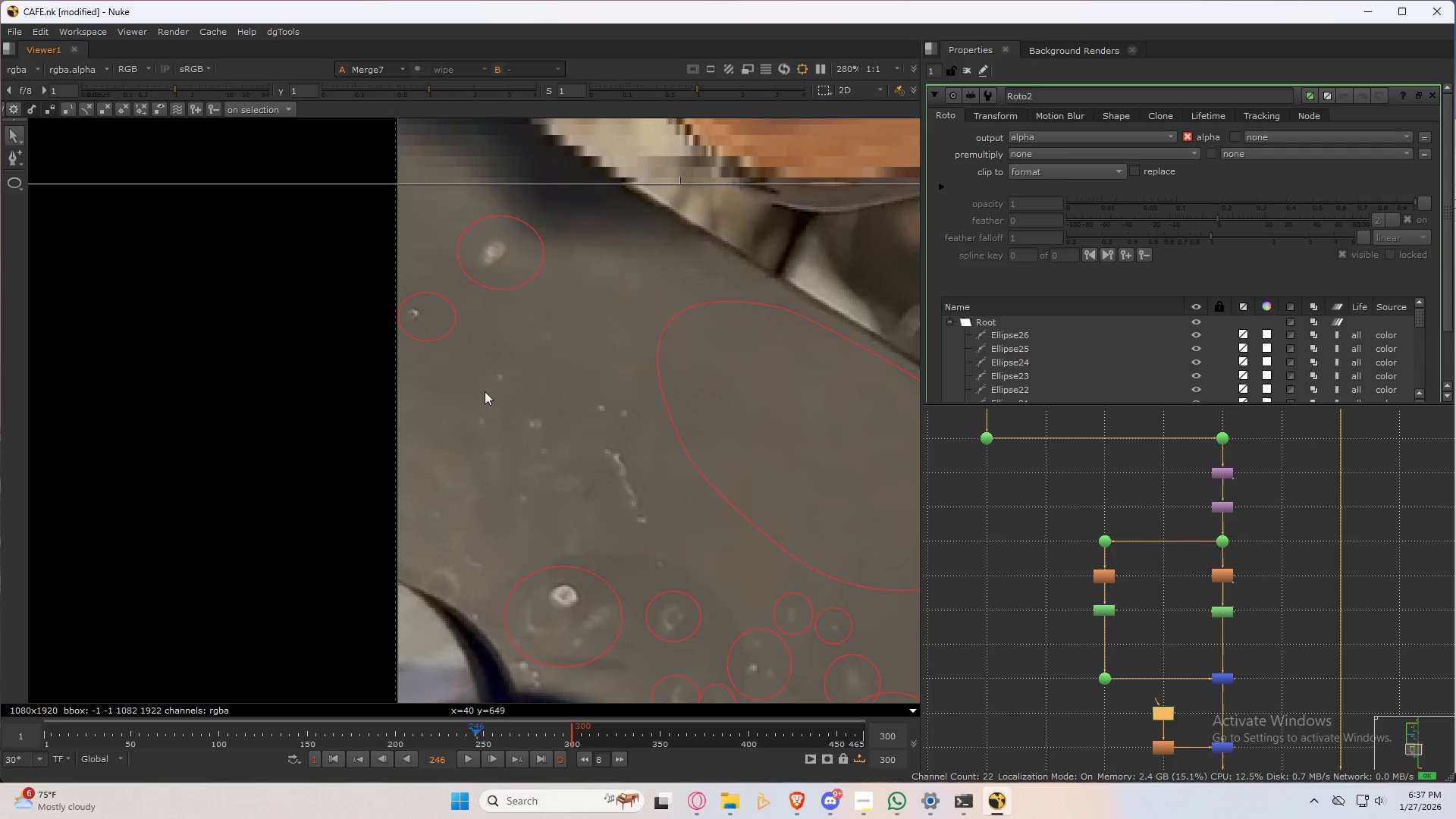 
key(Control+Z)
 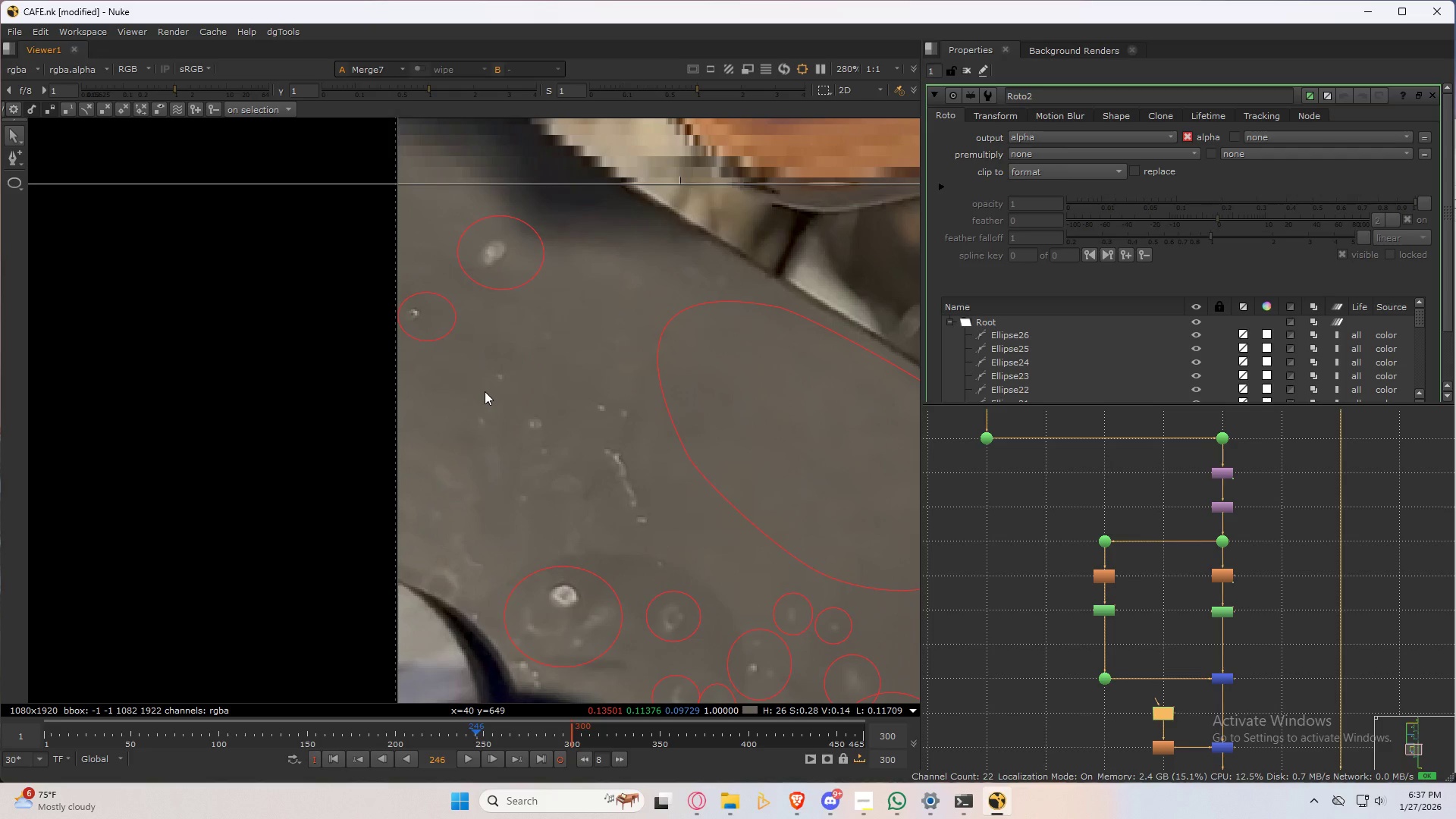 
key(V)
 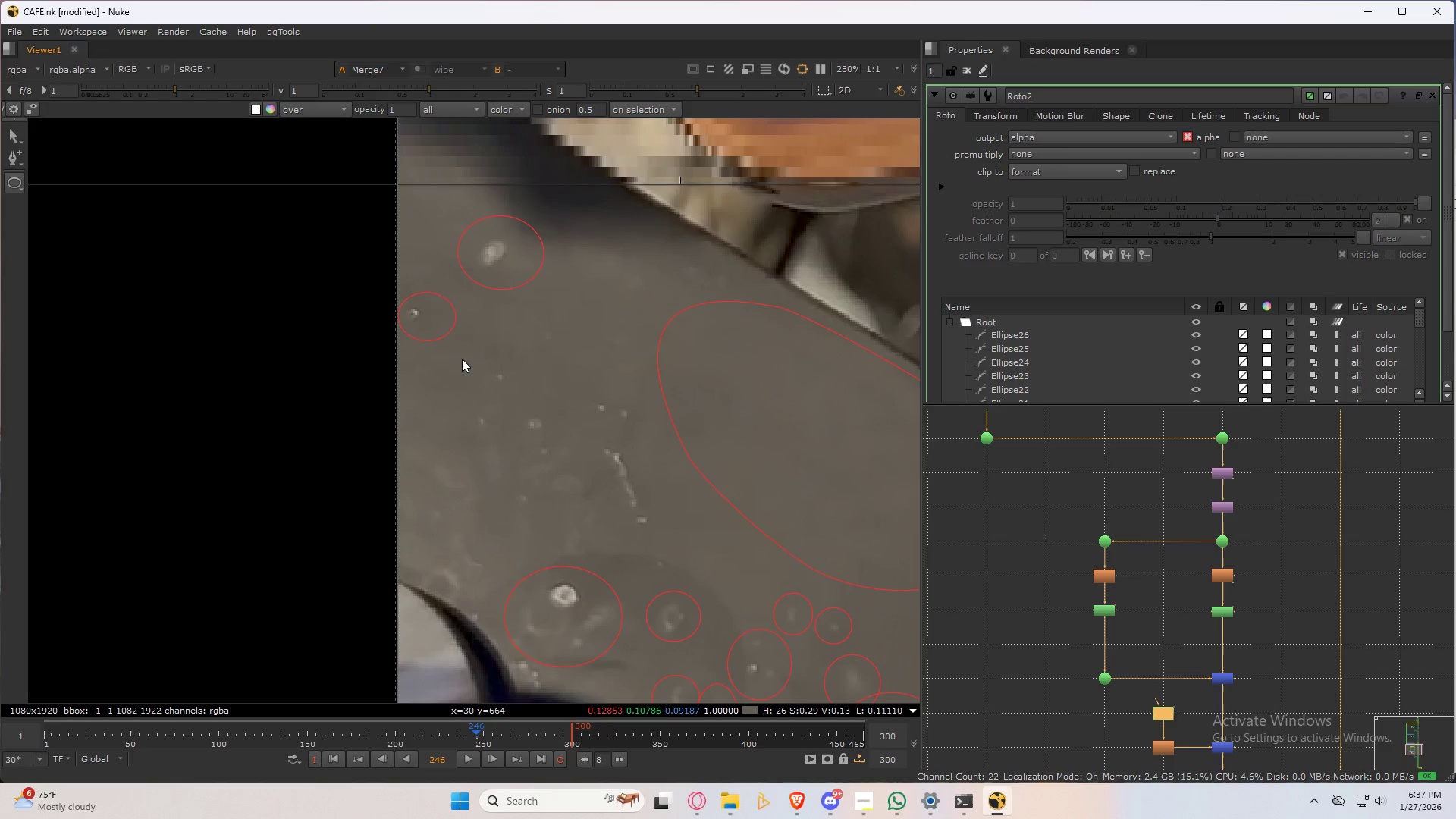 
left_click_drag(start_coordinate=[462, 359], to_coordinate=[652, 463])
 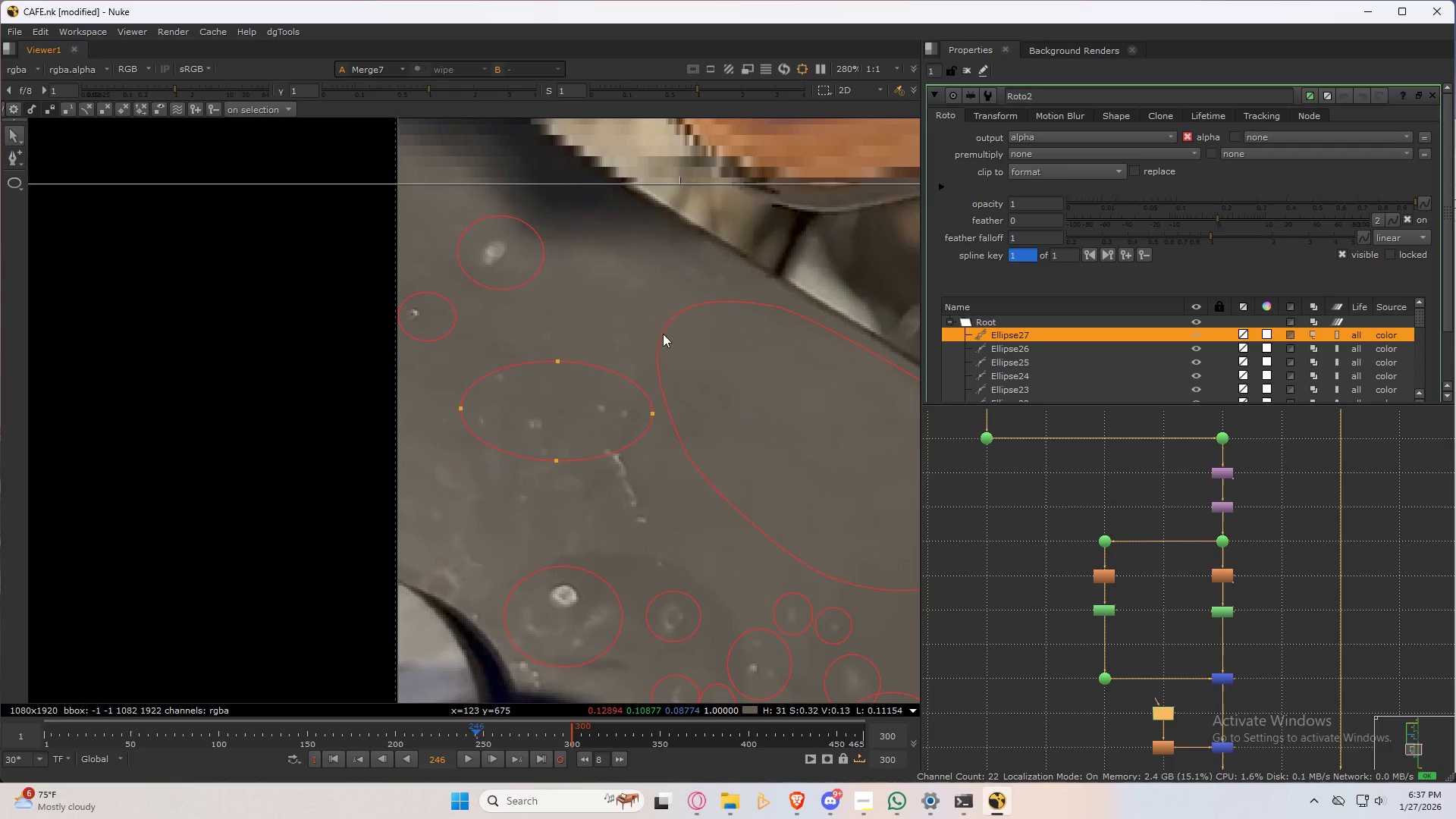 
left_click_drag(start_coordinate=[675, 326], to_coordinate=[479, 479])
 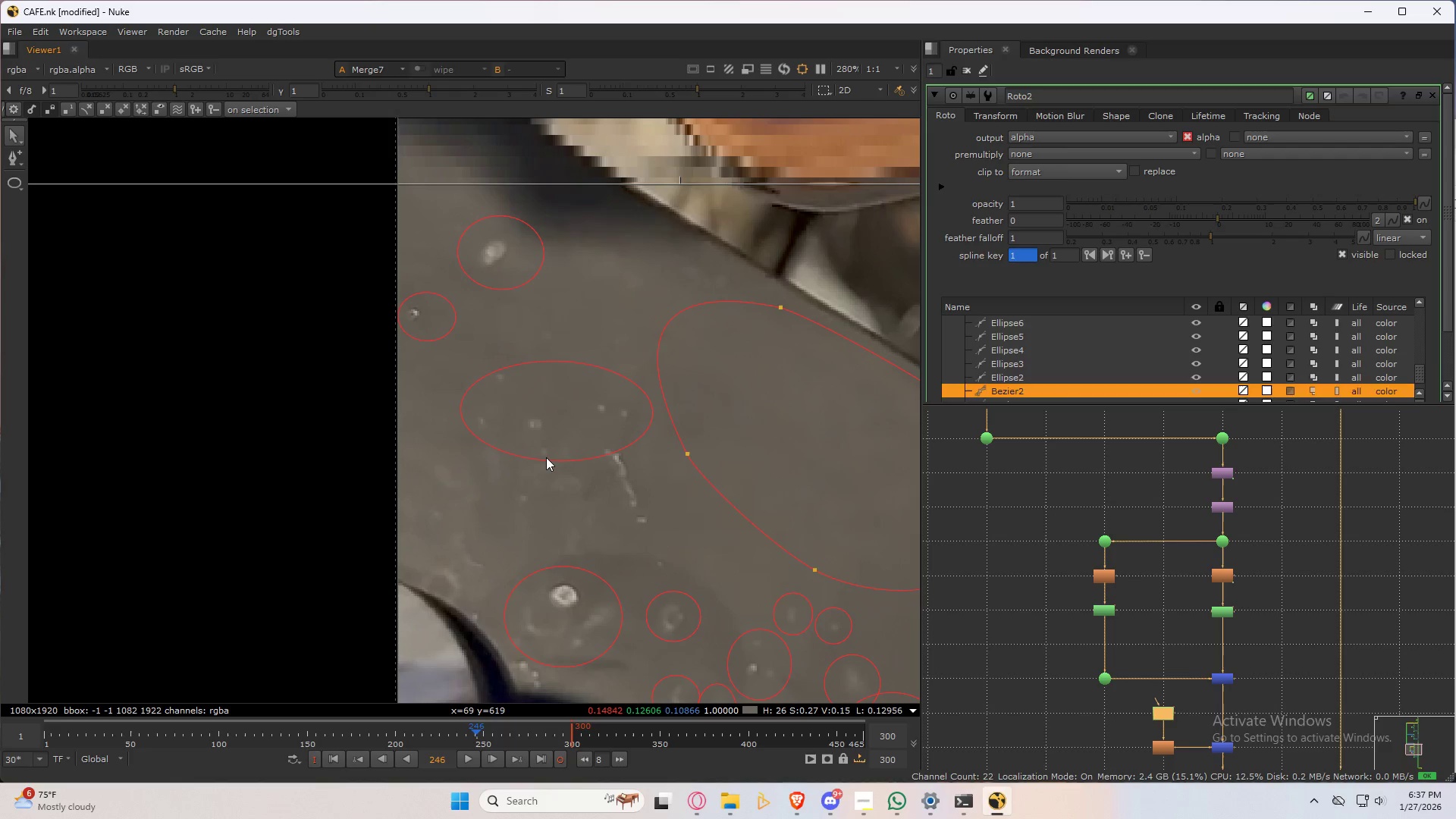 
left_click([546, 460])
 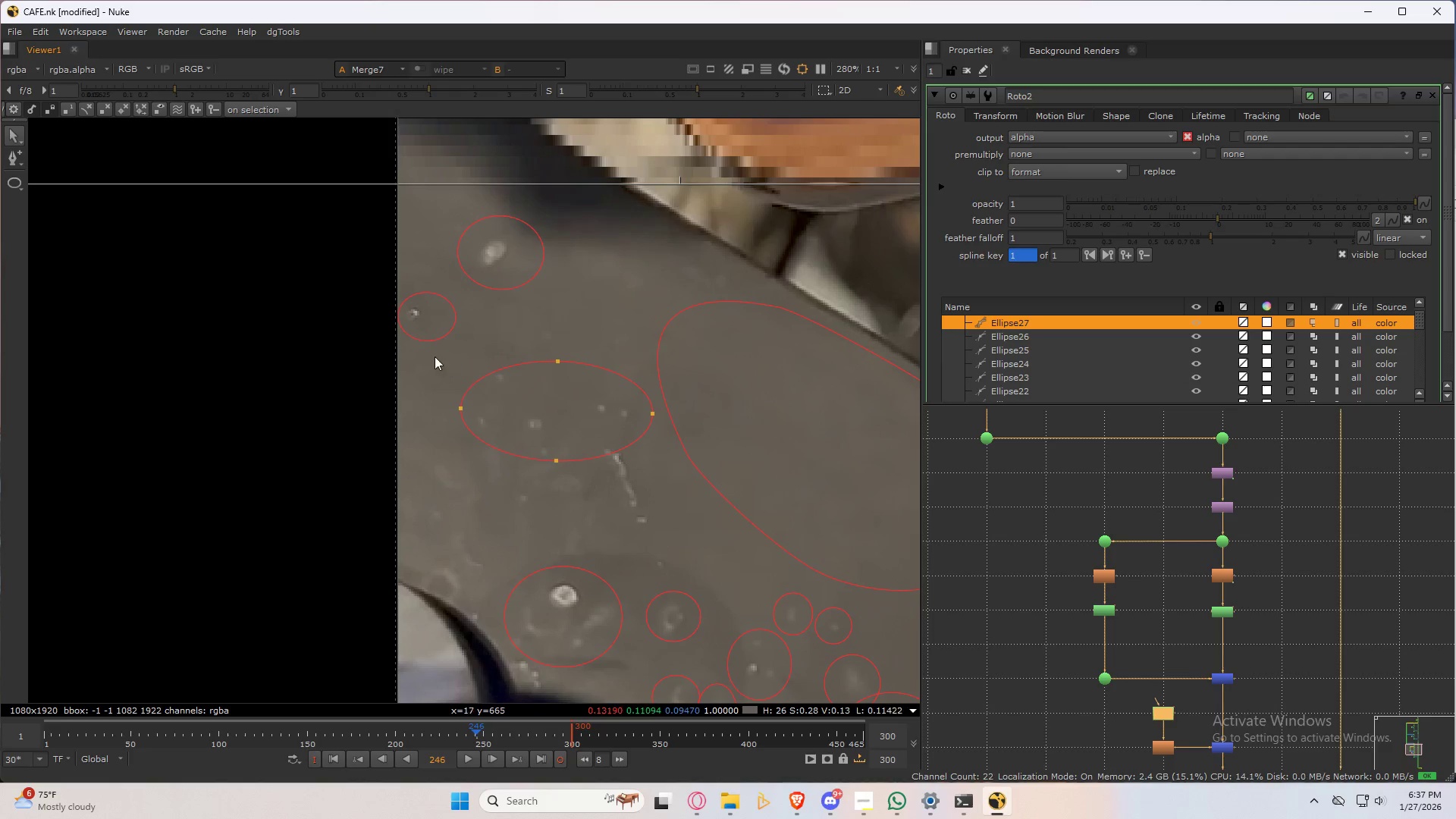 
left_click_drag(start_coordinate=[431, 352], to_coordinate=[711, 492])
 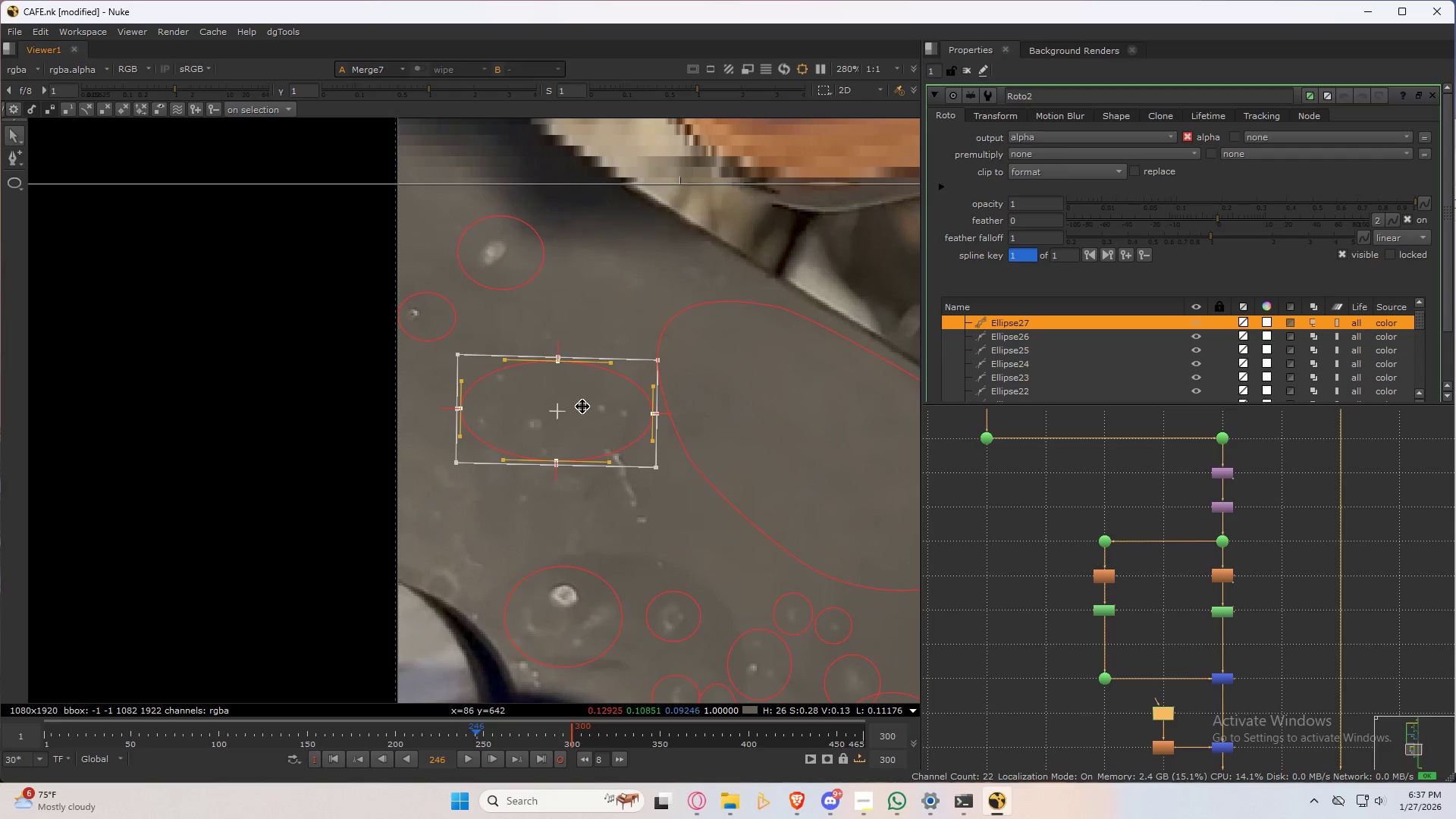 
left_click_drag(start_coordinate=[581, 405], to_coordinate=[574, 400])
 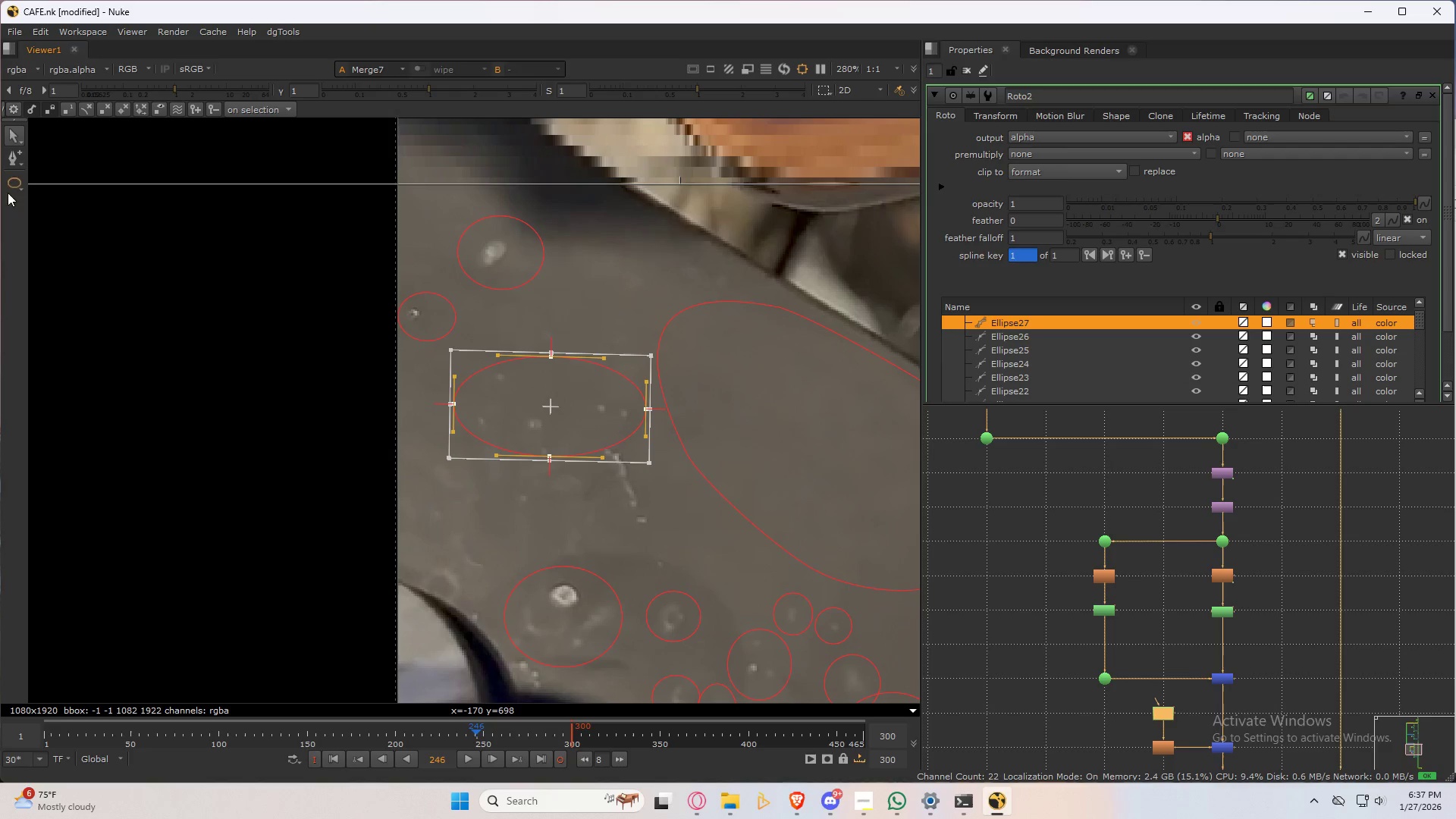 
left_click_drag(start_coordinate=[17, 187], to_coordinate=[46, 184])
 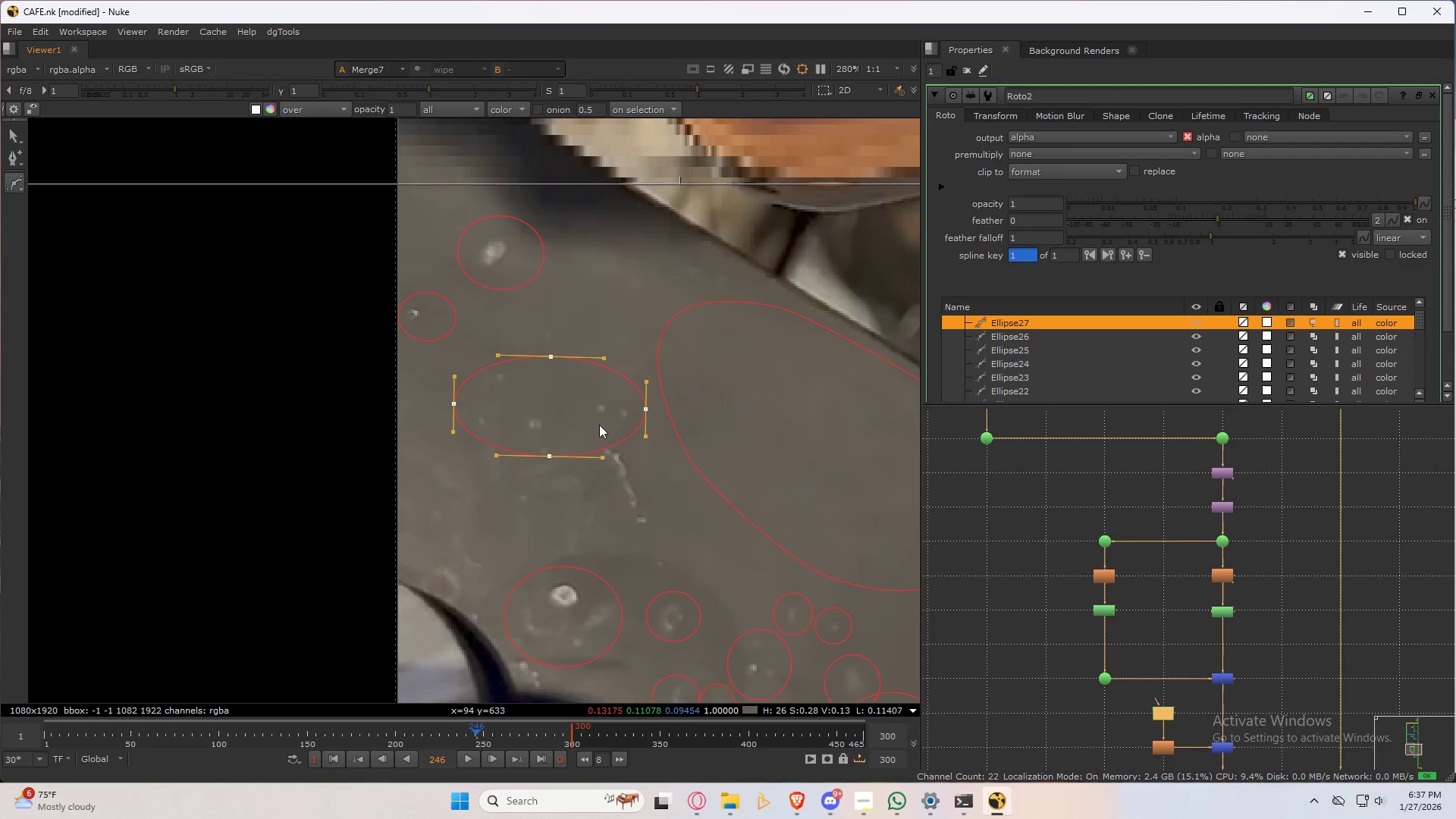 
left_click([612, 420])
 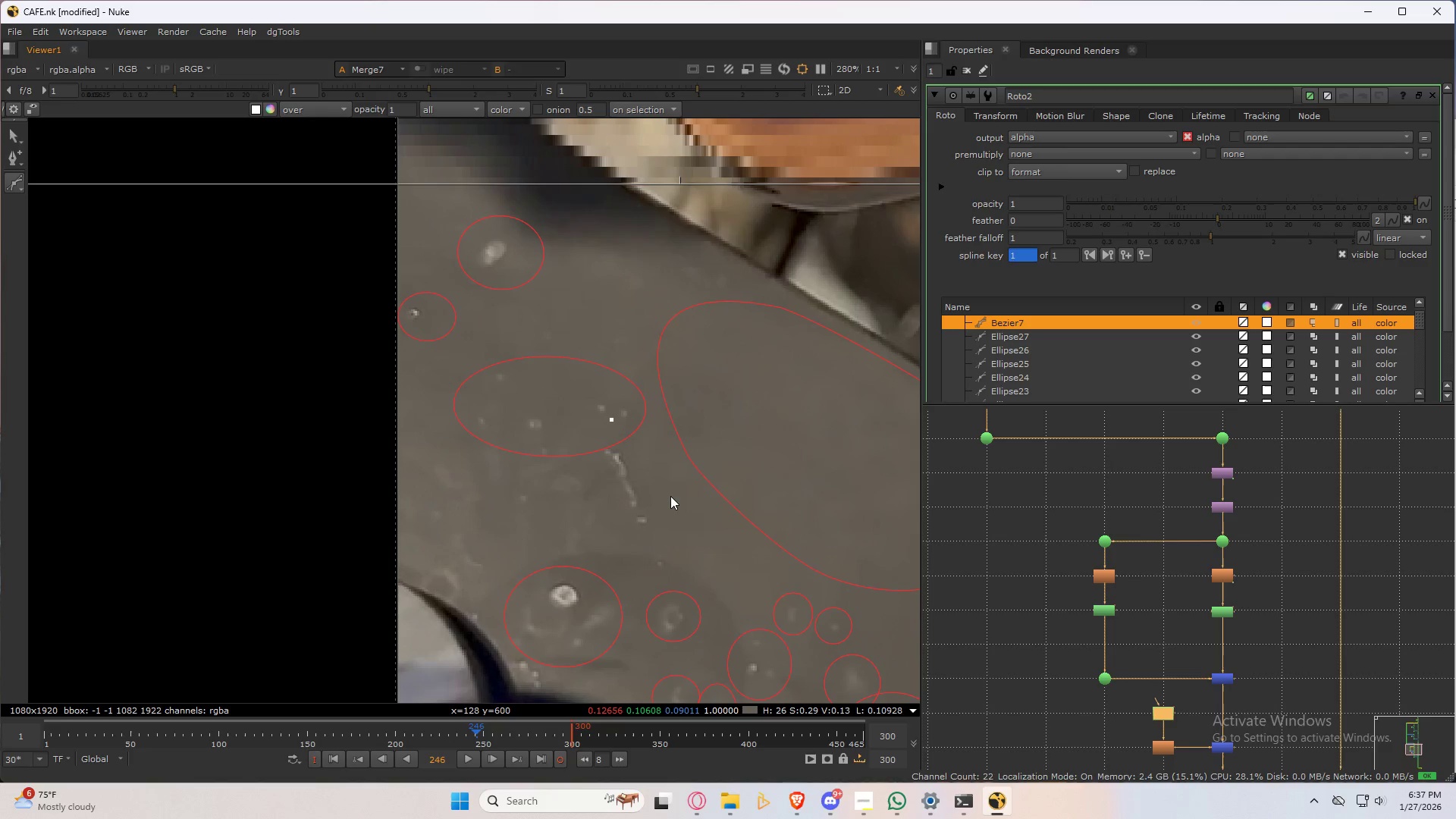 
left_click_drag(start_coordinate=[670, 496], to_coordinate=[675, 520])
 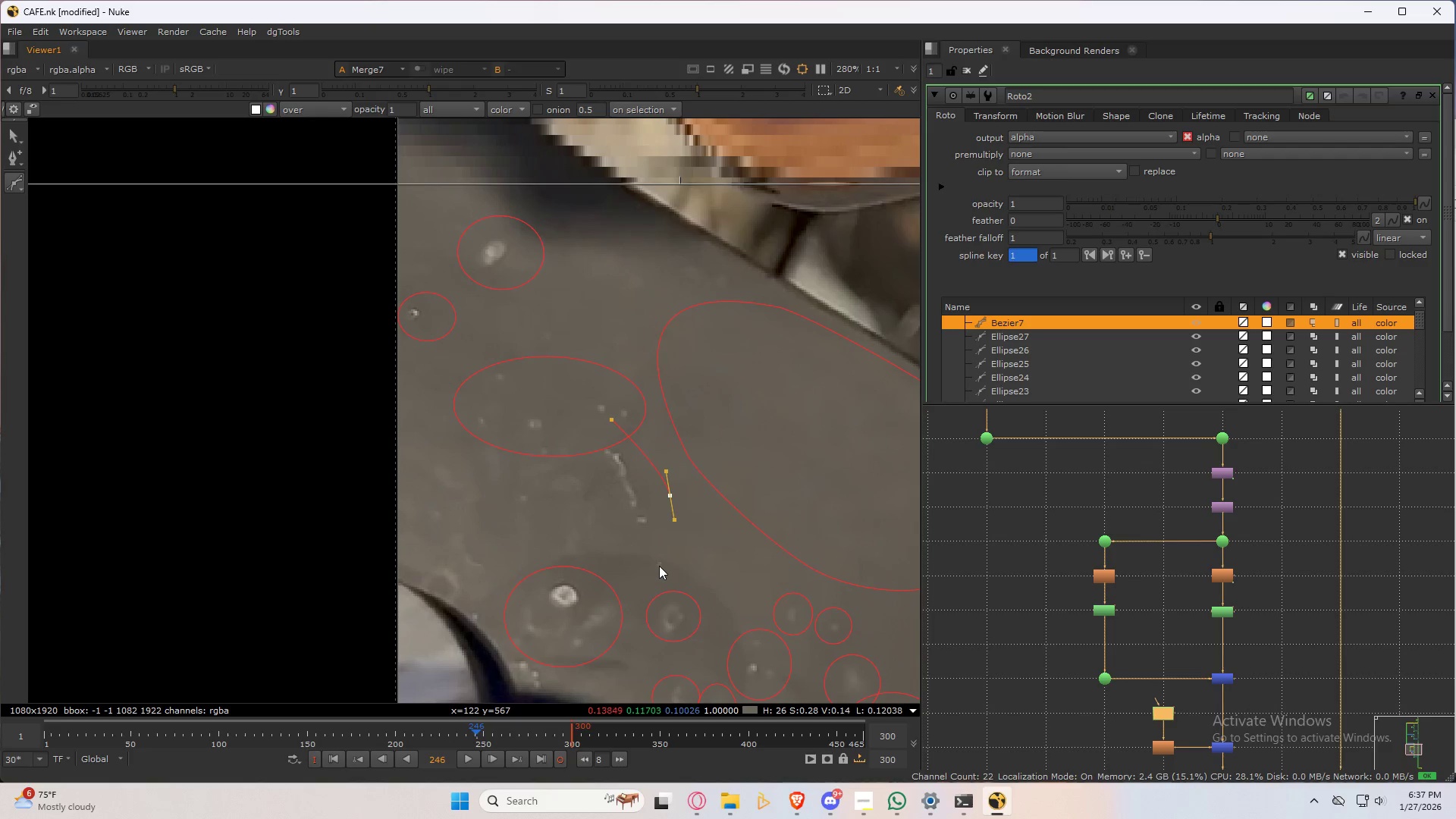 
left_click_drag(start_coordinate=[657, 566], to_coordinate=[630, 566])
 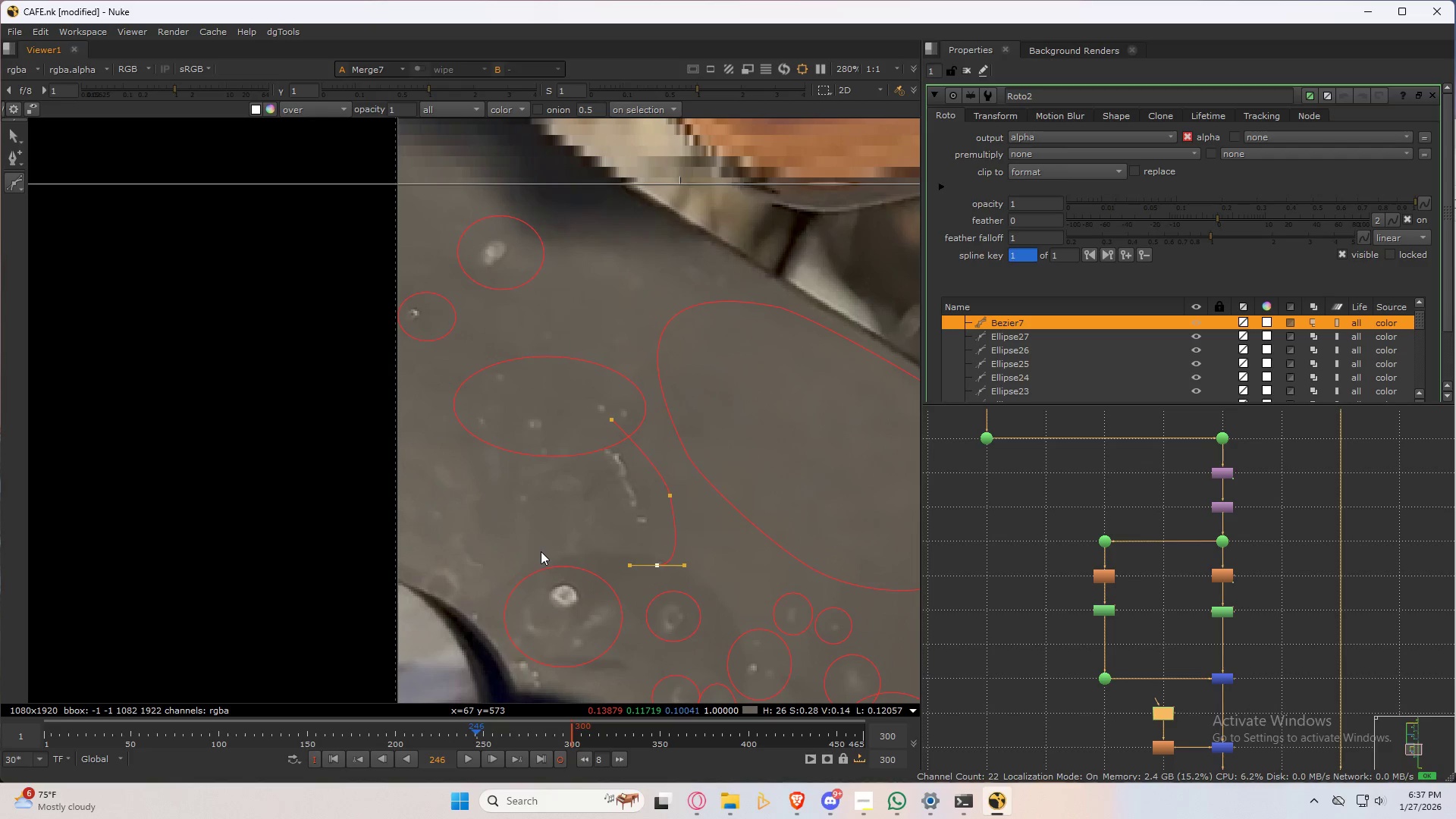 
left_click_drag(start_coordinate=[508, 562], to_coordinate=[508, 569])
 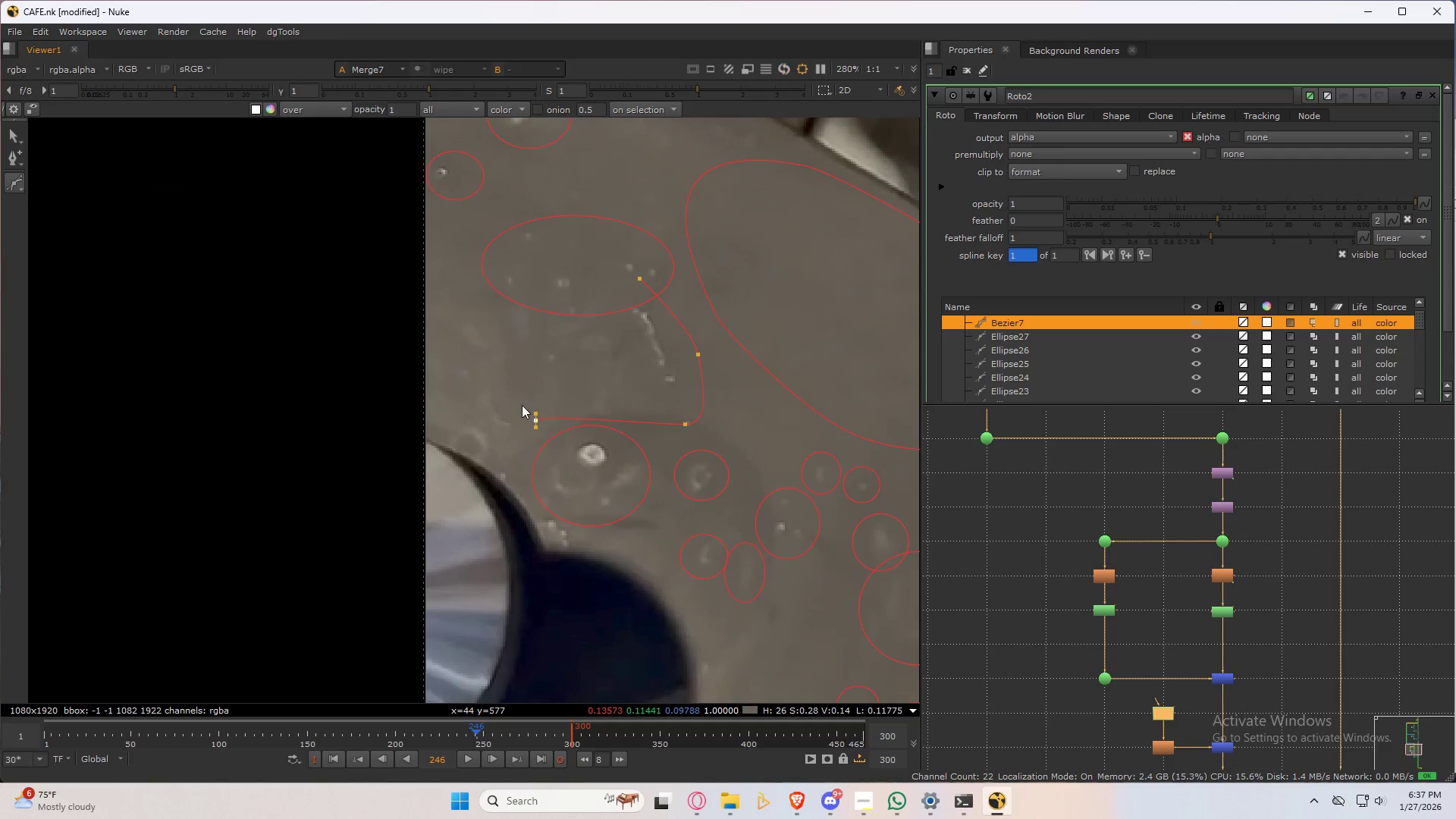 
key(Control+ControlLeft)
 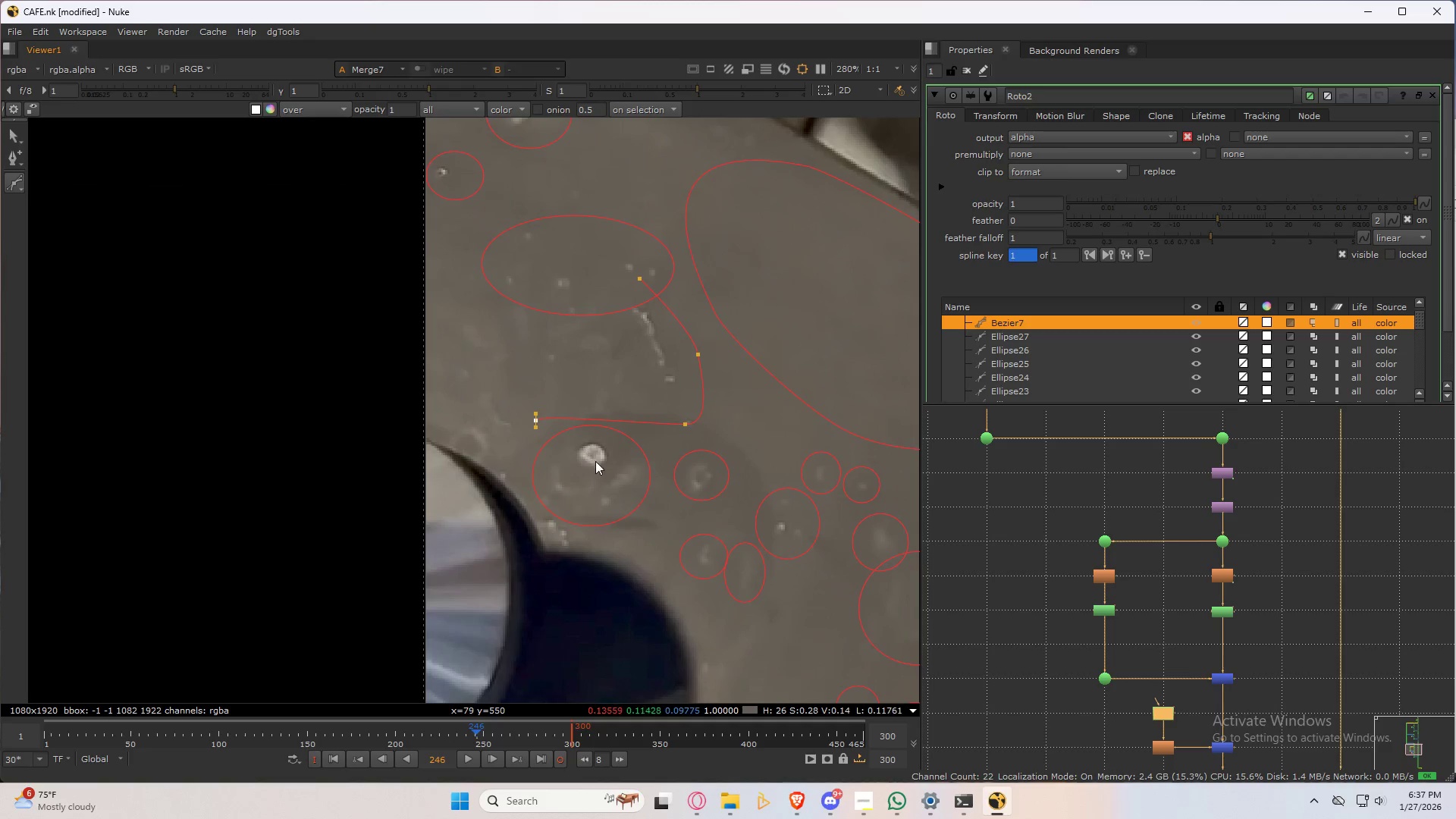 
key(Control+Z)
 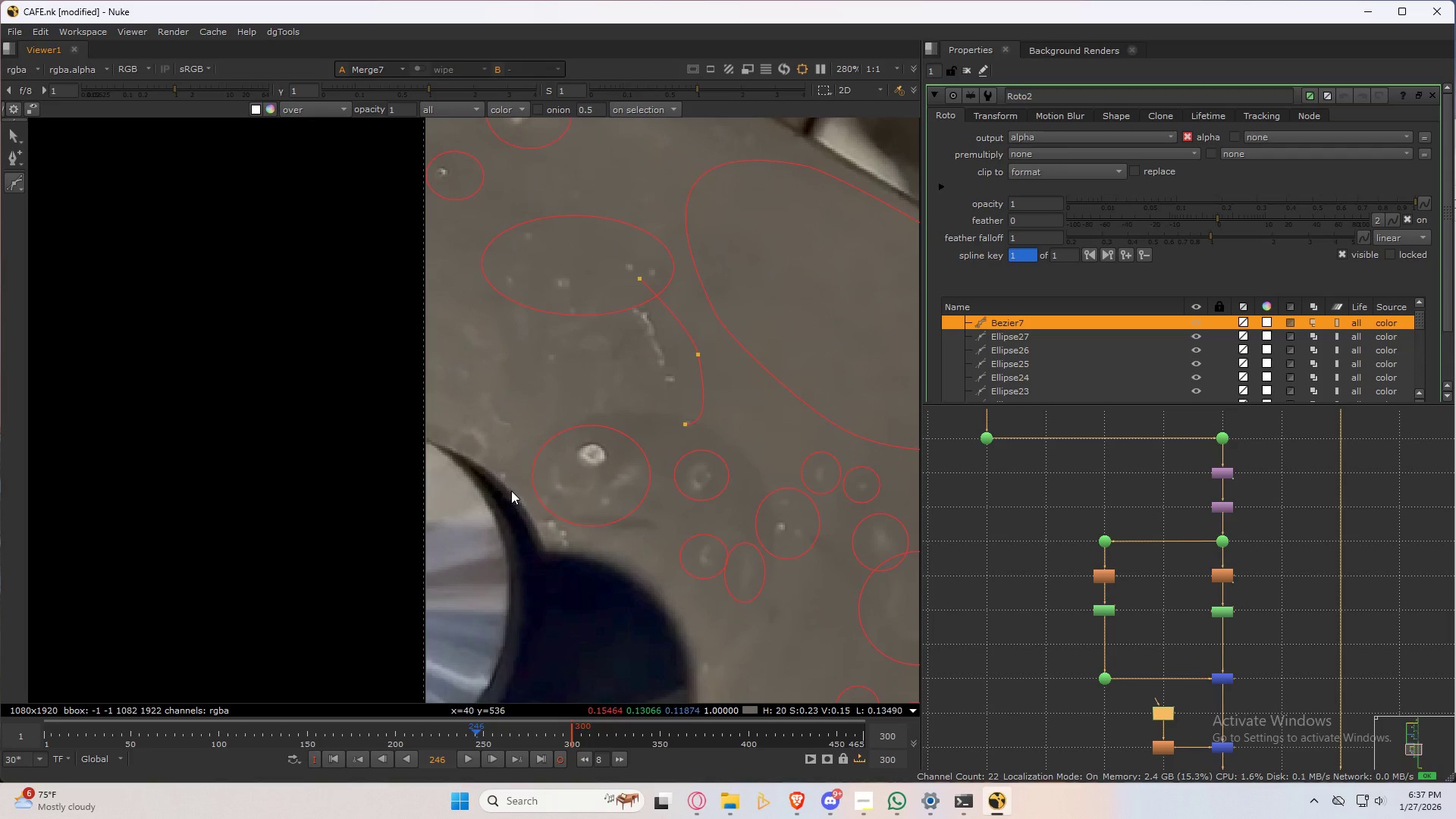 
wait(7.44)
 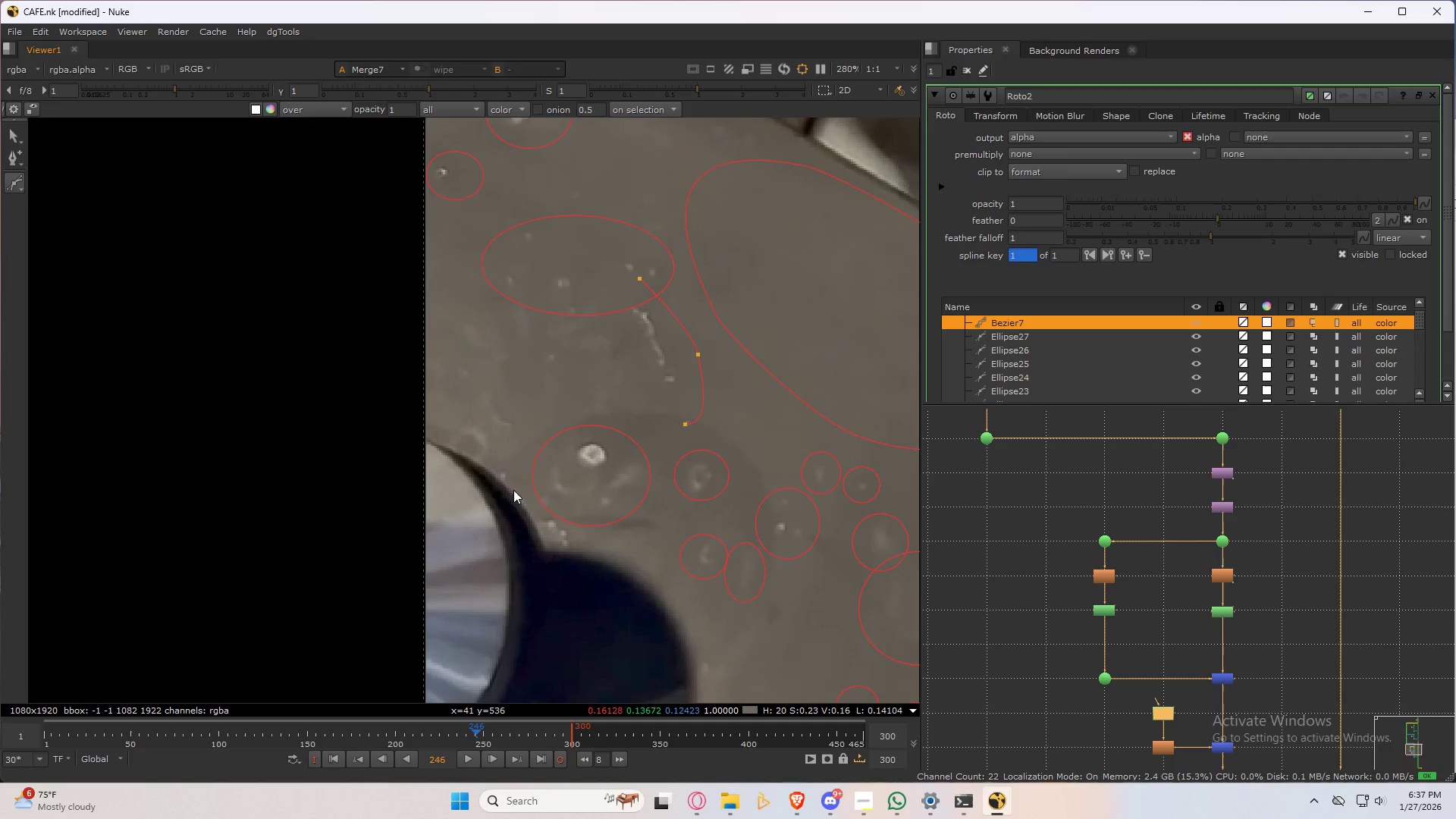 
left_click_drag(start_coordinate=[501, 494], to_coordinate=[497, 492])
 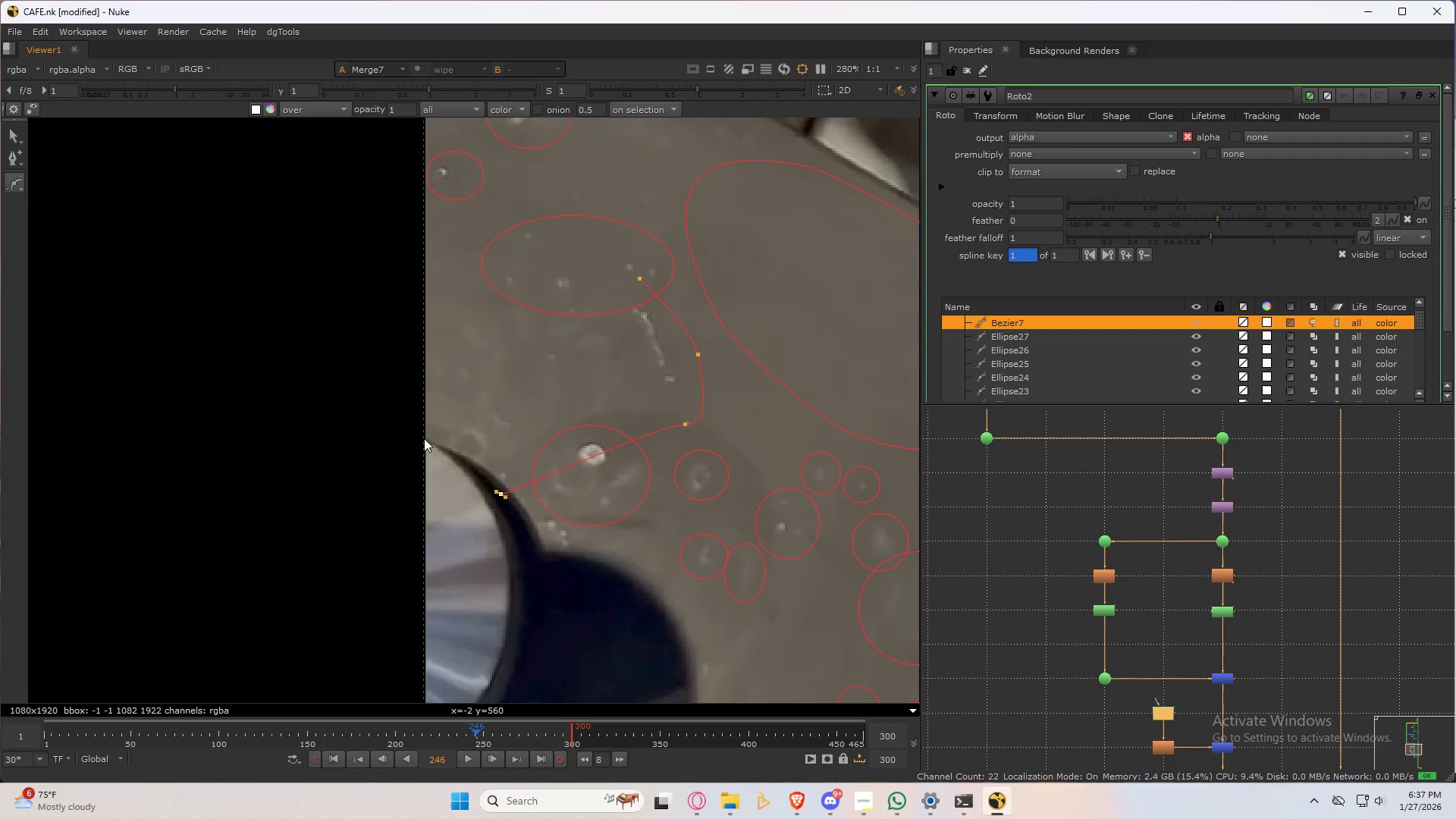 
left_click([421, 434])
 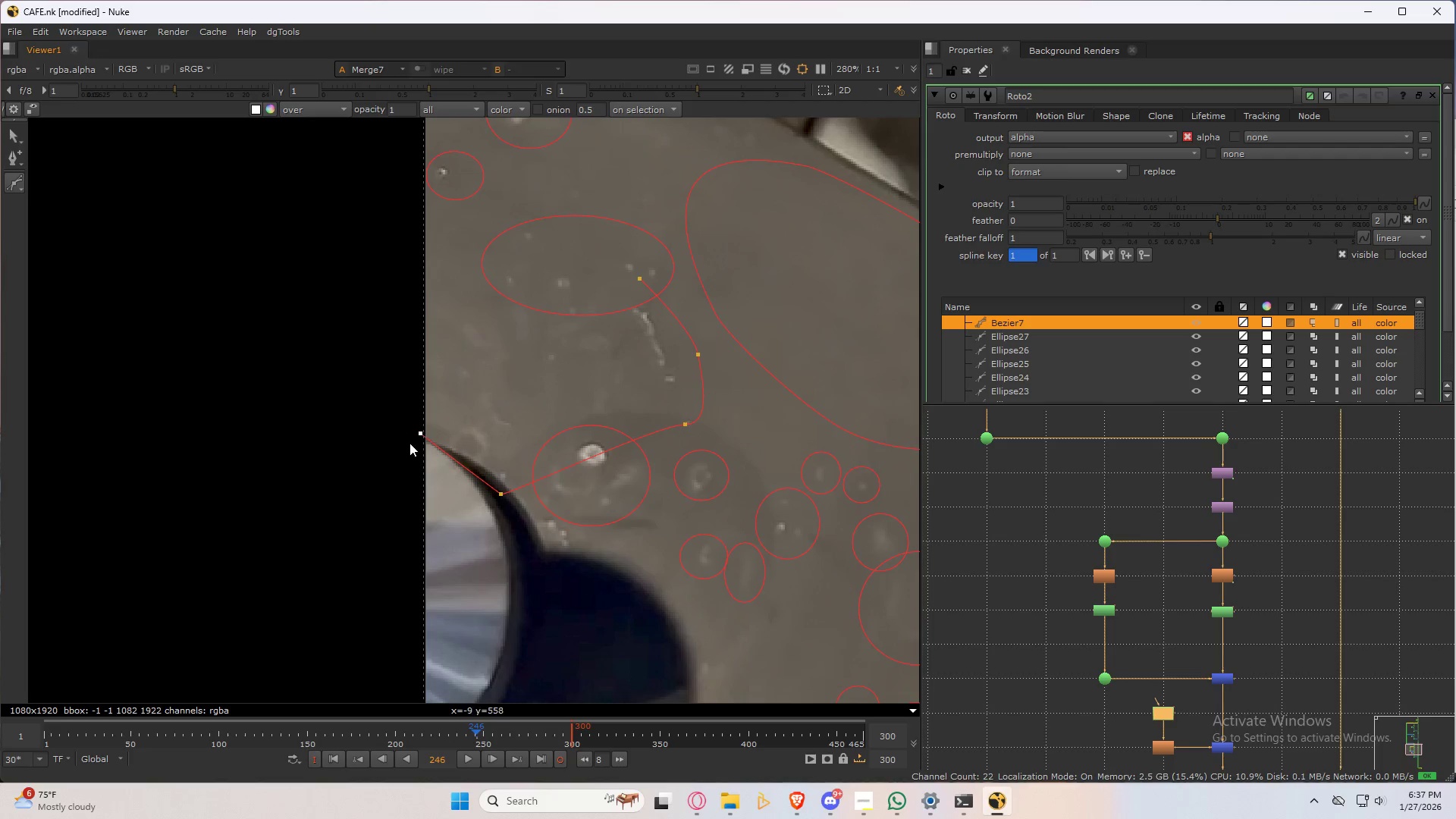 
left_click_drag(start_coordinate=[421, 430], to_coordinate=[416, 426])
 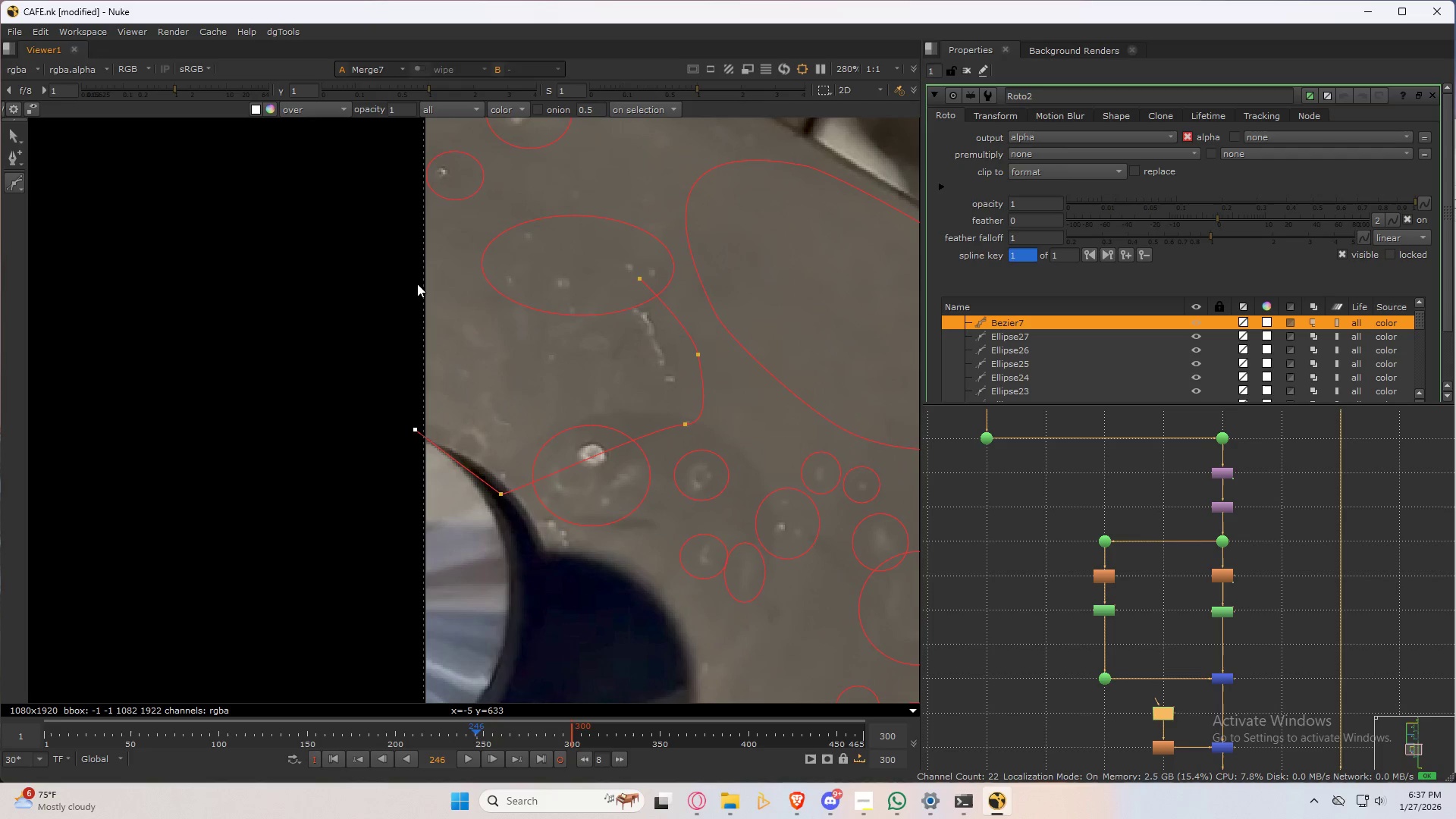 
left_click([417, 277])
 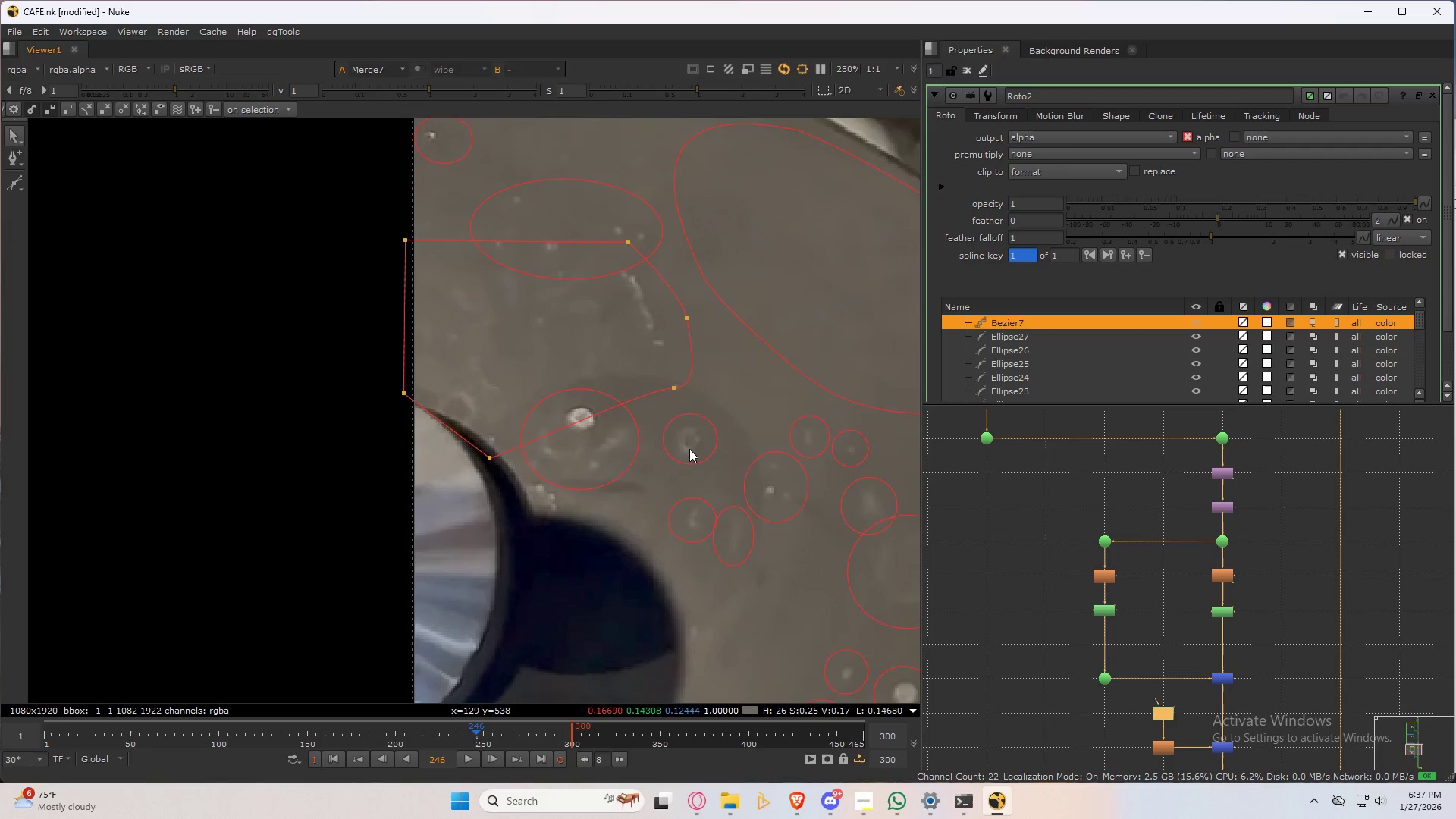 
scroll: coordinate [607, 484], scroll_direction: up, amount: 1.0
 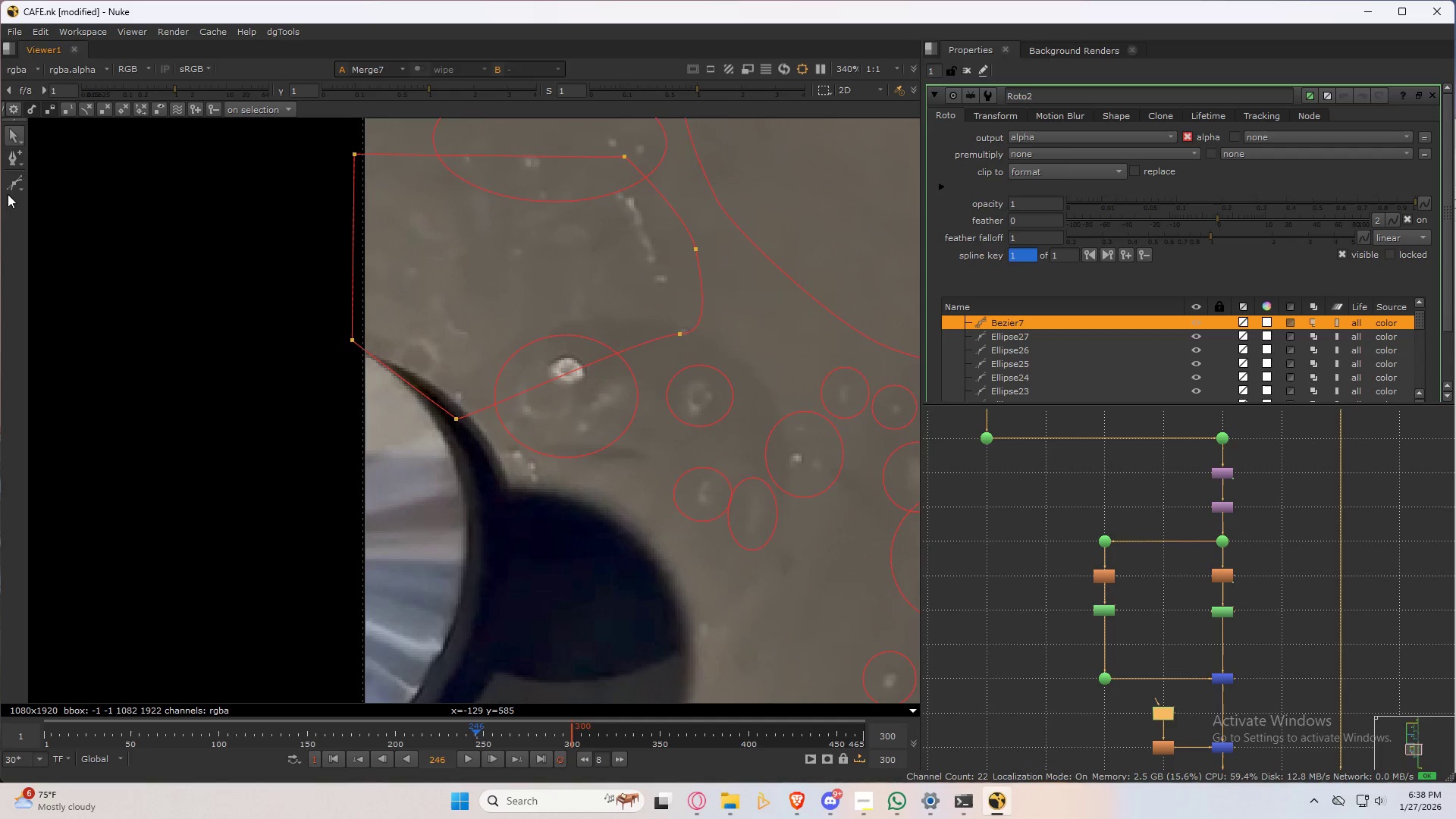 
left_click_drag(start_coordinate=[11, 184], to_coordinate=[86, 224])
 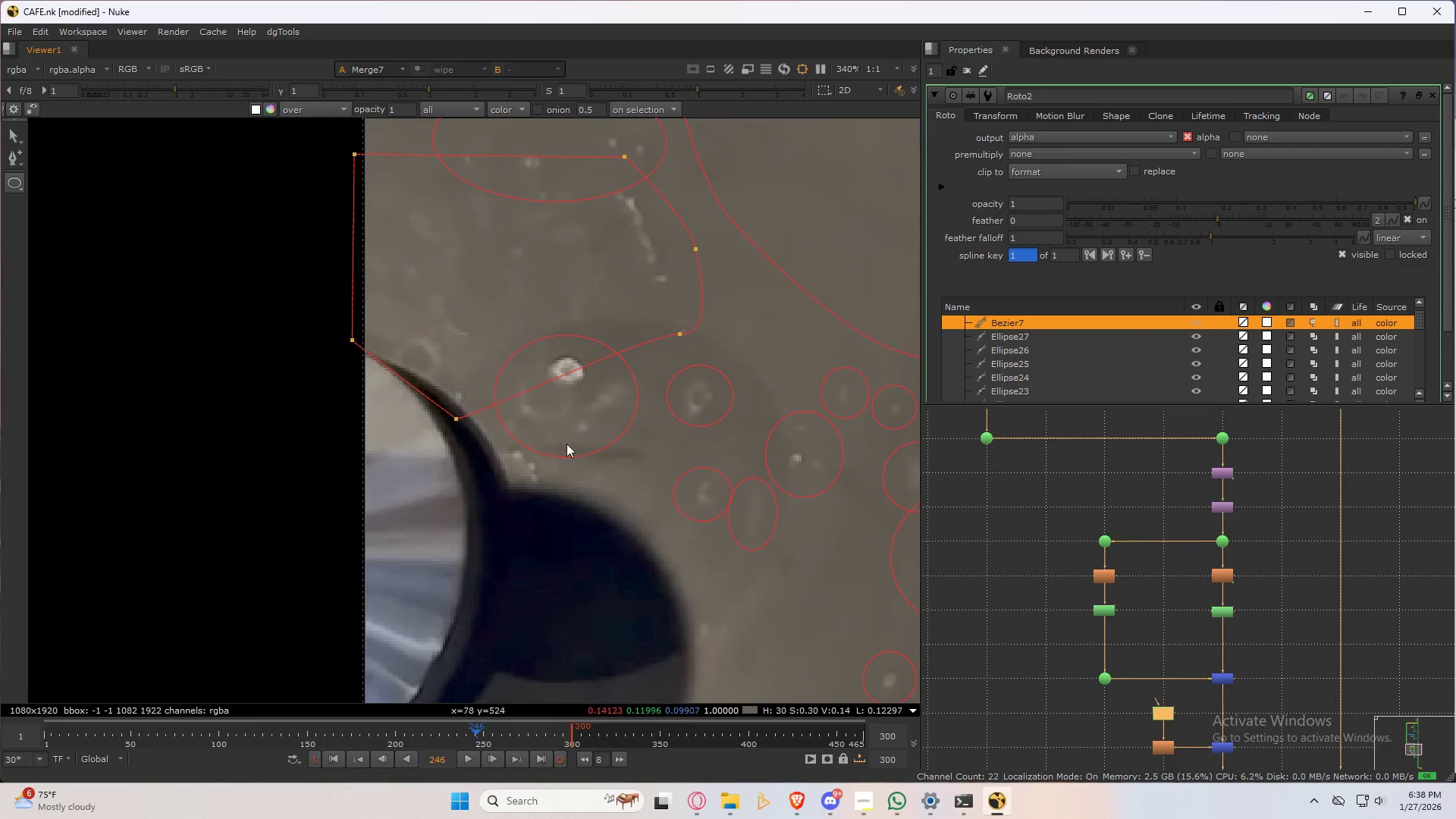 
left_click_drag(start_coordinate=[560, 436], to_coordinate=[471, 508])
 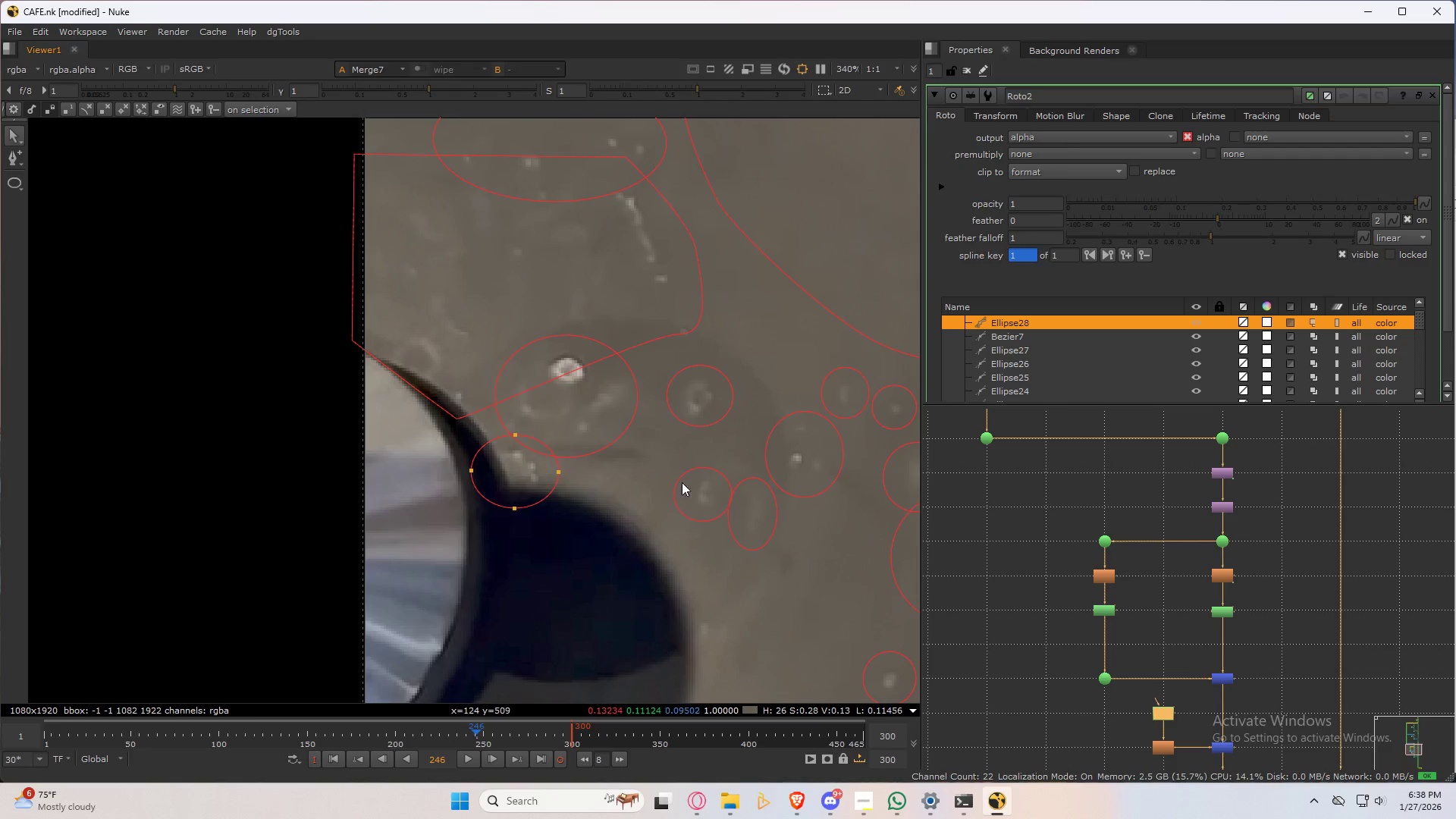 
scroll: coordinate [659, 482], scroll_direction: down, amount: 5.0
 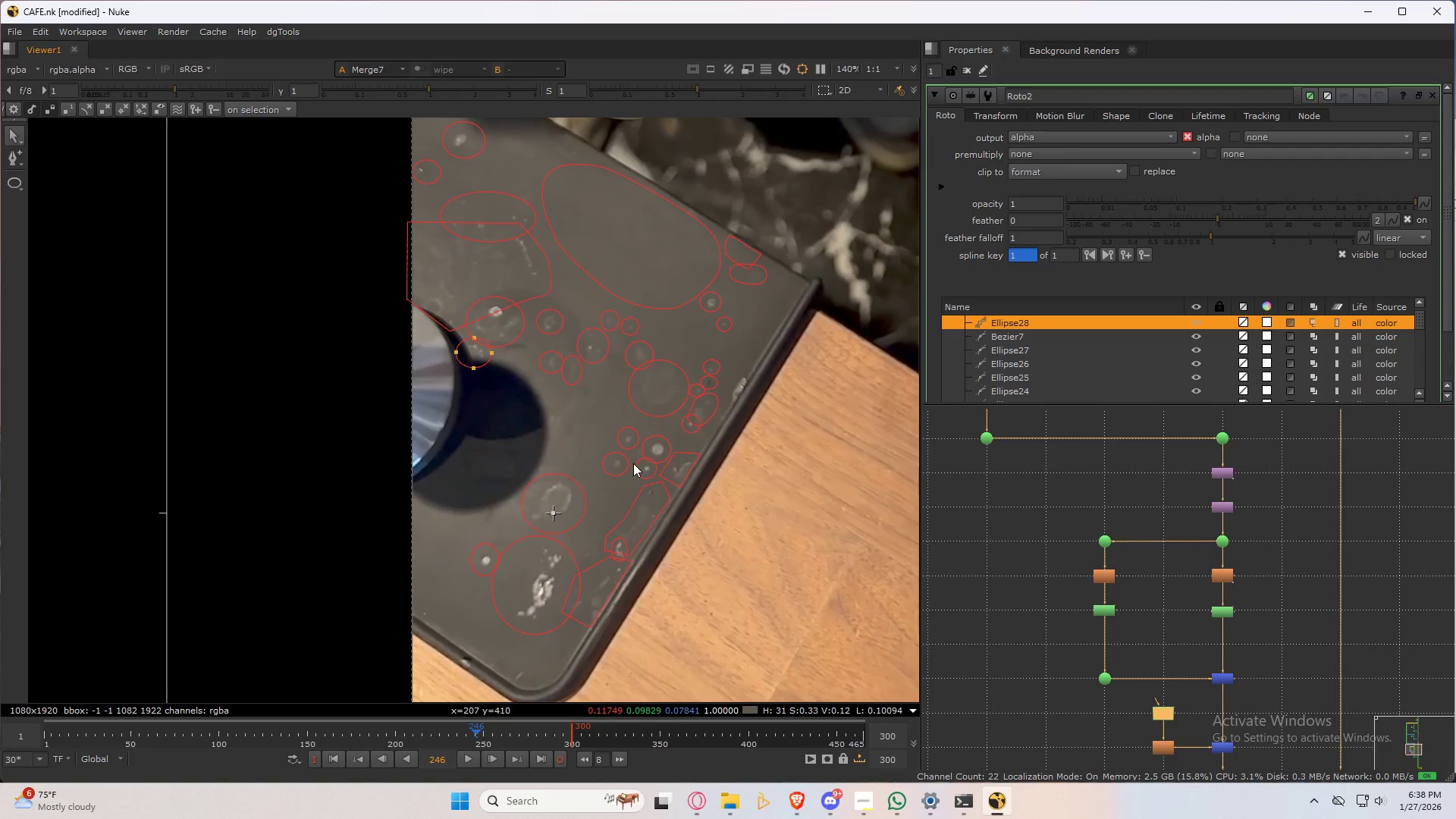 
wait(5.65)
 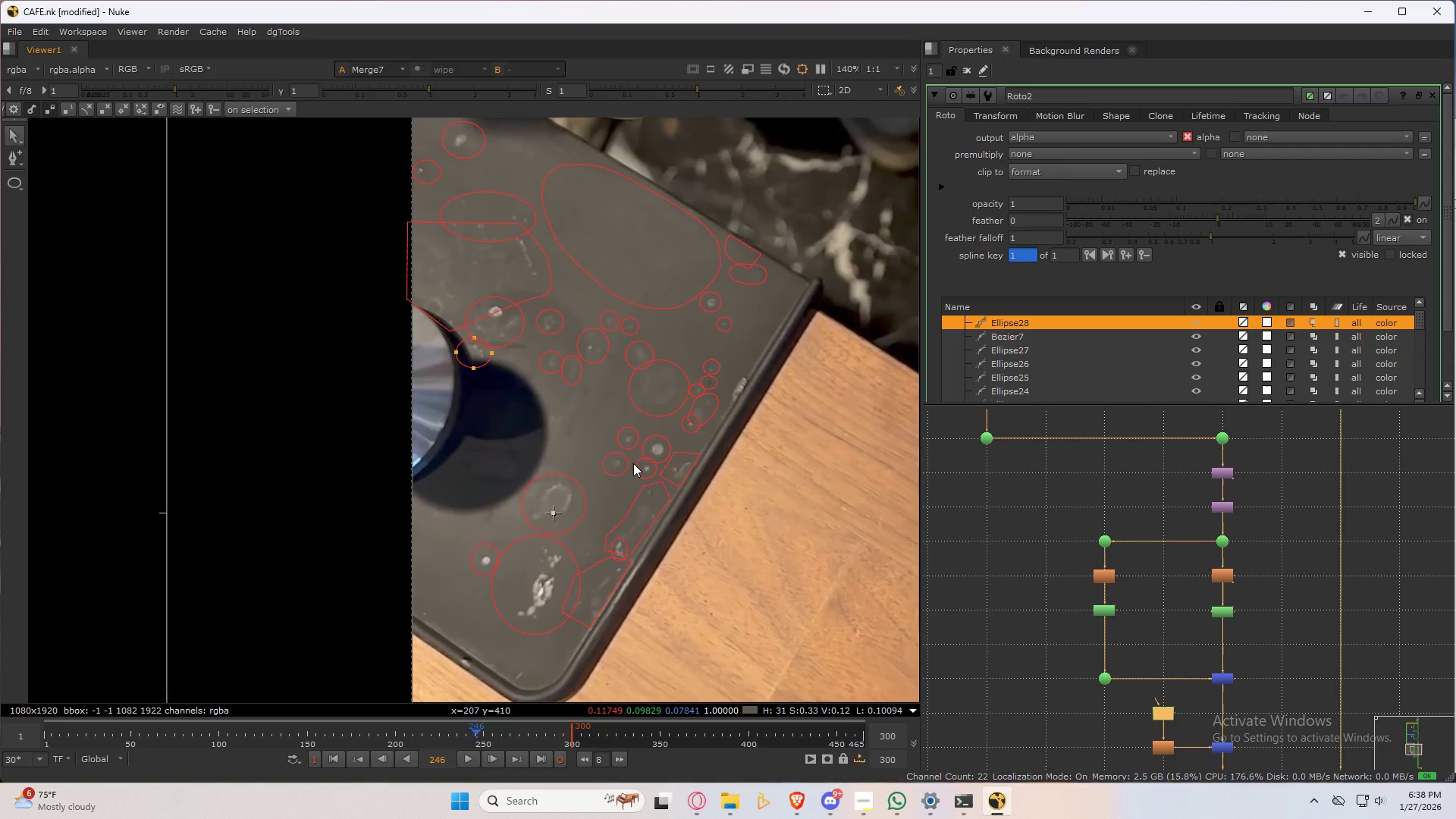 
scroll: coordinate [753, 416], scroll_direction: up, amount: 5.0
 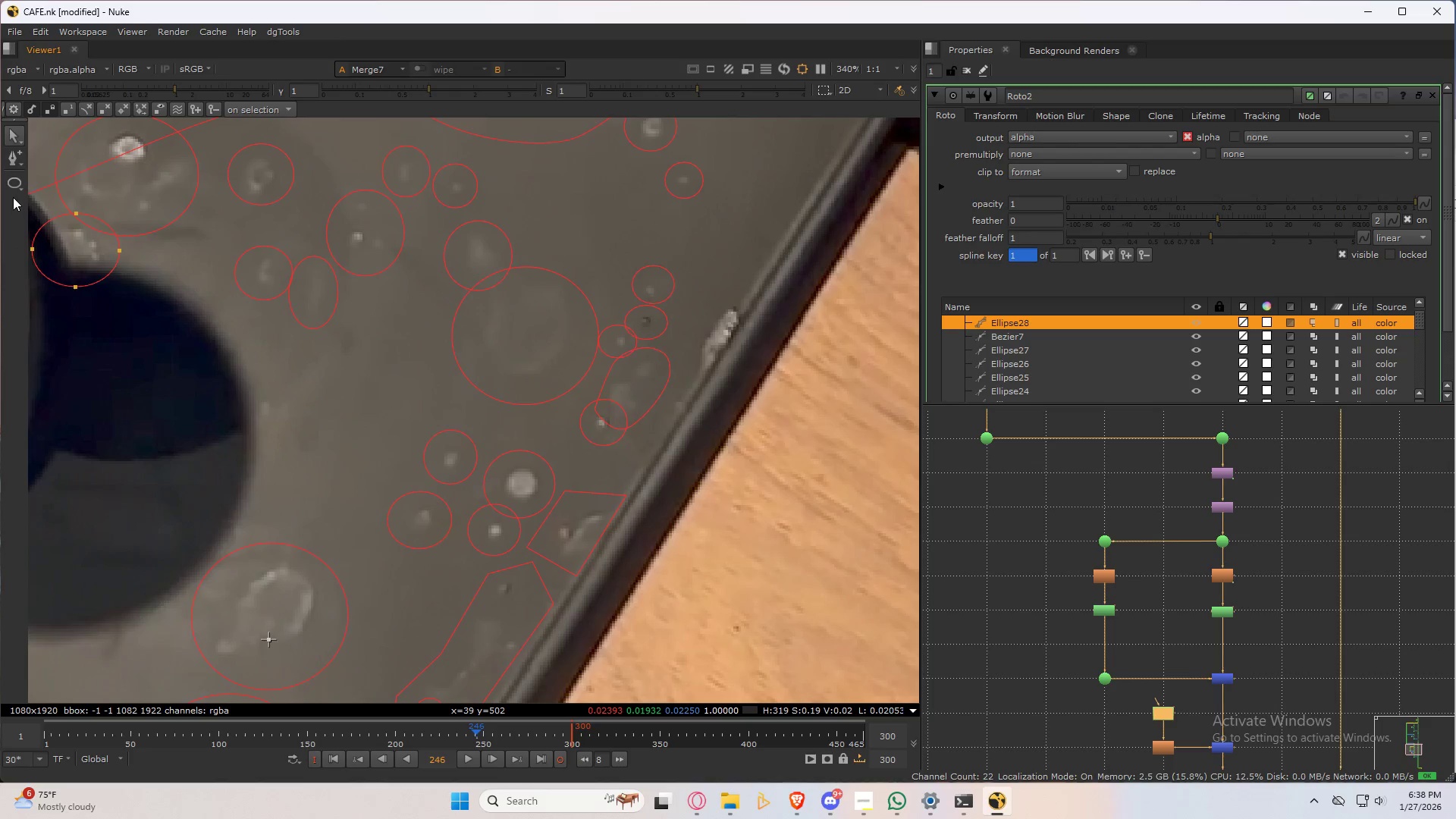 
left_click([18, 183])
 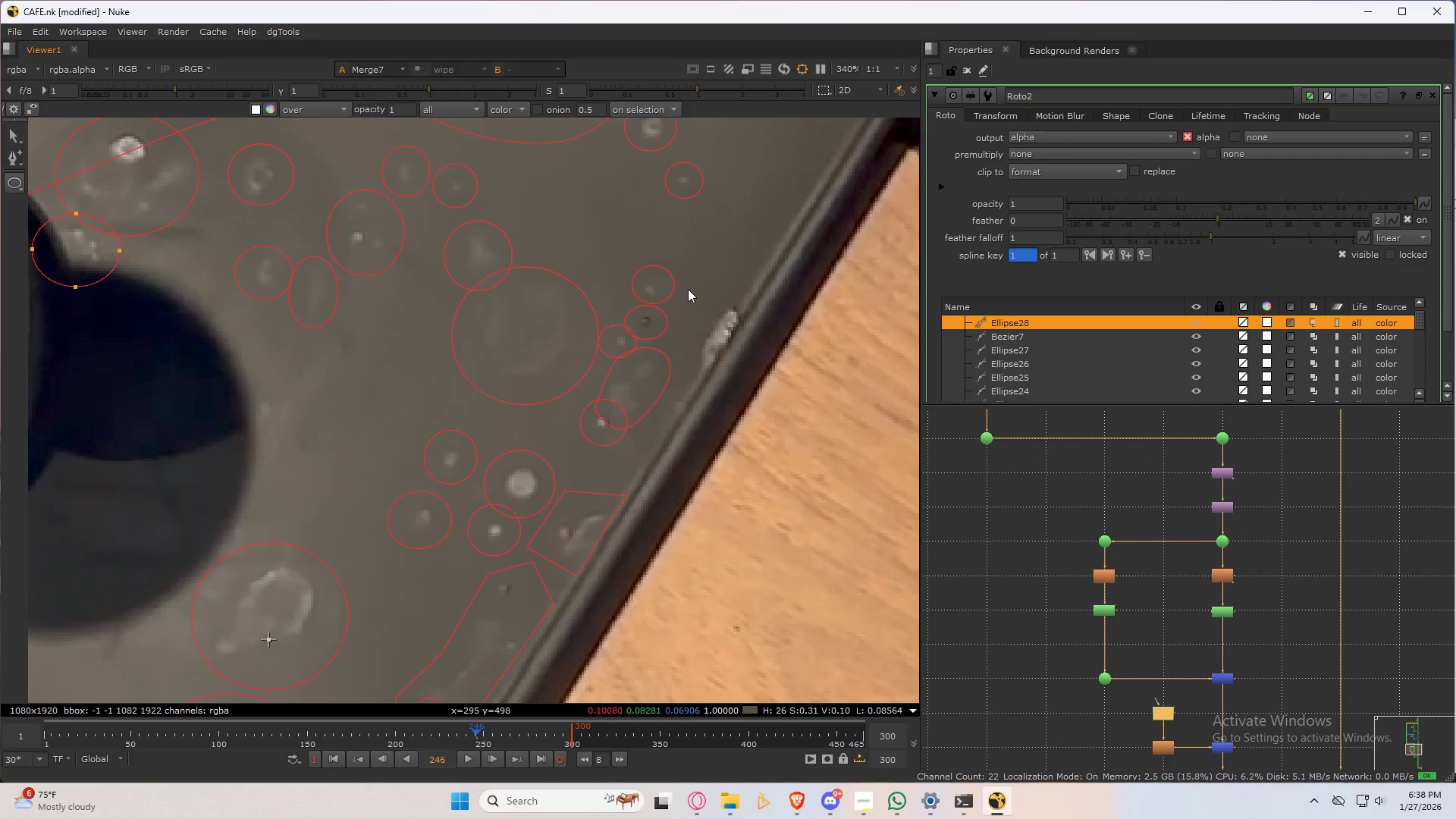 
left_click_drag(start_coordinate=[686, 290], to_coordinate=[751, 374])
 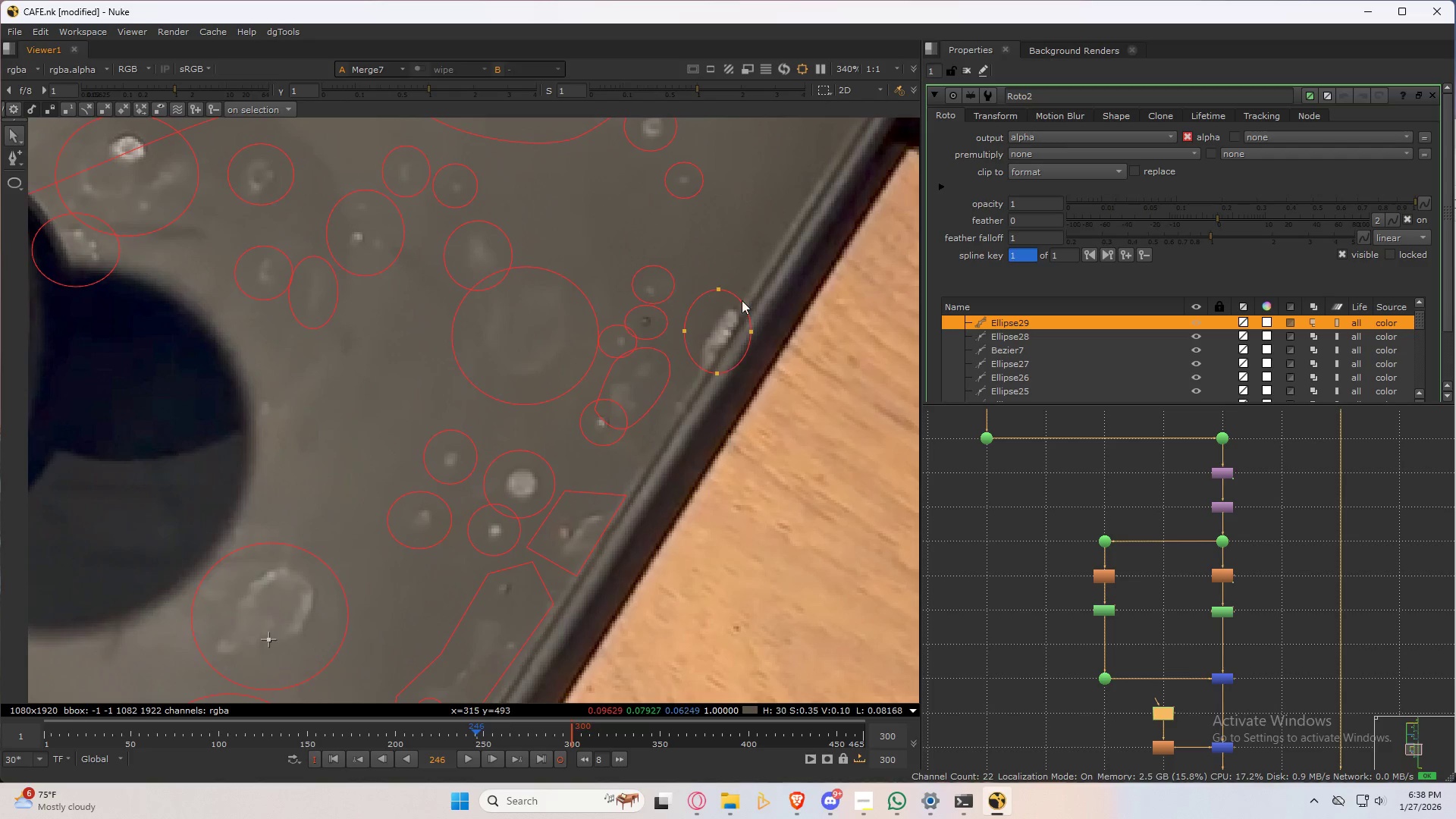 
left_click_drag(start_coordinate=[773, 244], to_coordinate=[648, 447])
 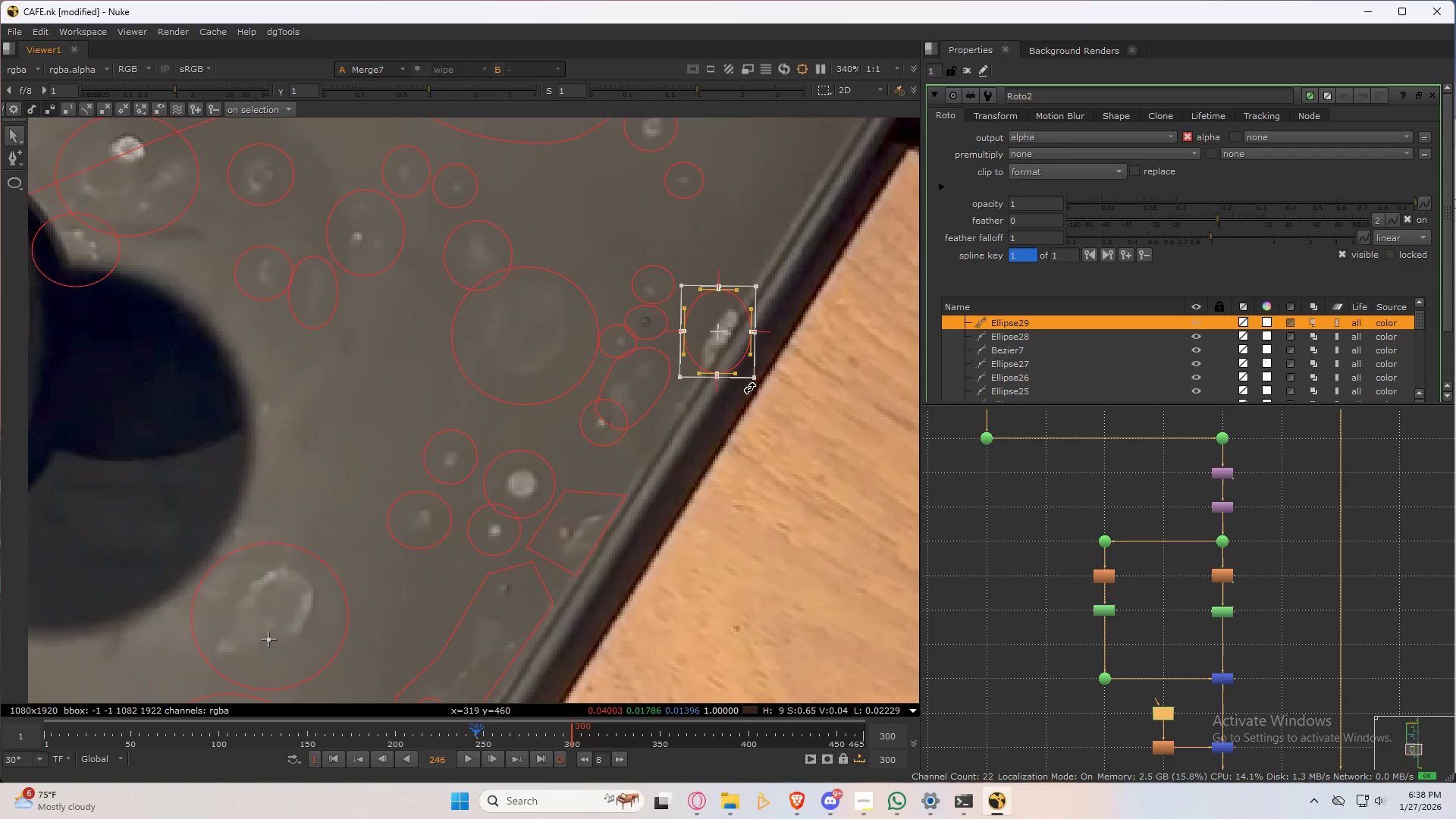 
hold_key(key=ShiftLeft, duration=1.14)
left_click_drag(start_coordinate=[773, 388], to_coordinate=[742, 394])
 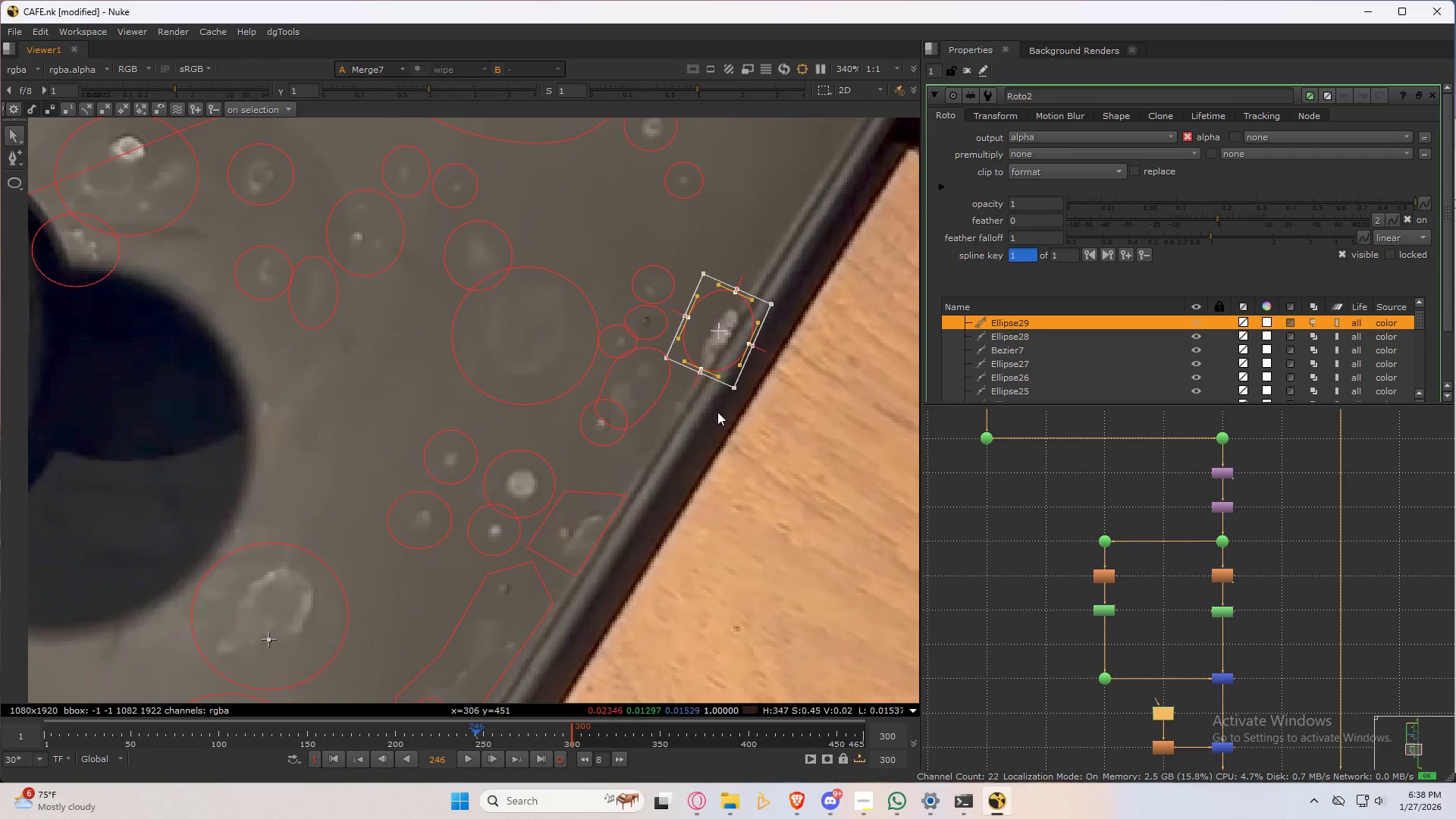 
left_click([708, 410])
 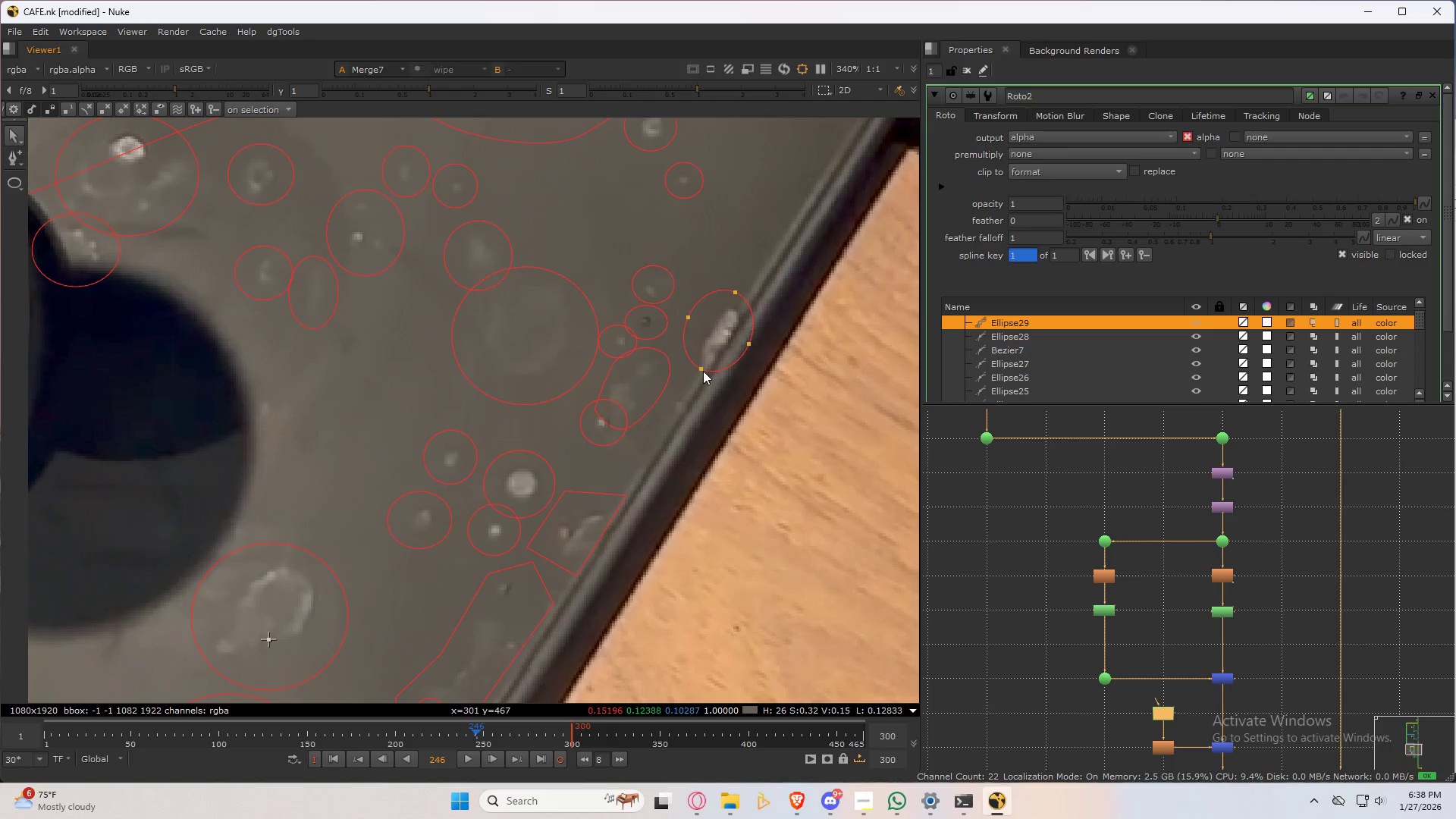 
left_click_drag(start_coordinate=[701, 369], to_coordinate=[668, 426])
 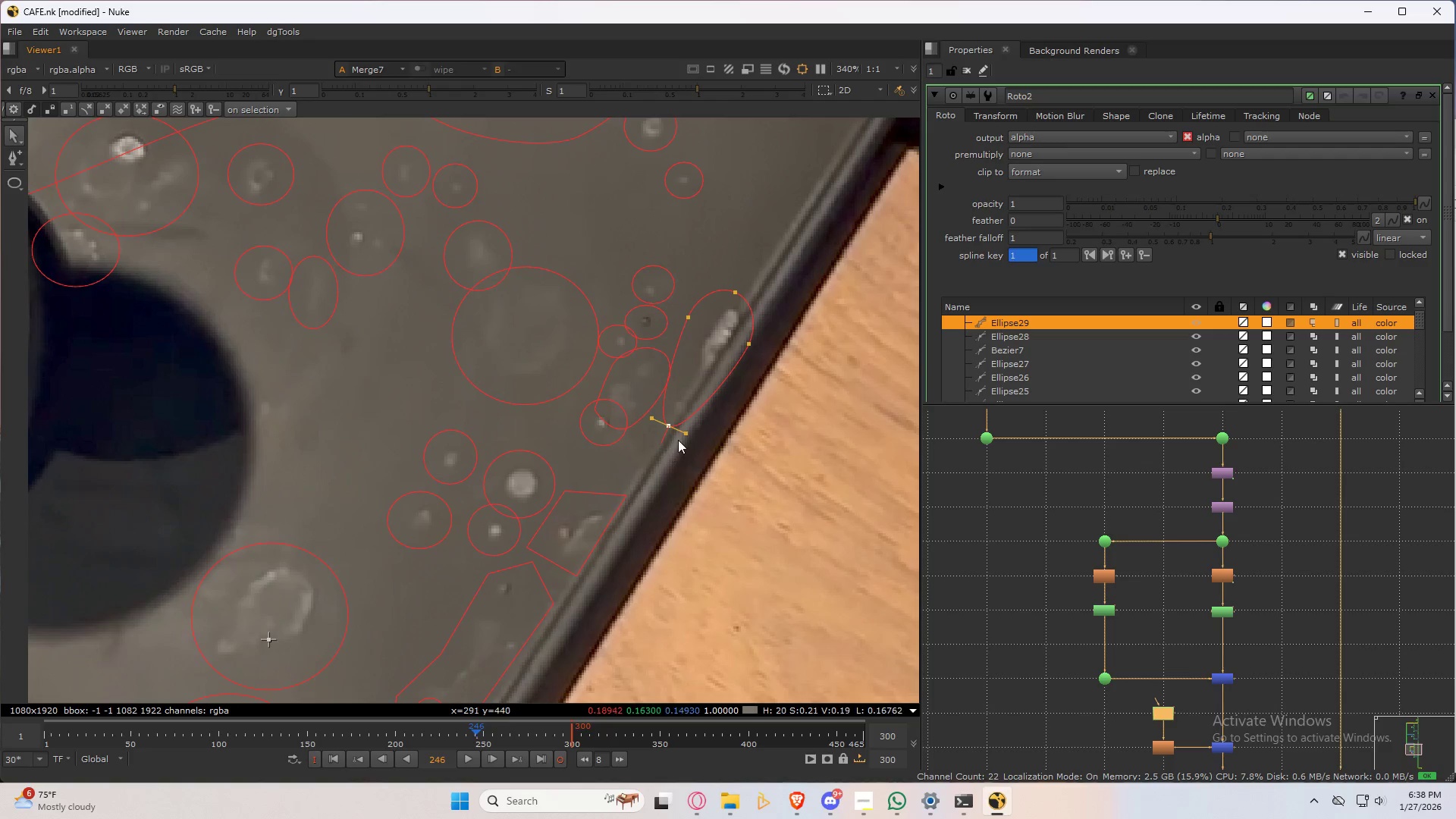 
left_click_drag(start_coordinate=[685, 438], to_coordinate=[689, 440])
 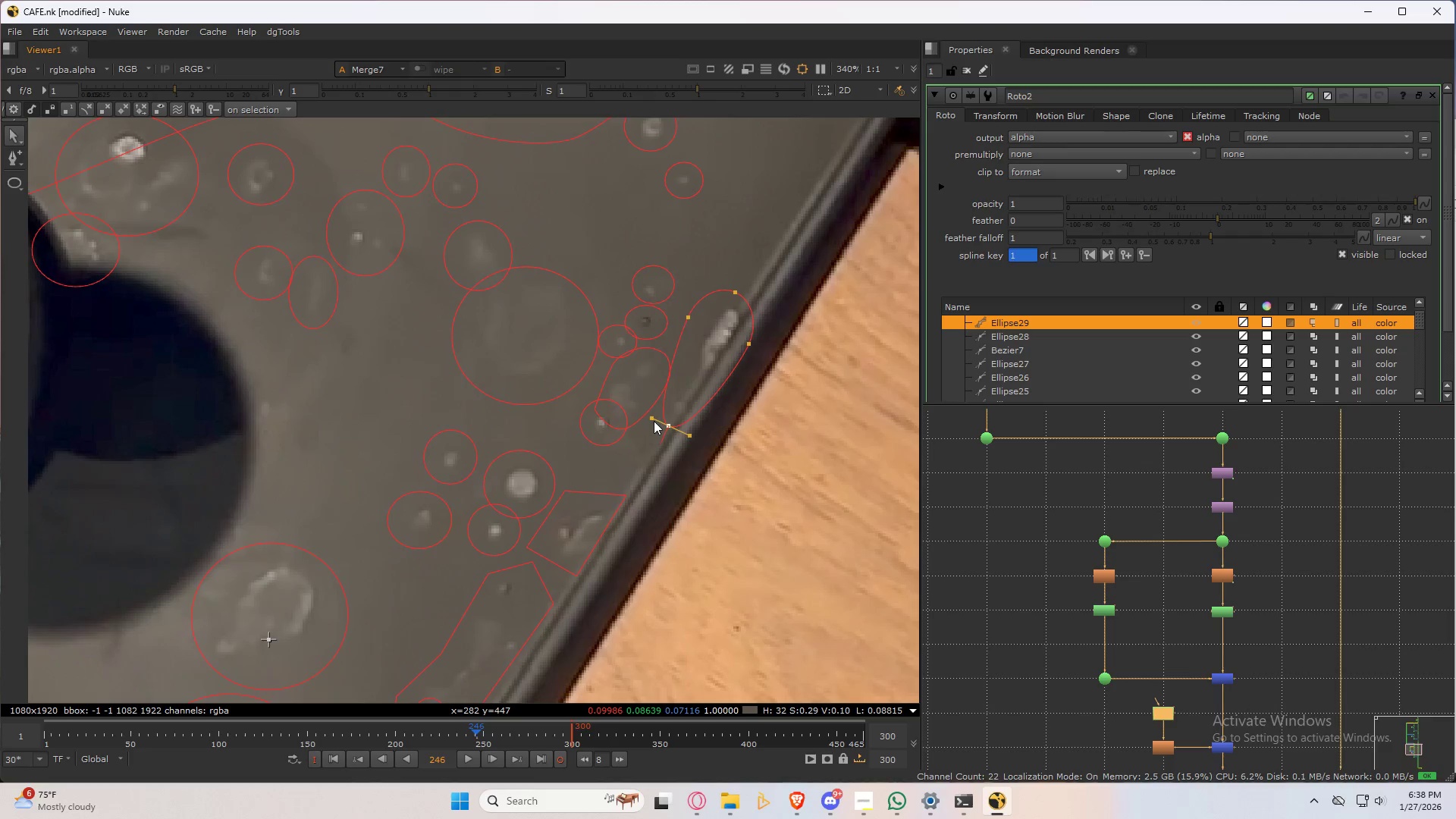 
left_click_drag(start_coordinate=[654, 421], to_coordinate=[647, 416])
 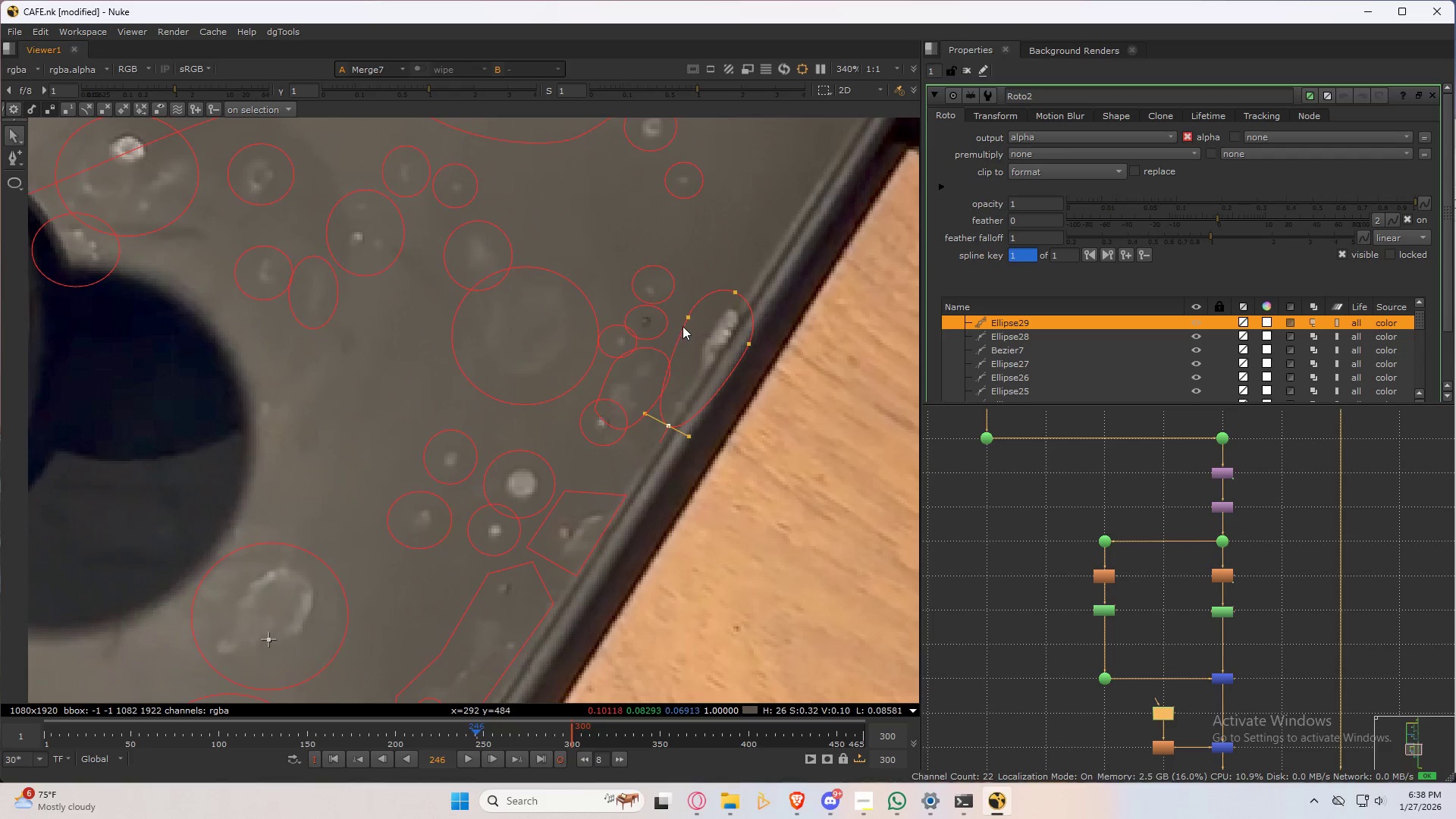 
left_click_drag(start_coordinate=[687, 316], to_coordinate=[673, 337])
 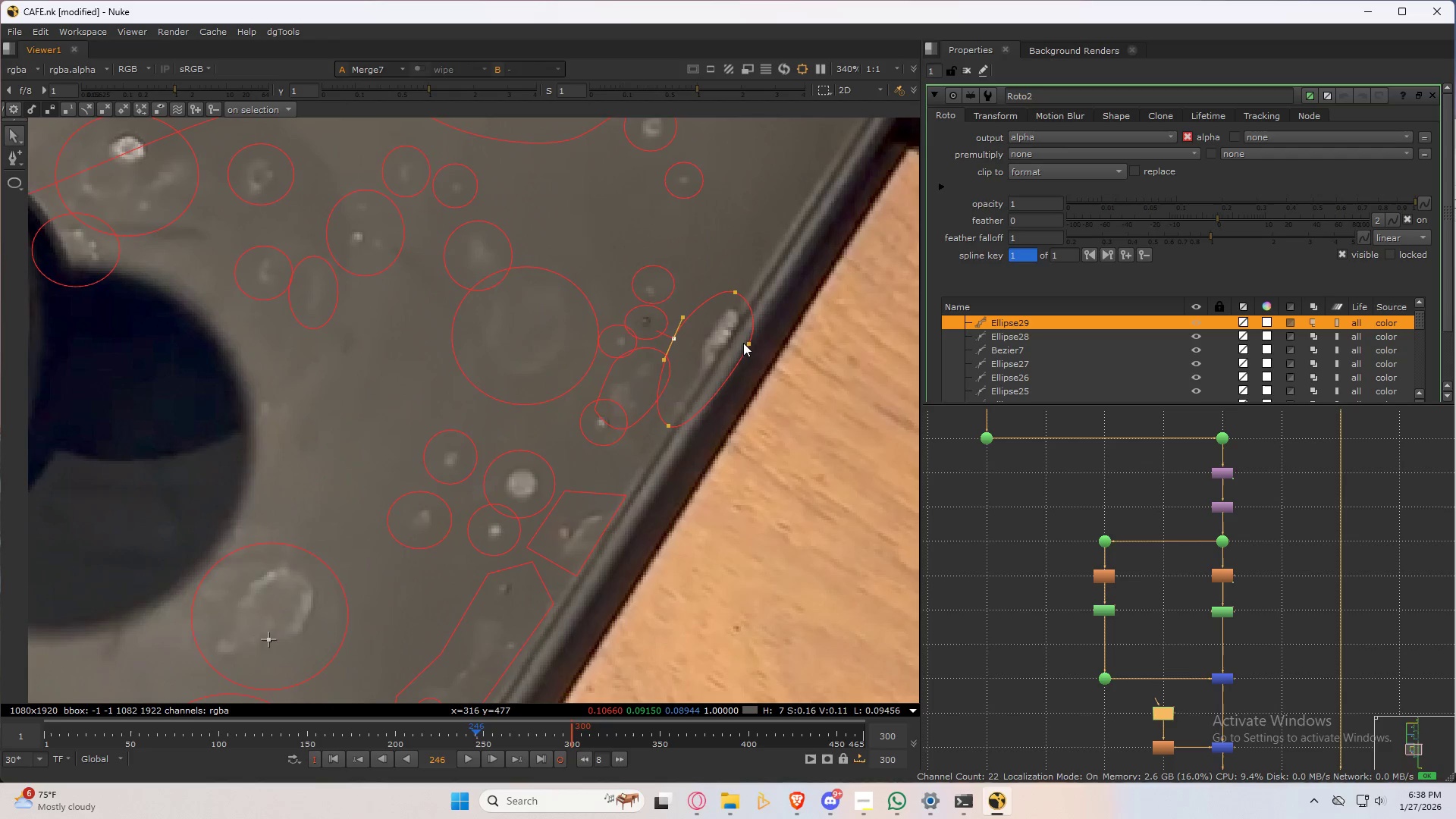 
left_click_drag(start_coordinate=[743, 343], to_coordinate=[730, 355])
 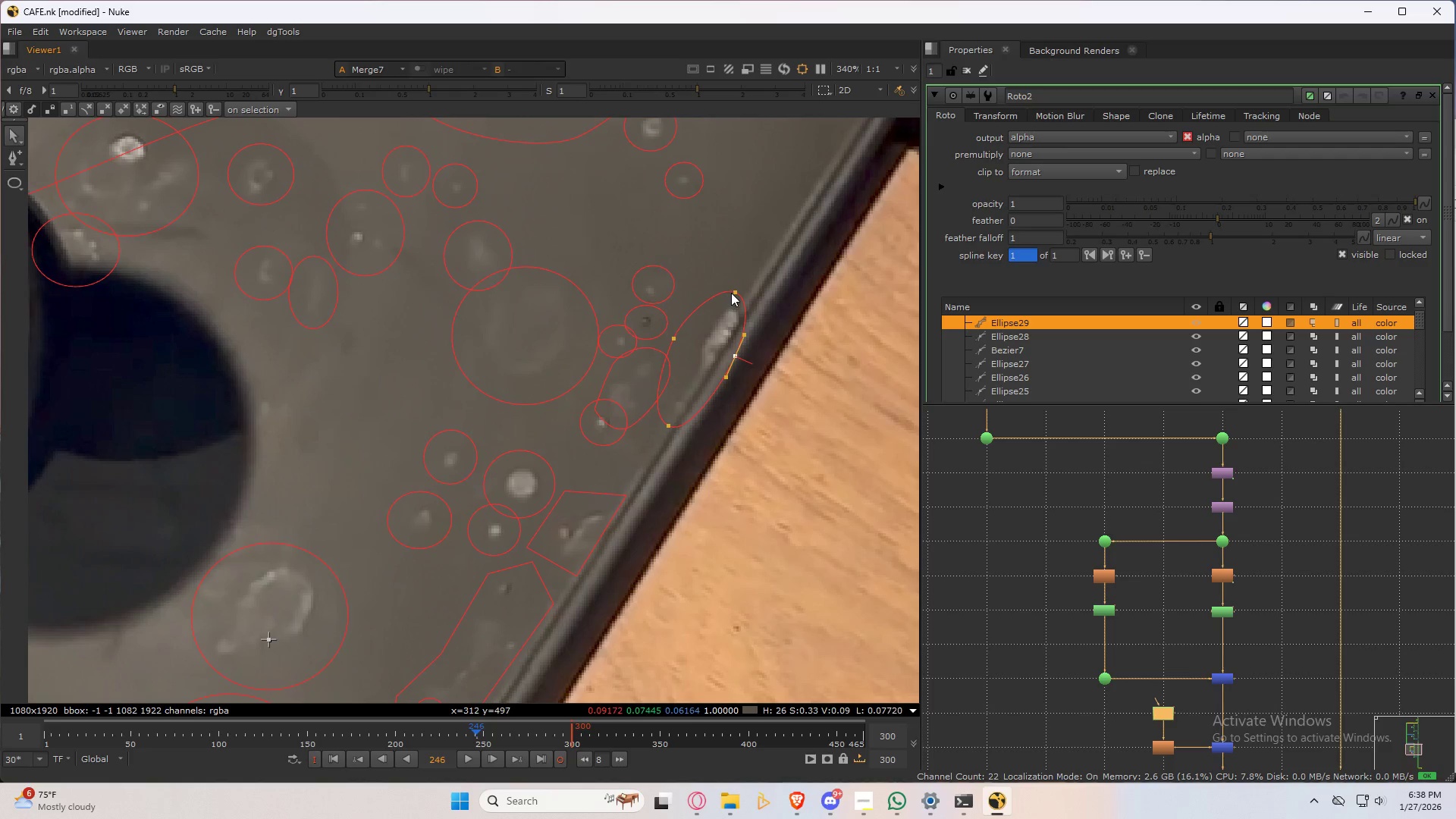 
left_click_drag(start_coordinate=[732, 291], to_coordinate=[737, 290])
 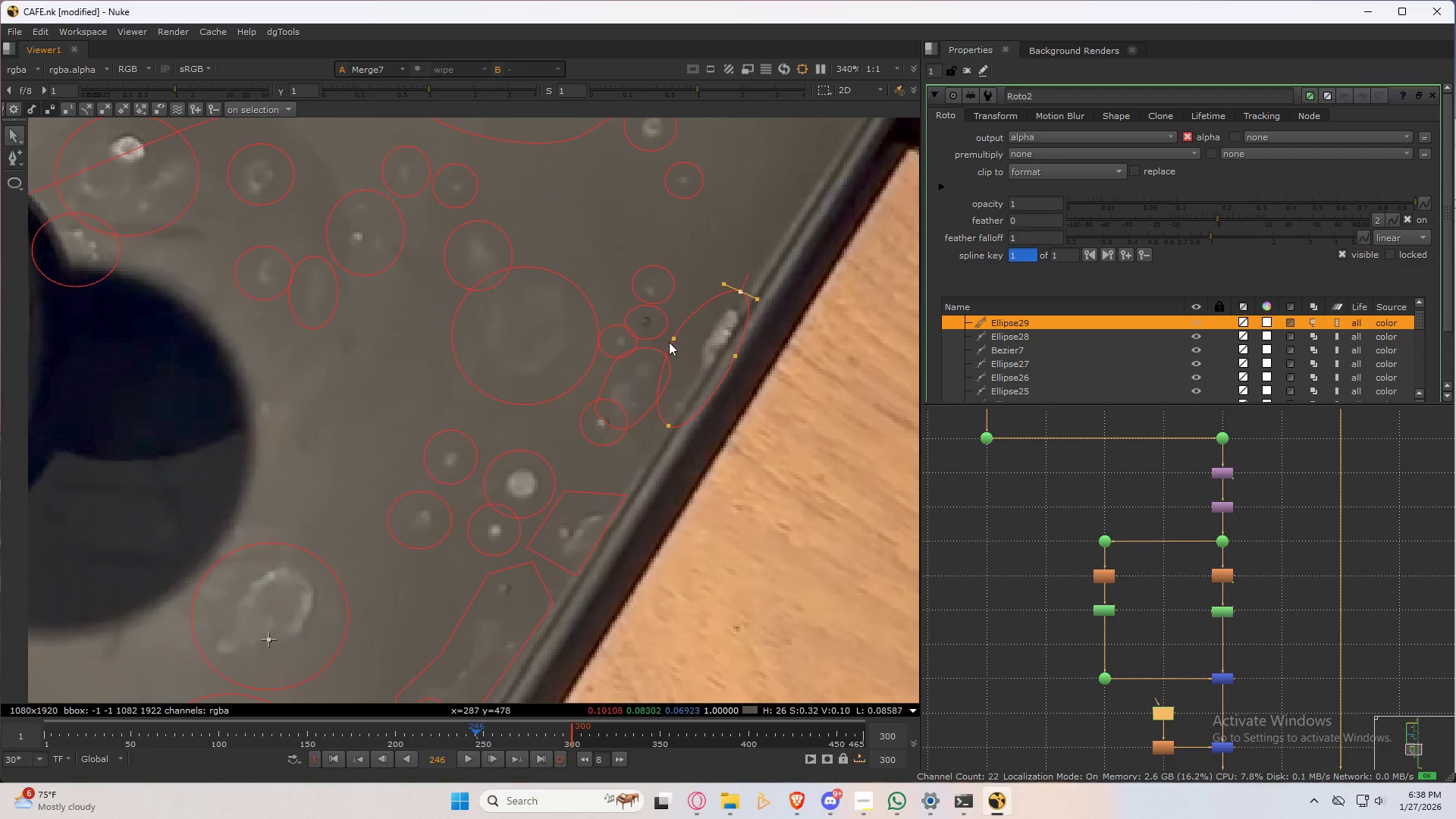 
left_click_drag(start_coordinate=[673, 339], to_coordinate=[680, 338])
 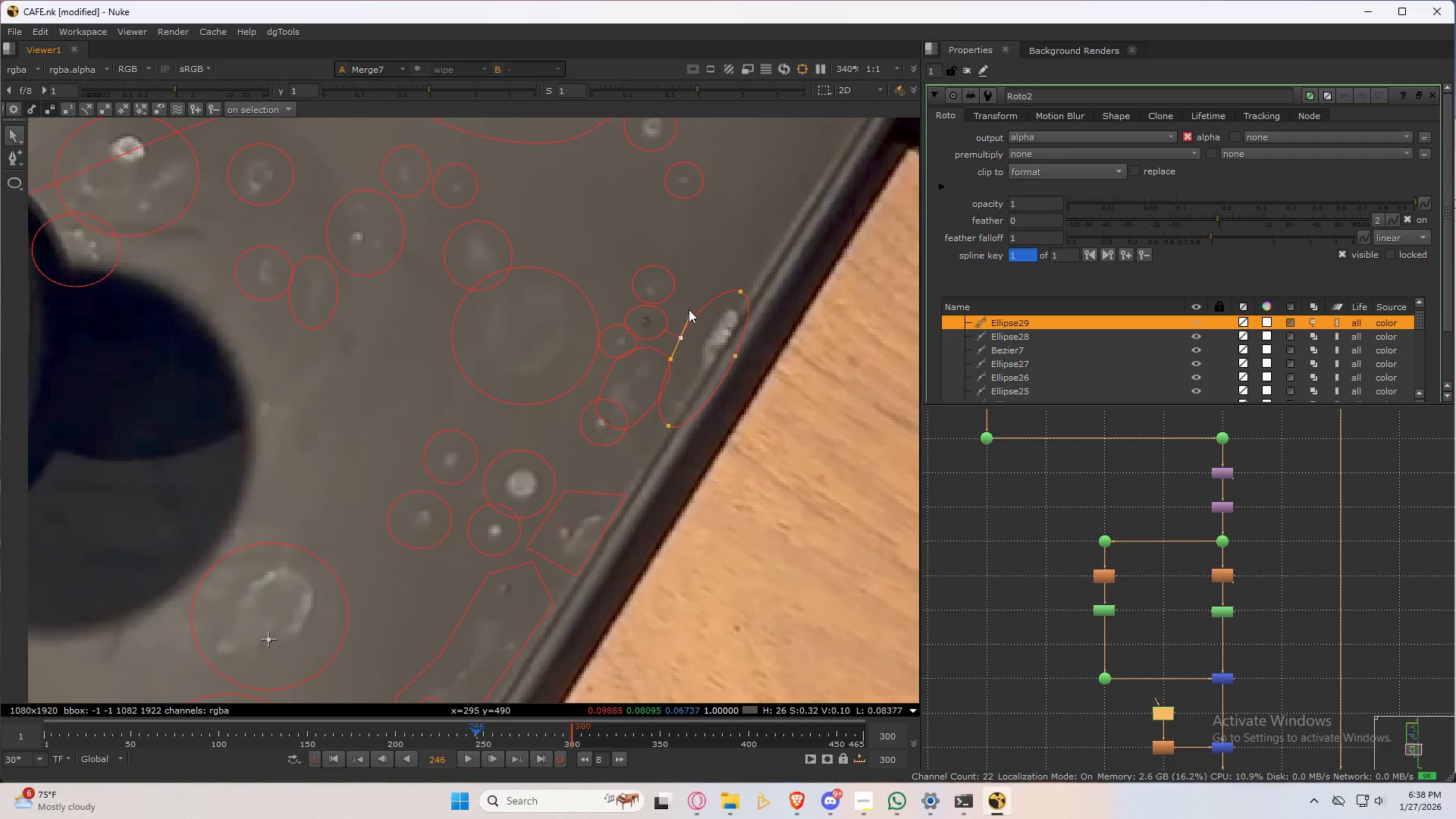 
left_click_drag(start_coordinate=[689, 309], to_coordinate=[698, 288])
 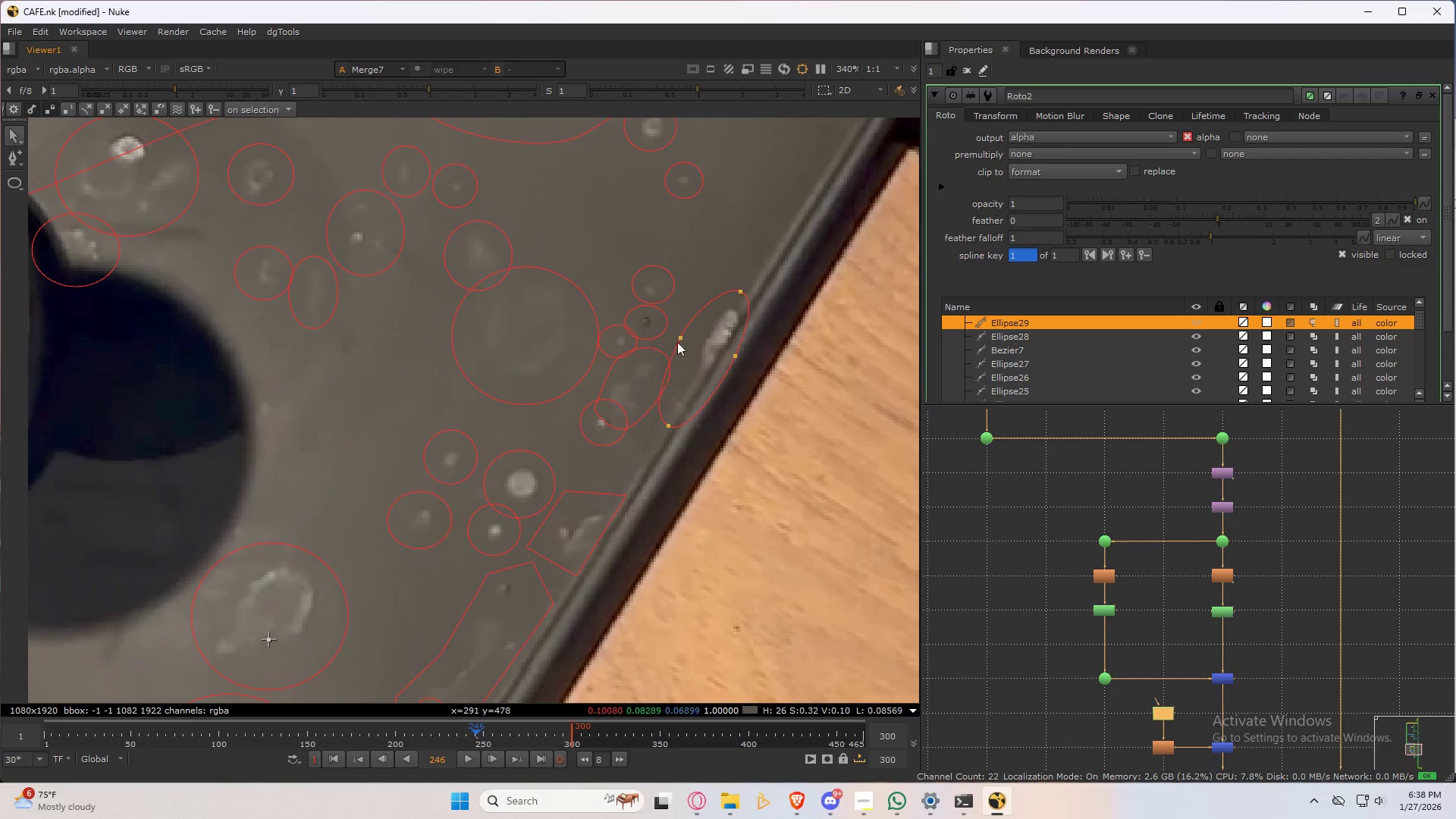 
left_click([683, 337])
 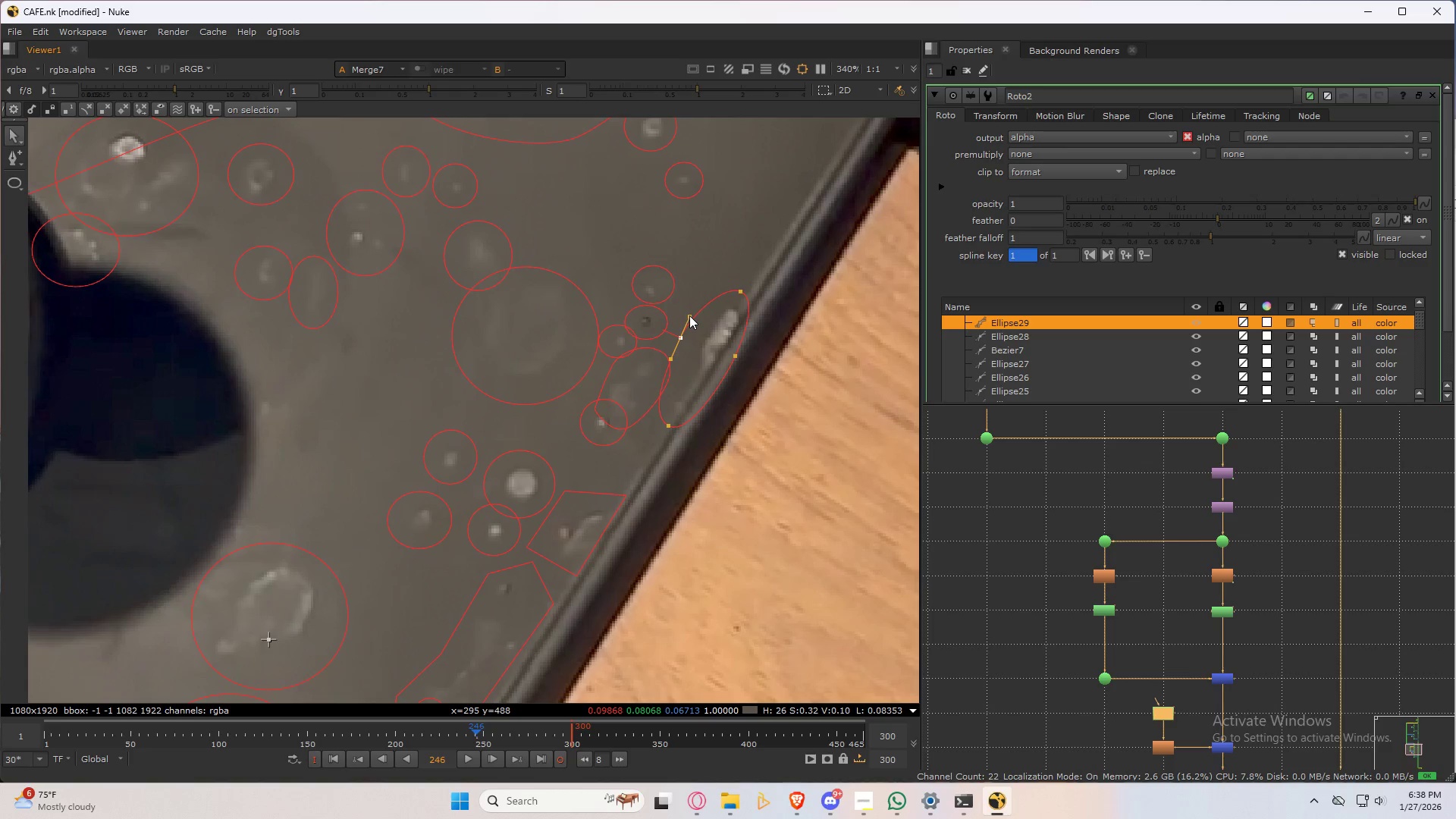 
left_click_drag(start_coordinate=[689, 315], to_coordinate=[698, 293])
 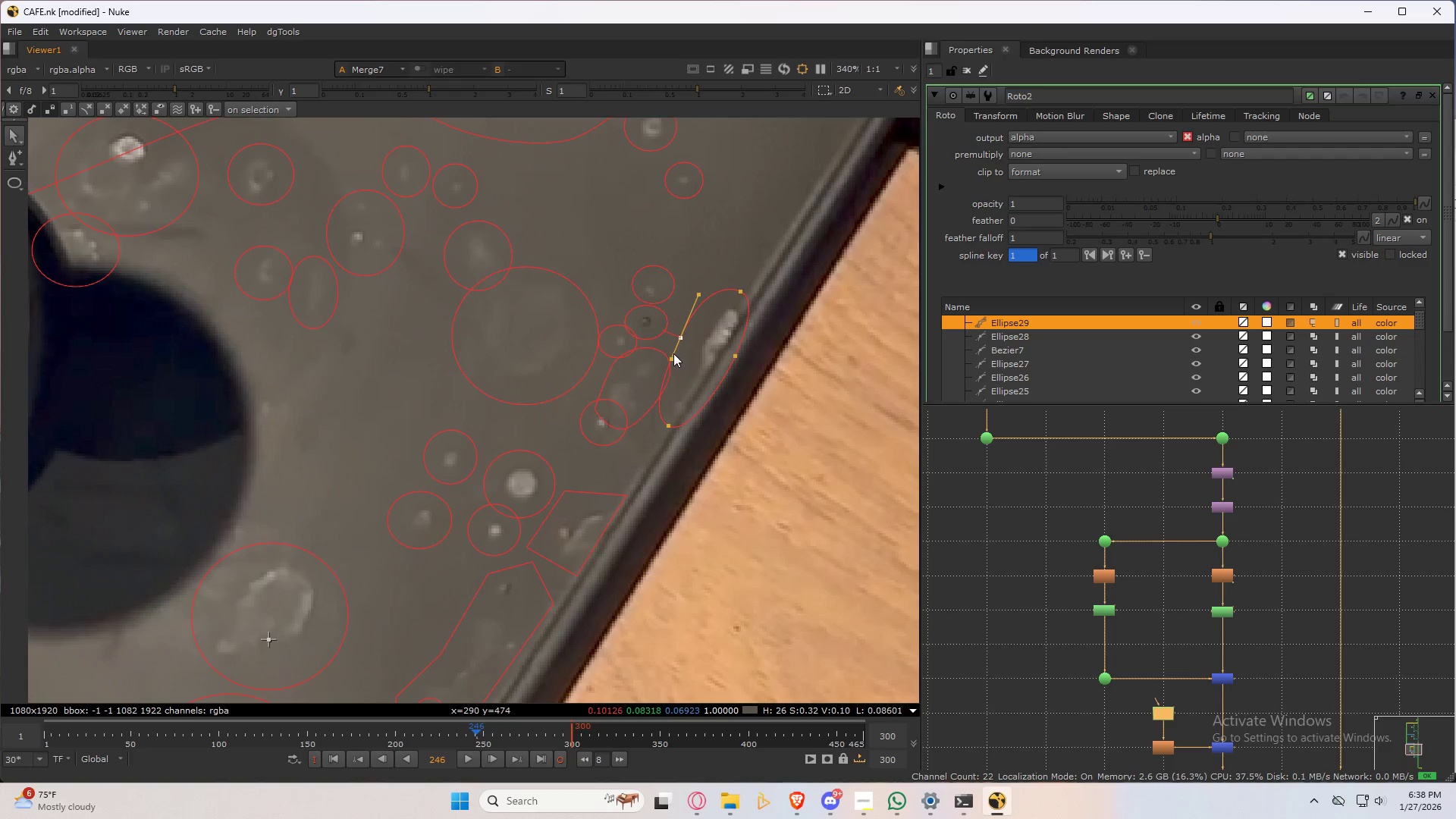 
left_click_drag(start_coordinate=[673, 356], to_coordinate=[667, 366])
 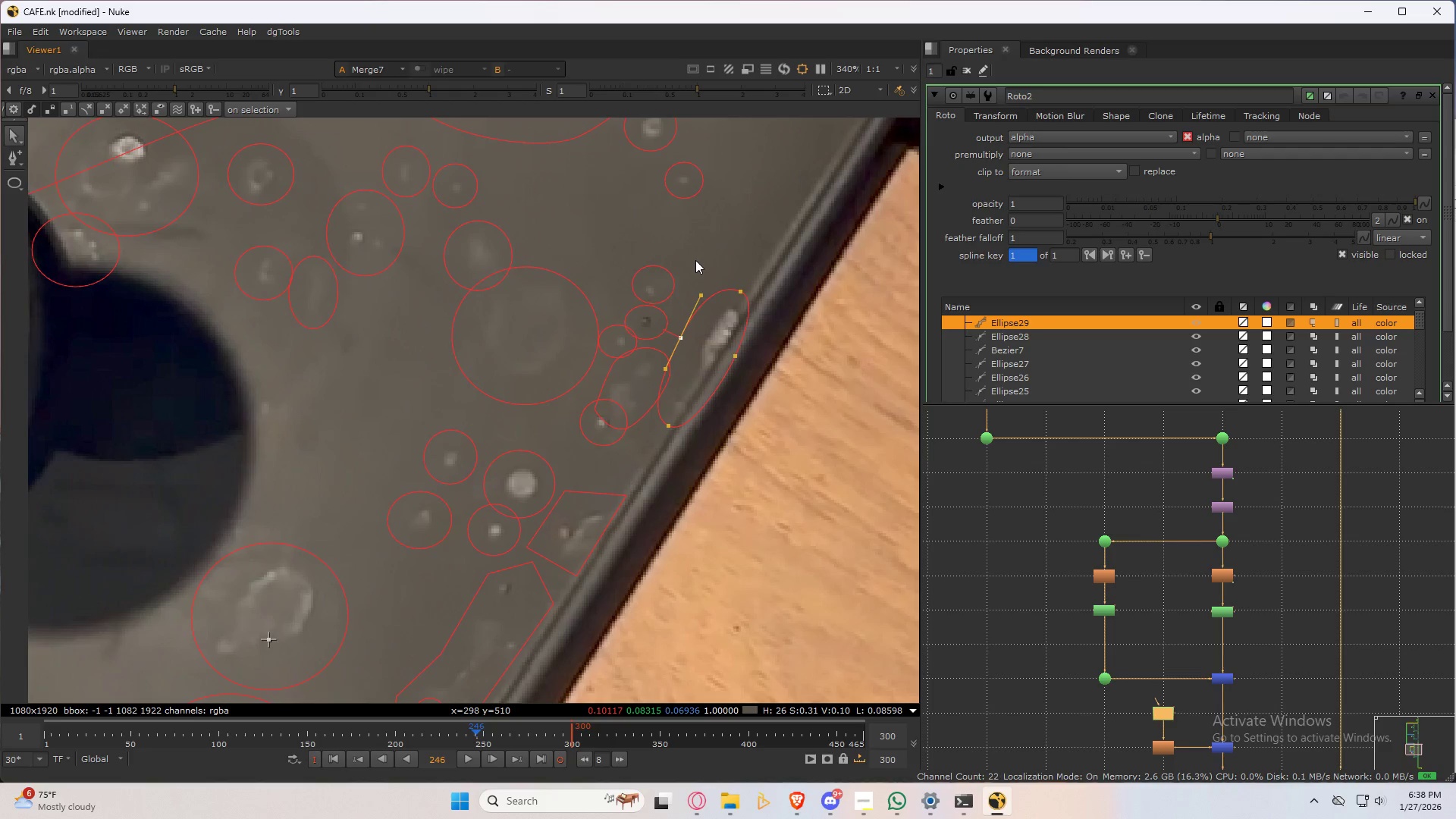 
wait(11.5)
 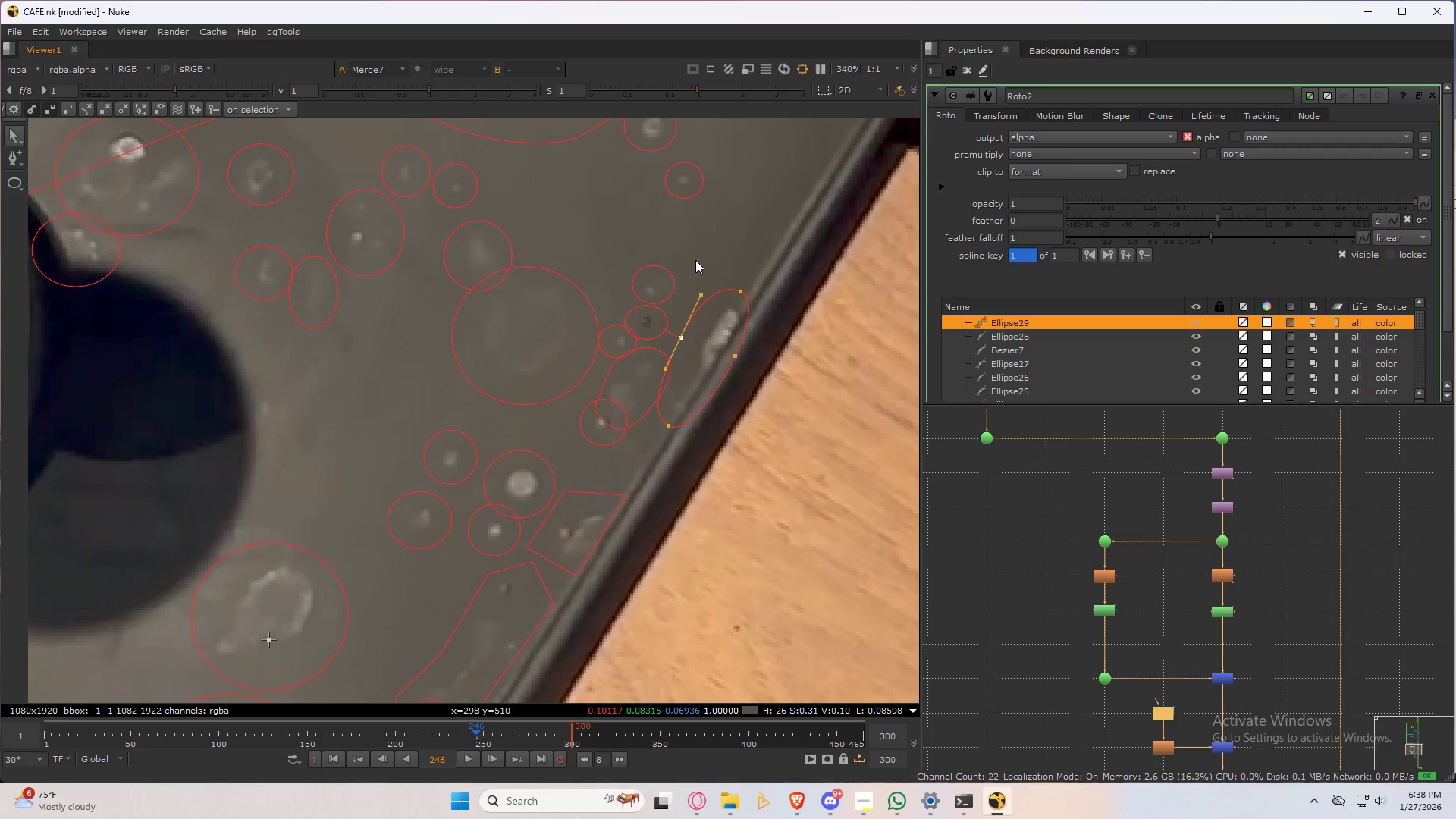 
scroll: coordinate [585, 369], scroll_direction: up, amount: 1.0
 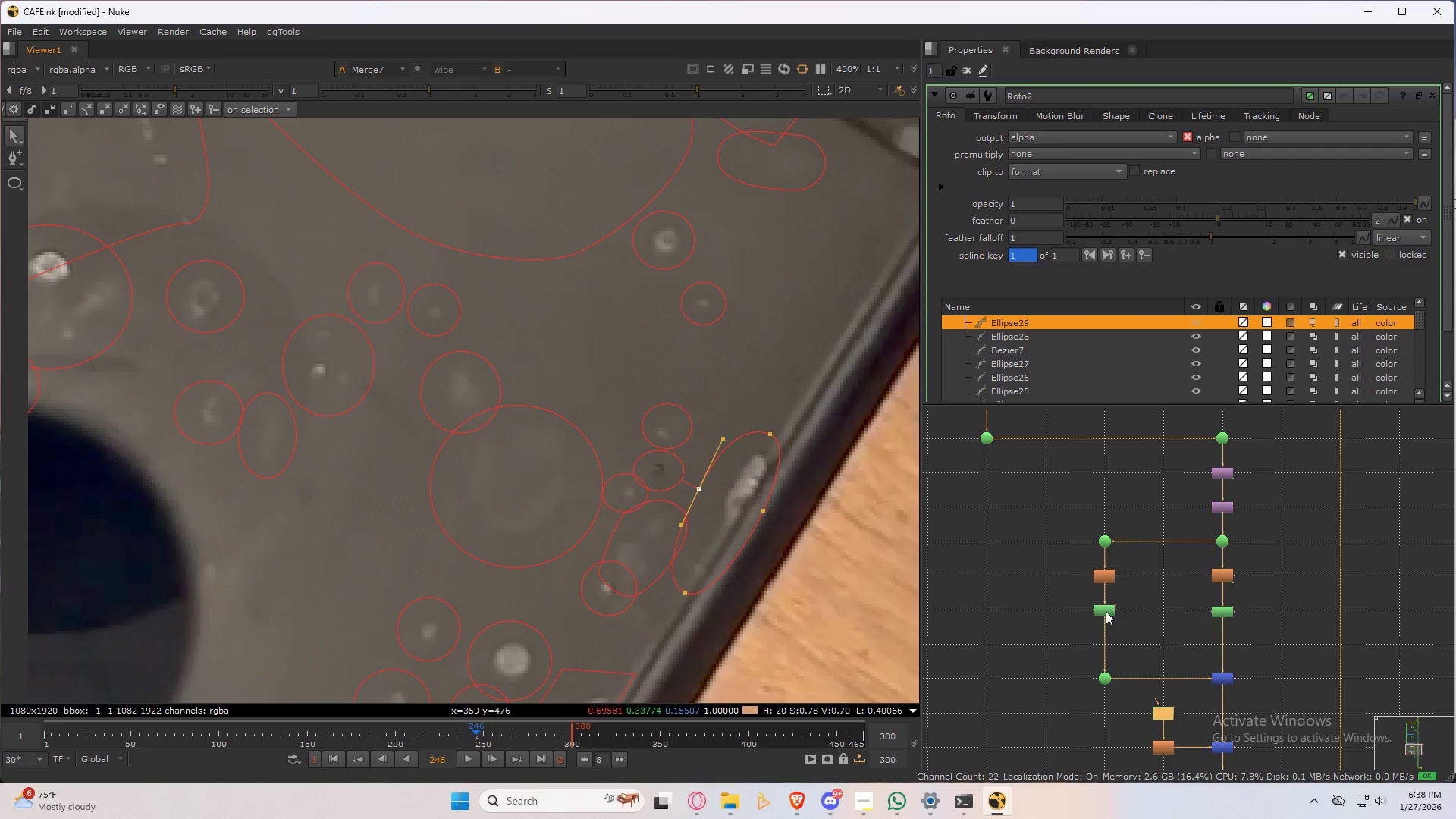 
double_click([1106, 607])
 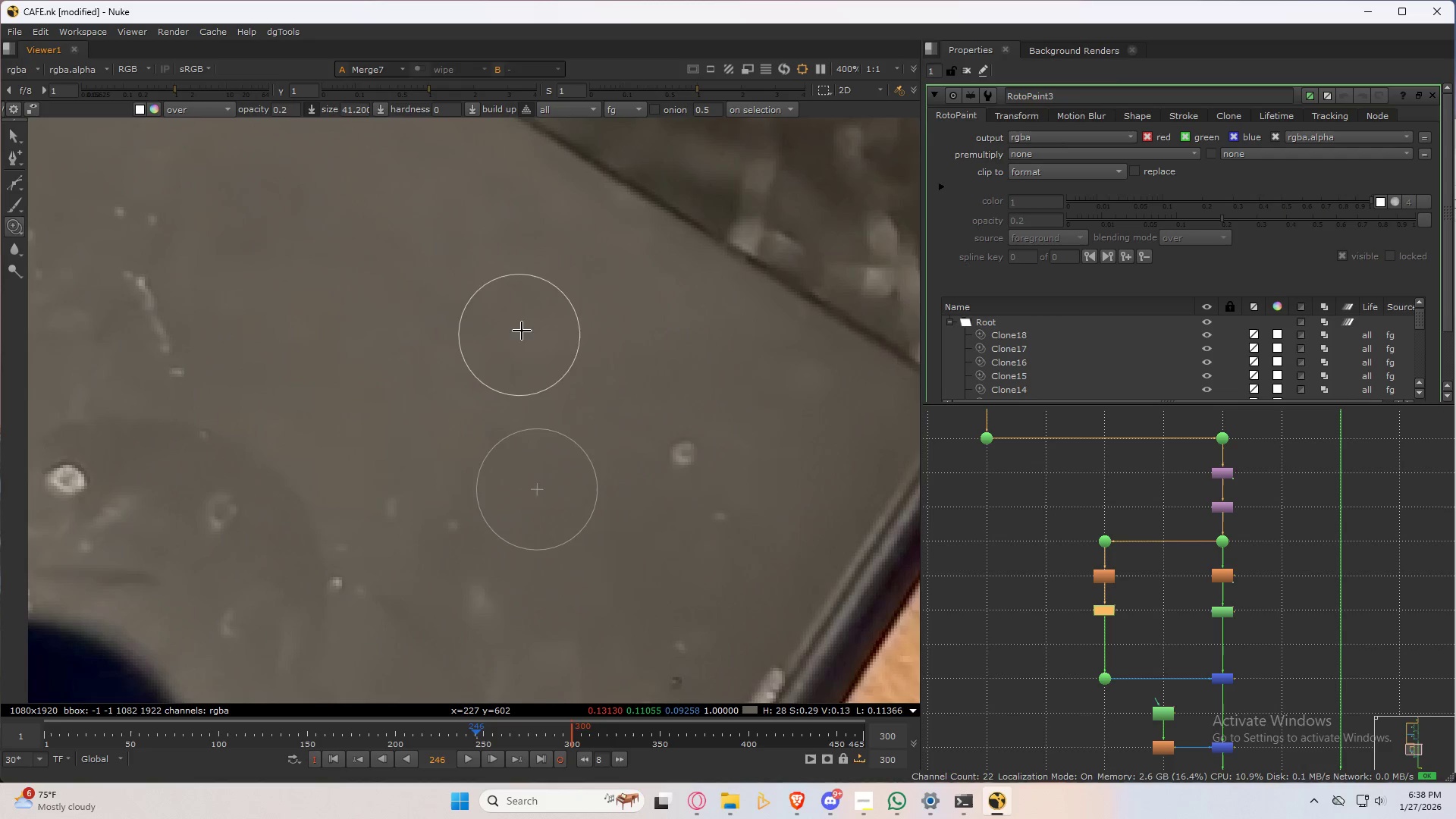 
hold_key(key=ShiftLeft, duration=0.44)
left_click_drag(start_coordinate=[591, 278], to_coordinate=[597, 299])
 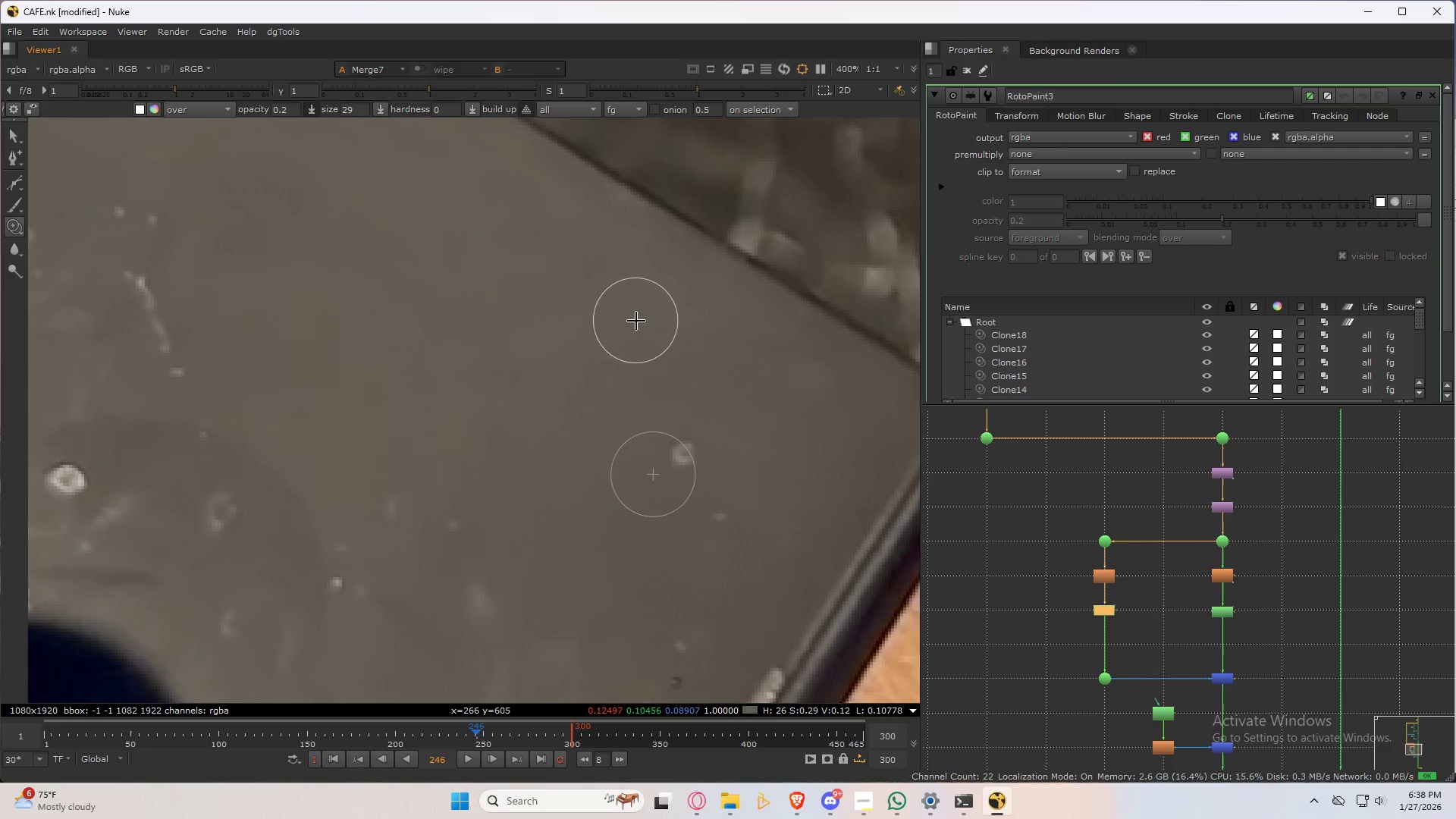 
hold_key(key=ControlLeft, duration=1.05)
left_click_drag(start_coordinate=[625, 297], to_coordinate=[701, 479])
 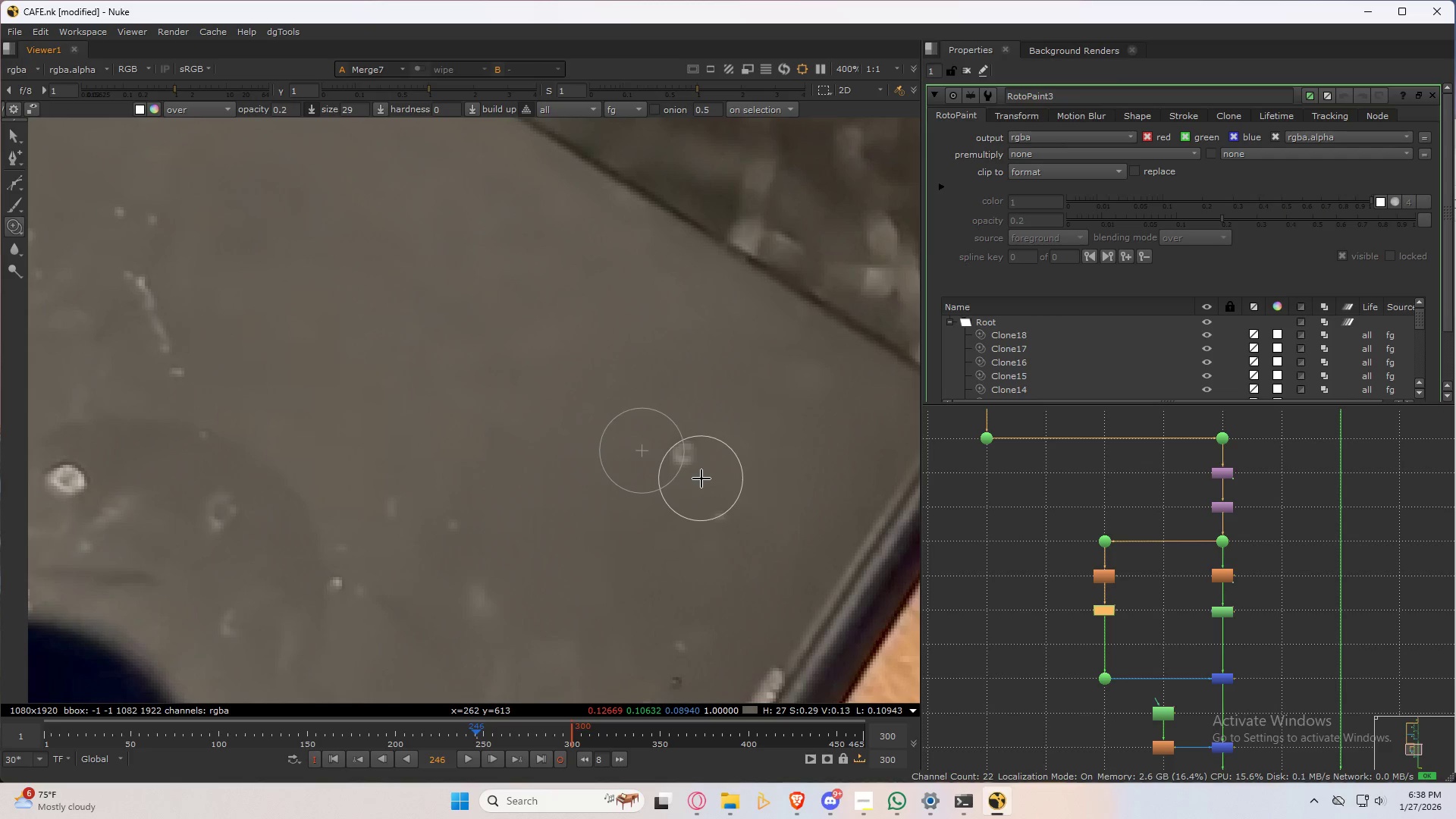 
hold_key(key=ControlLeft, duration=3.03)
left_click_drag(start_coordinate=[692, 456], to_coordinate=[664, 453])
 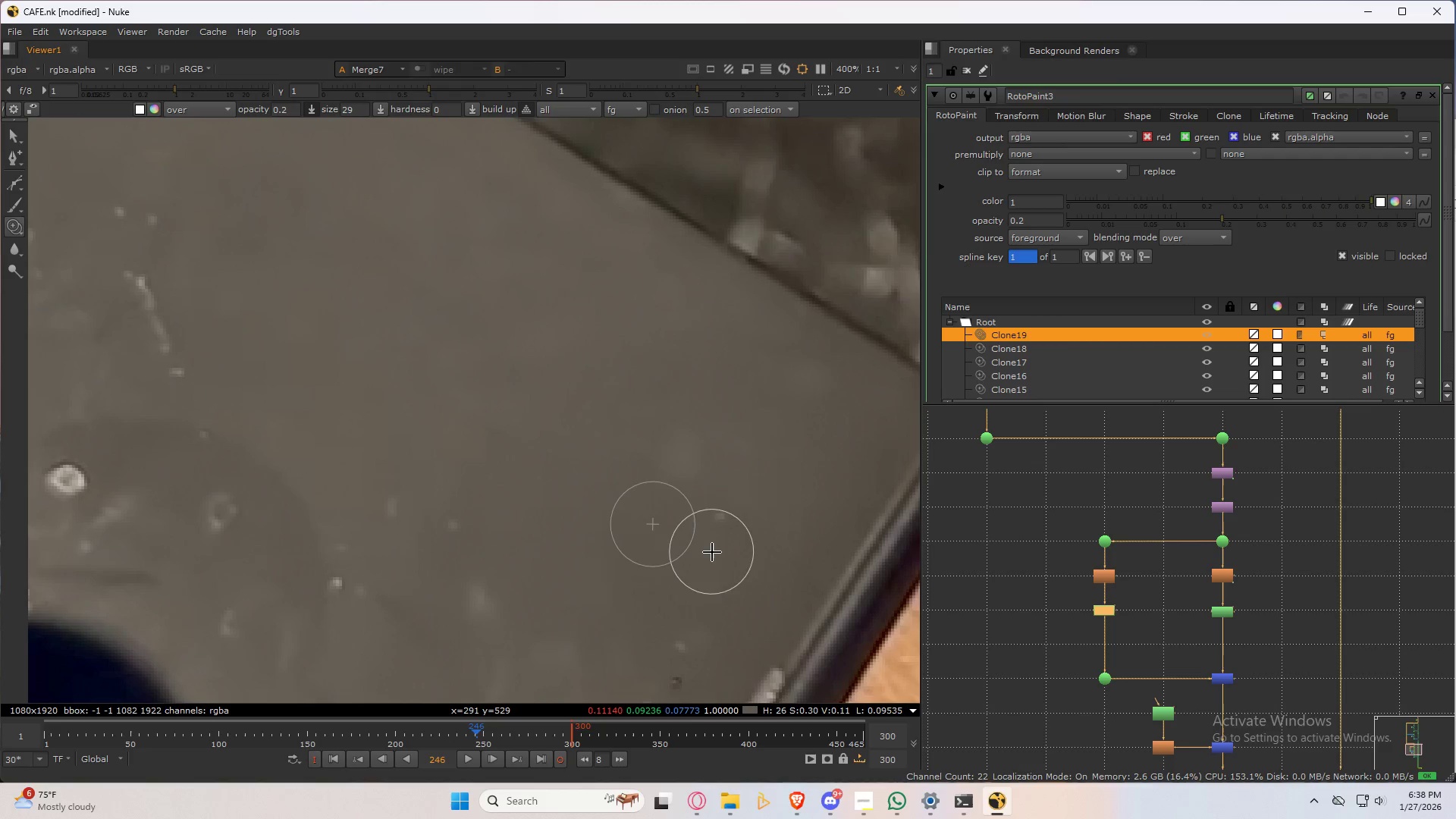 
hold_key(key=ControlLeft, duration=0.34)
left_click_drag(start_coordinate=[708, 557], to_coordinate=[717, 531])
 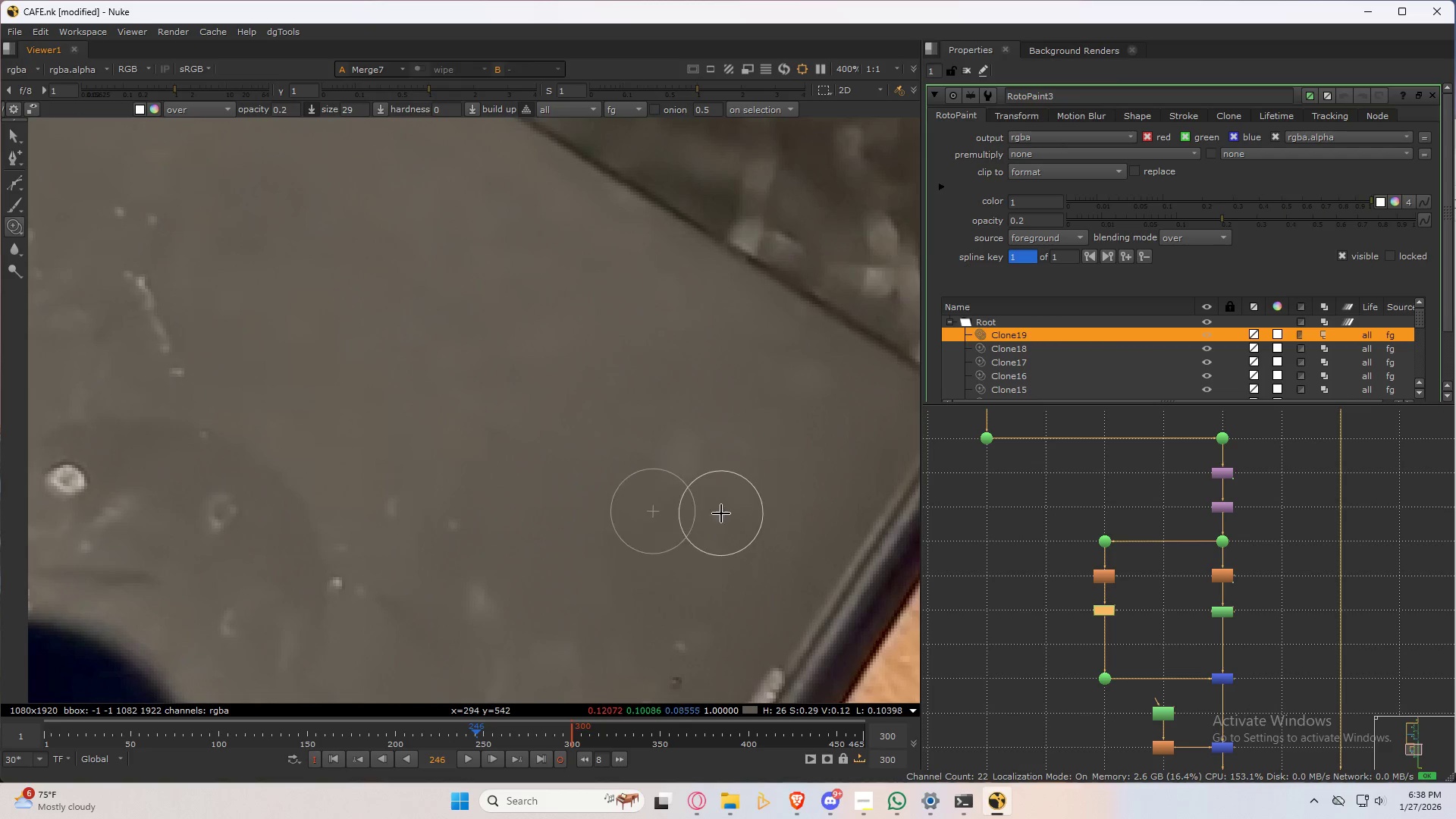 
left_click_drag(start_coordinate=[721, 513], to_coordinate=[709, 532])
 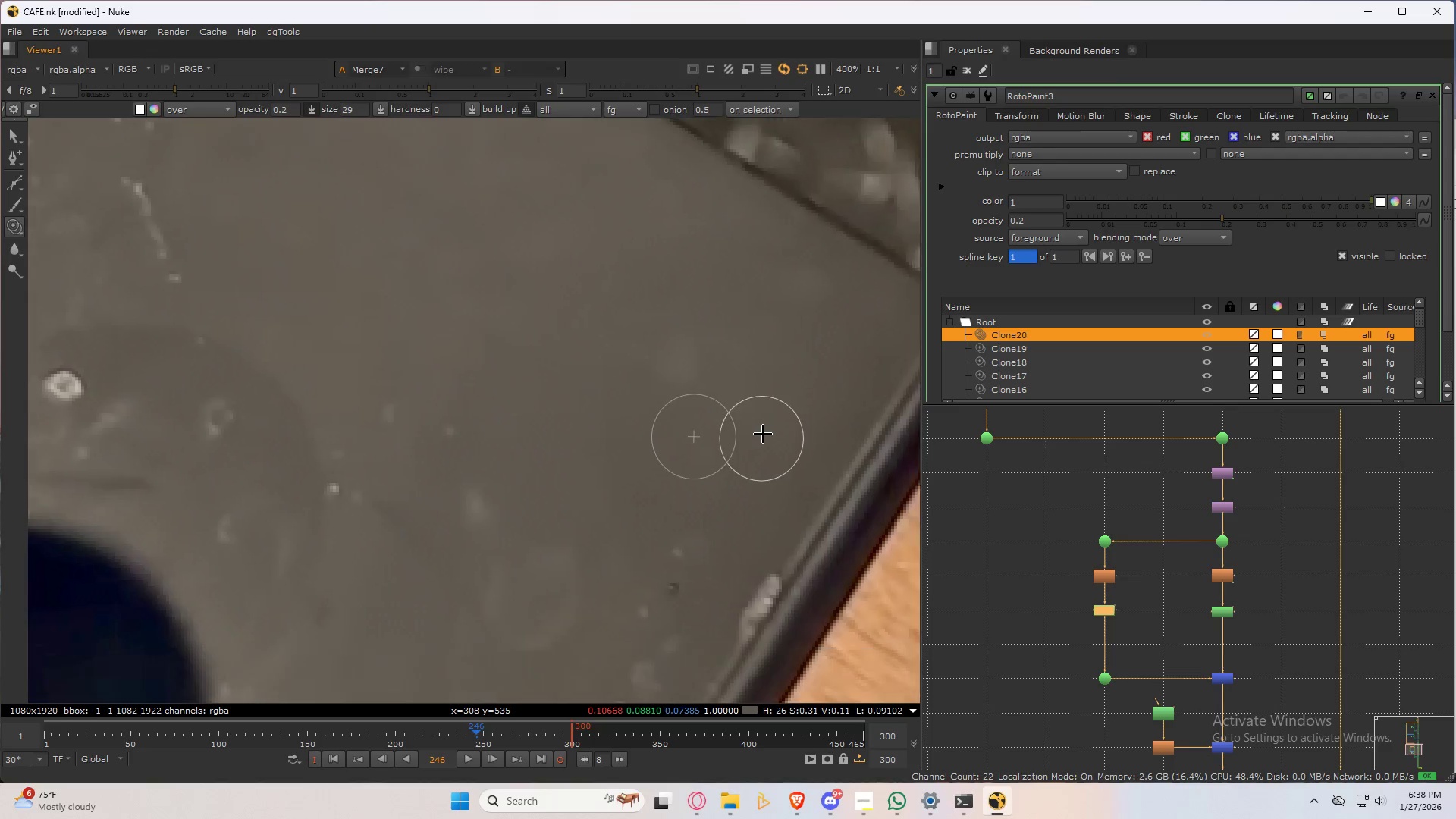 
hold_key(key=ControlLeft, duration=0.67)
left_click_drag(start_coordinate=[709, 503], to_coordinate=[673, 545])
 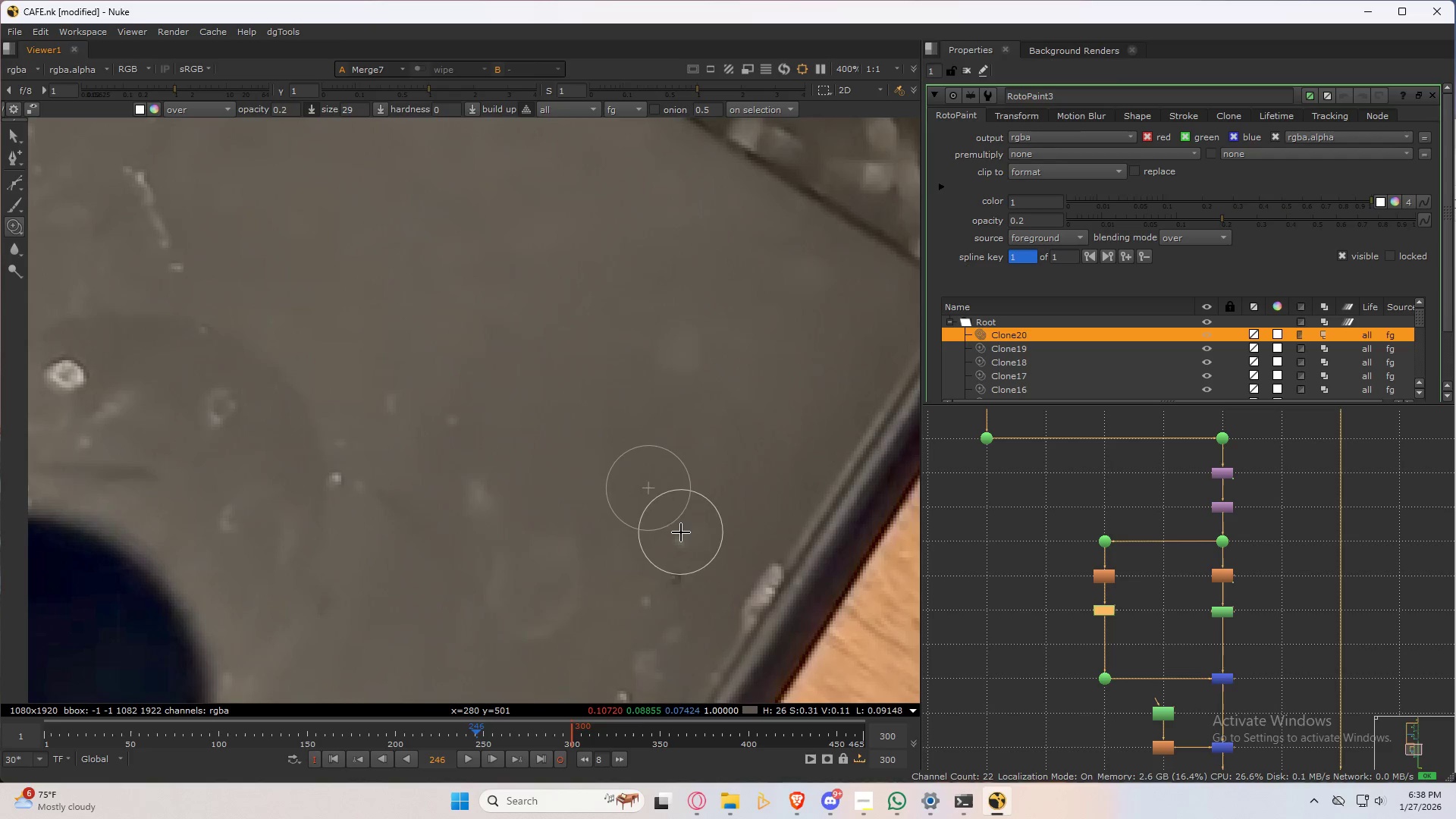 
left_click_drag(start_coordinate=[681, 532], to_coordinate=[672, 549])
 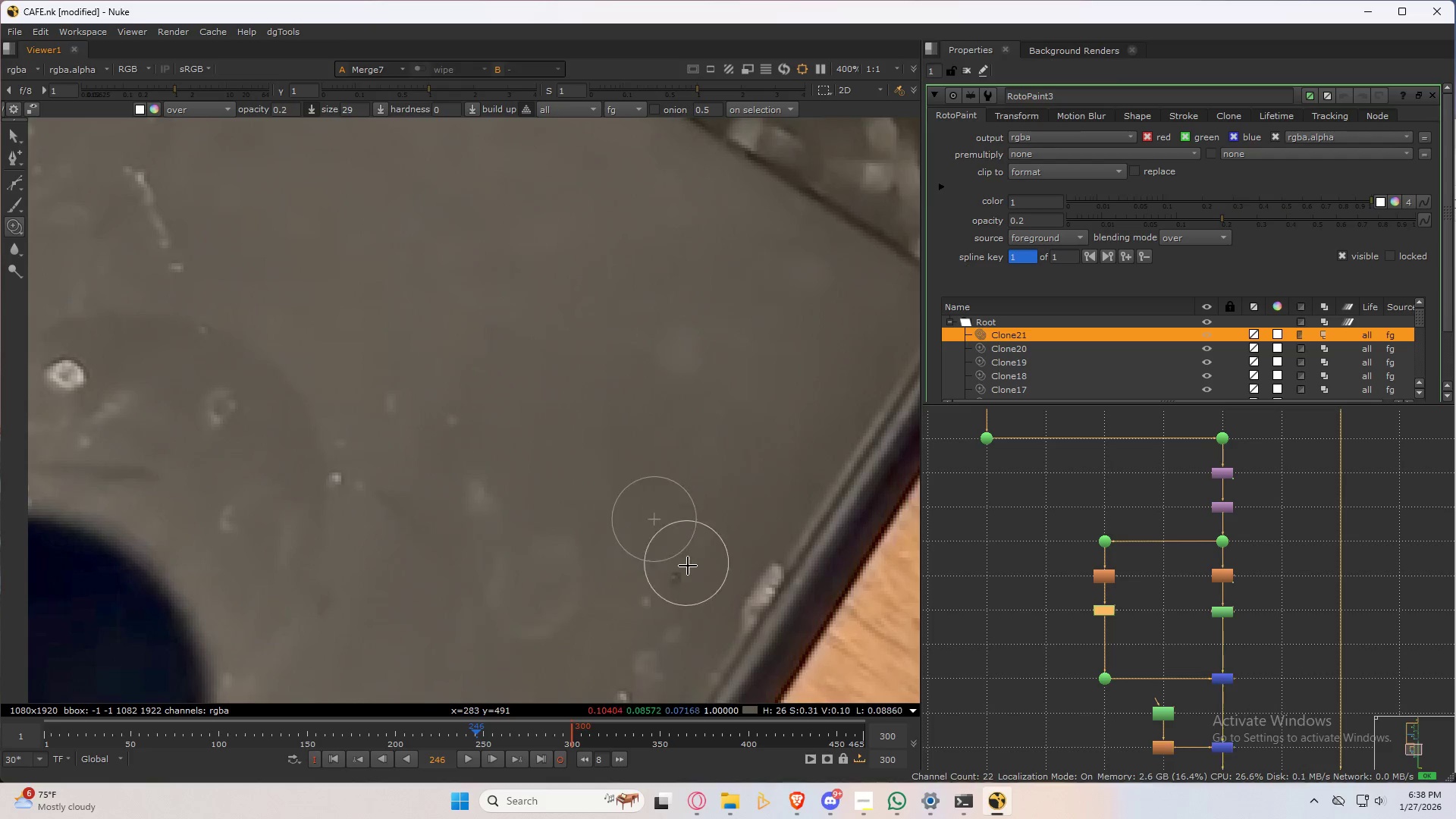 
left_click_drag(start_coordinate=[689, 574], to_coordinate=[667, 567])
 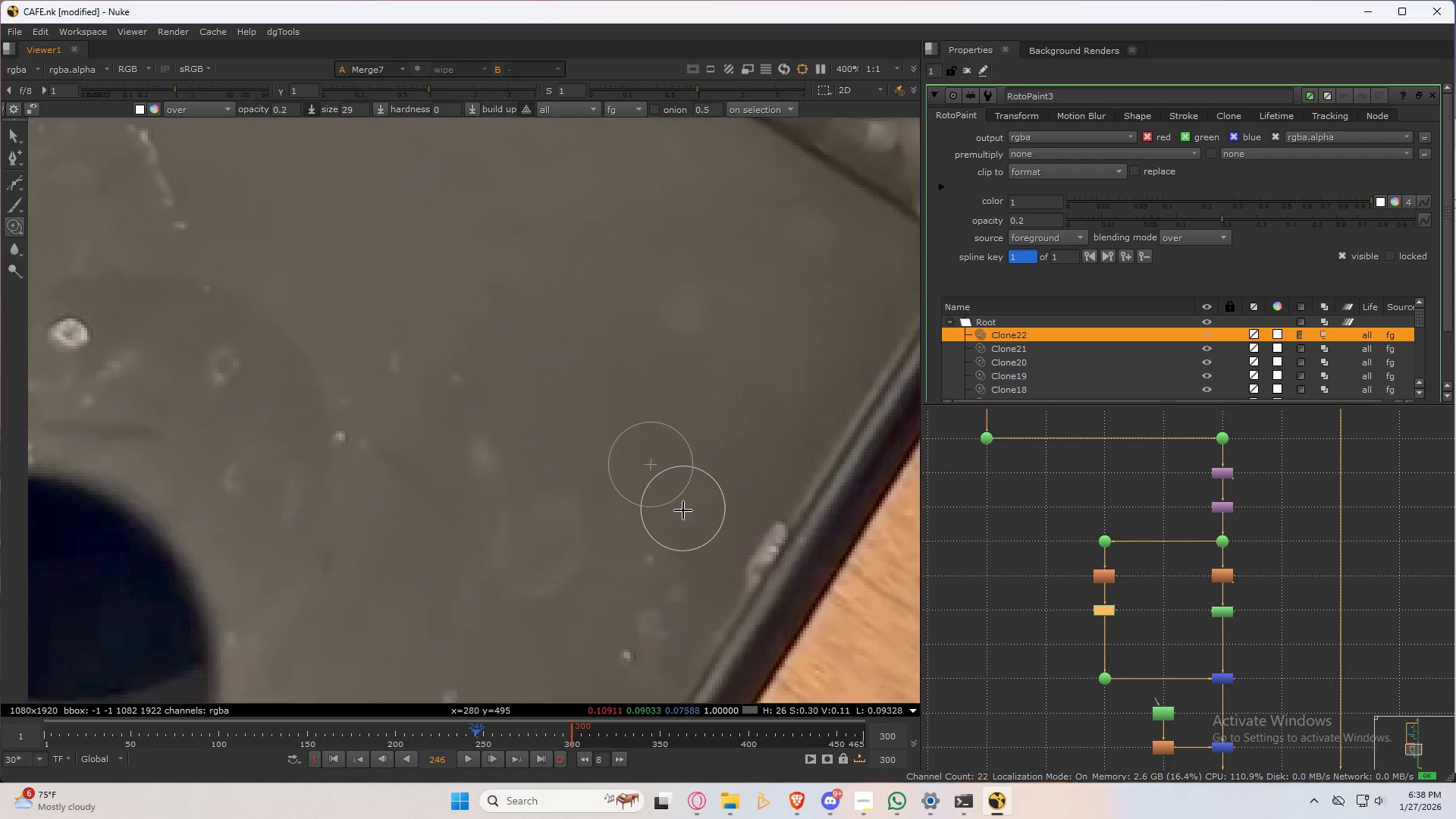 
hold_key(key=ControlLeft, duration=0.34)
left_click_drag(start_coordinate=[670, 493], to_coordinate=[661, 539])
 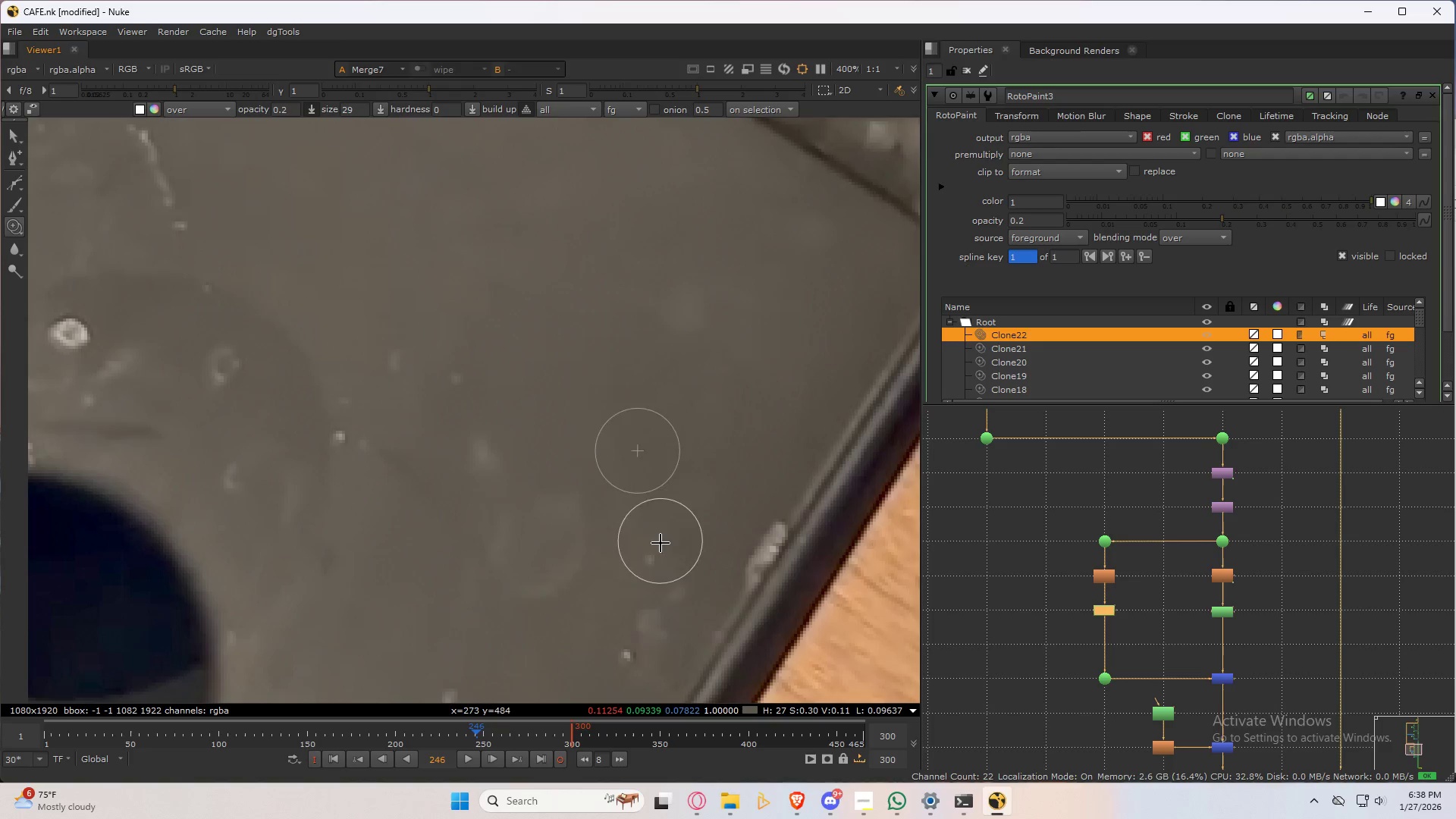 
left_click_drag(start_coordinate=[661, 556], to_coordinate=[647, 552])
 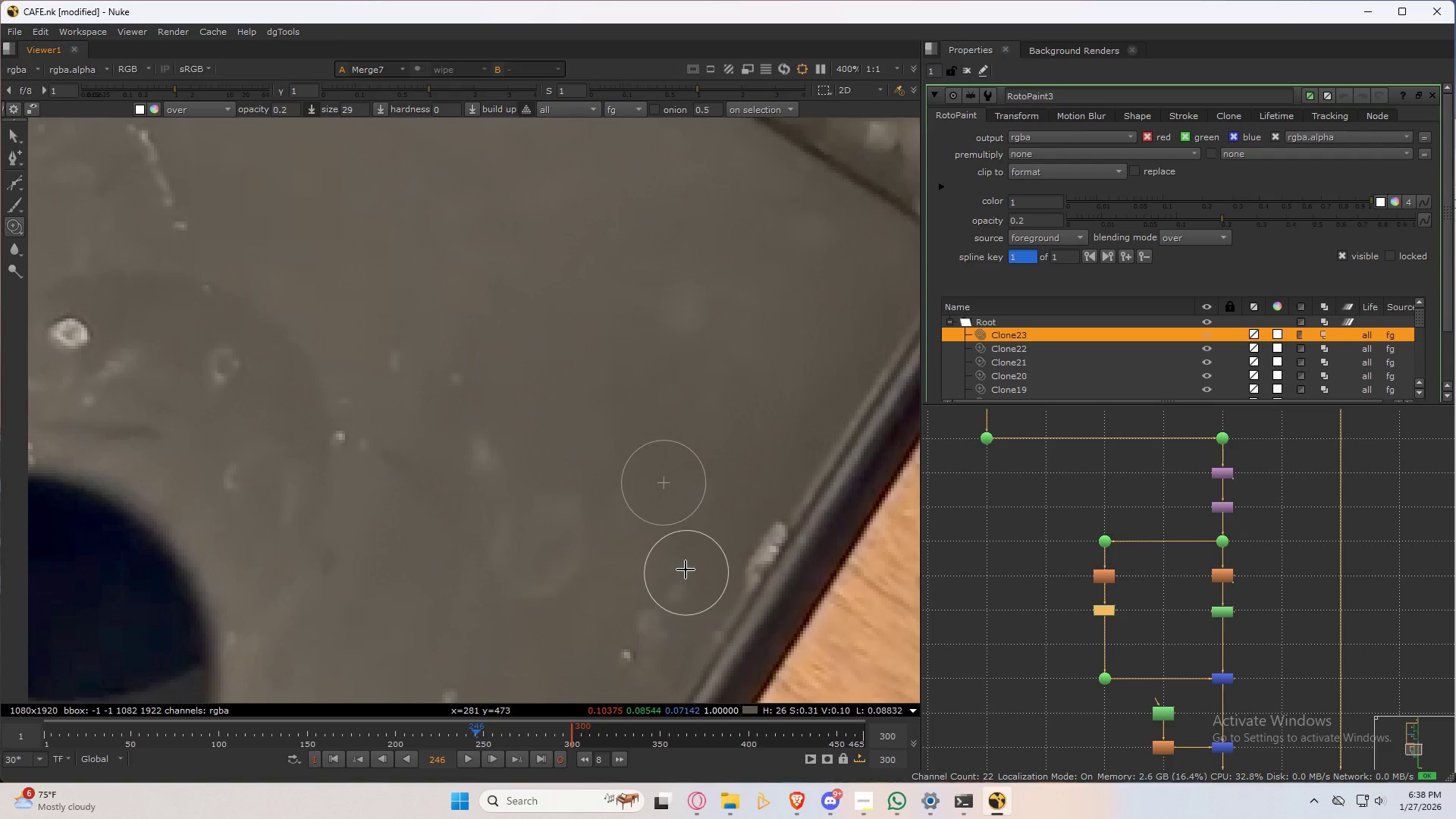 
left_click_drag(start_coordinate=[684, 560], to_coordinate=[652, 595])
 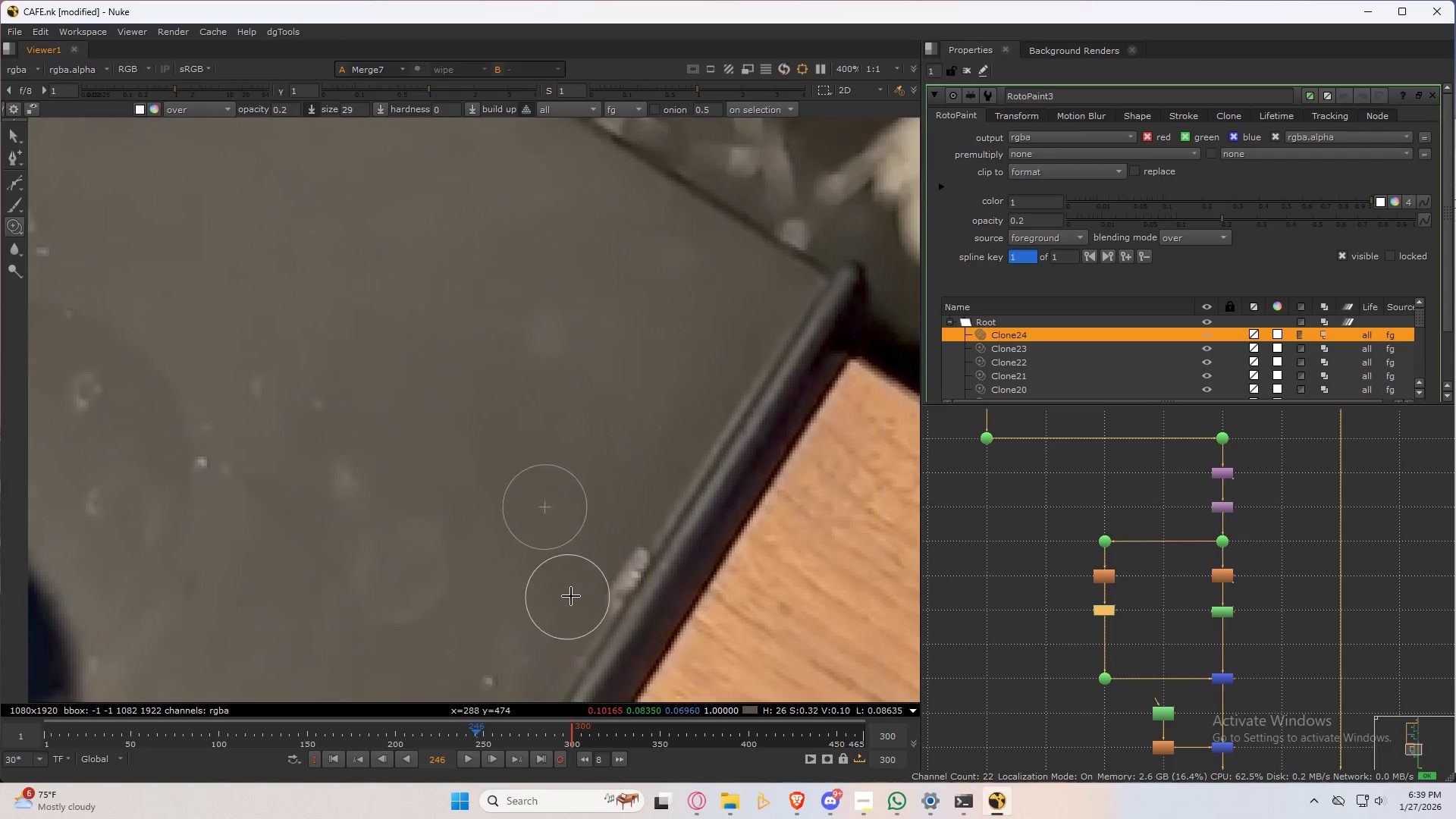 
hold_key(key=ControlLeft, duration=1.53)
left_click_drag(start_coordinate=[717, 592], to_coordinate=[653, 564])
 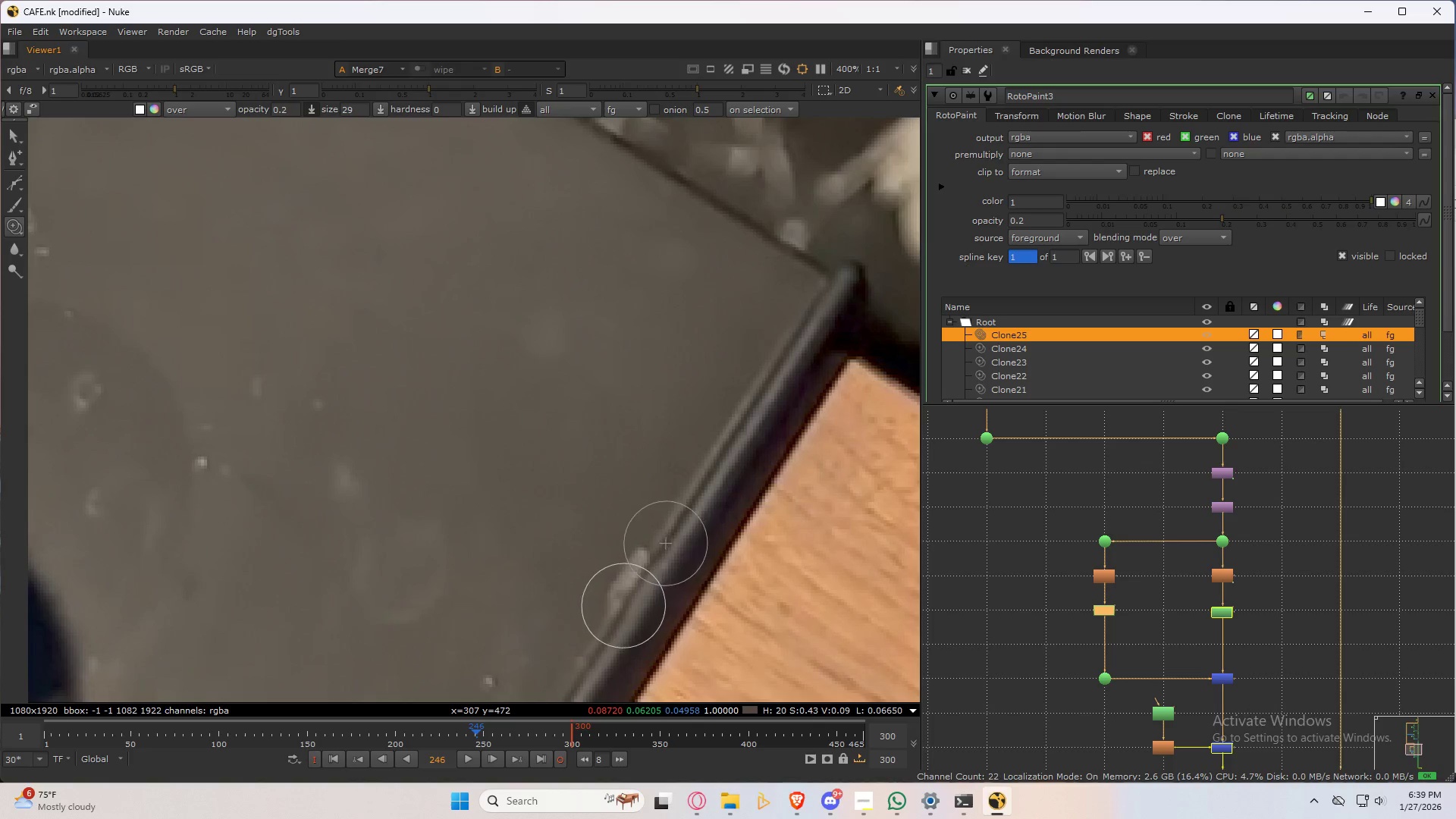 
hold_key(key=ControlLeft, duration=1.51)
 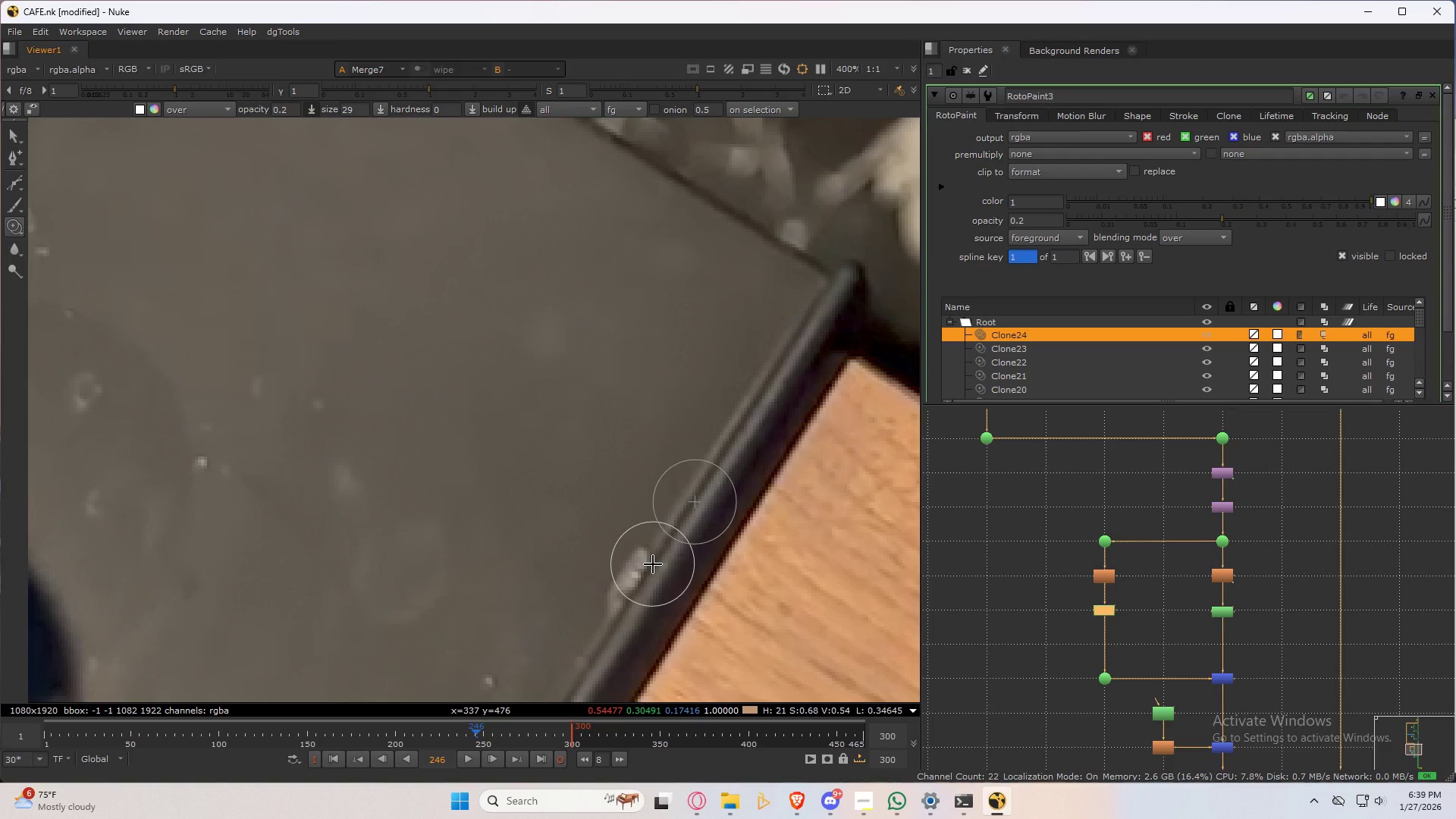 
hold_key(key=ControlLeft, duration=0.77)
 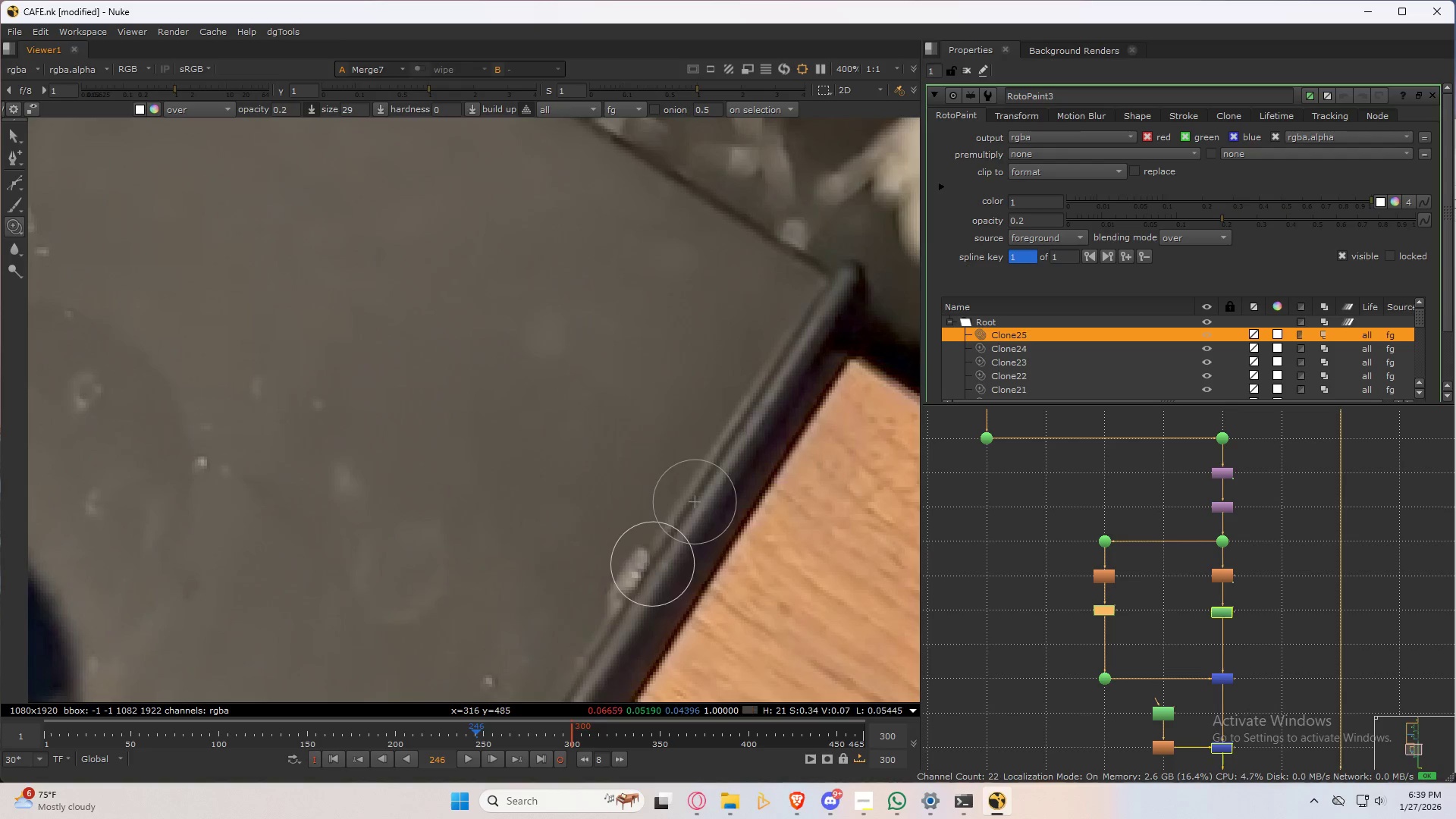 
left_click_drag(start_coordinate=[653, 564], to_coordinate=[639, 557])
 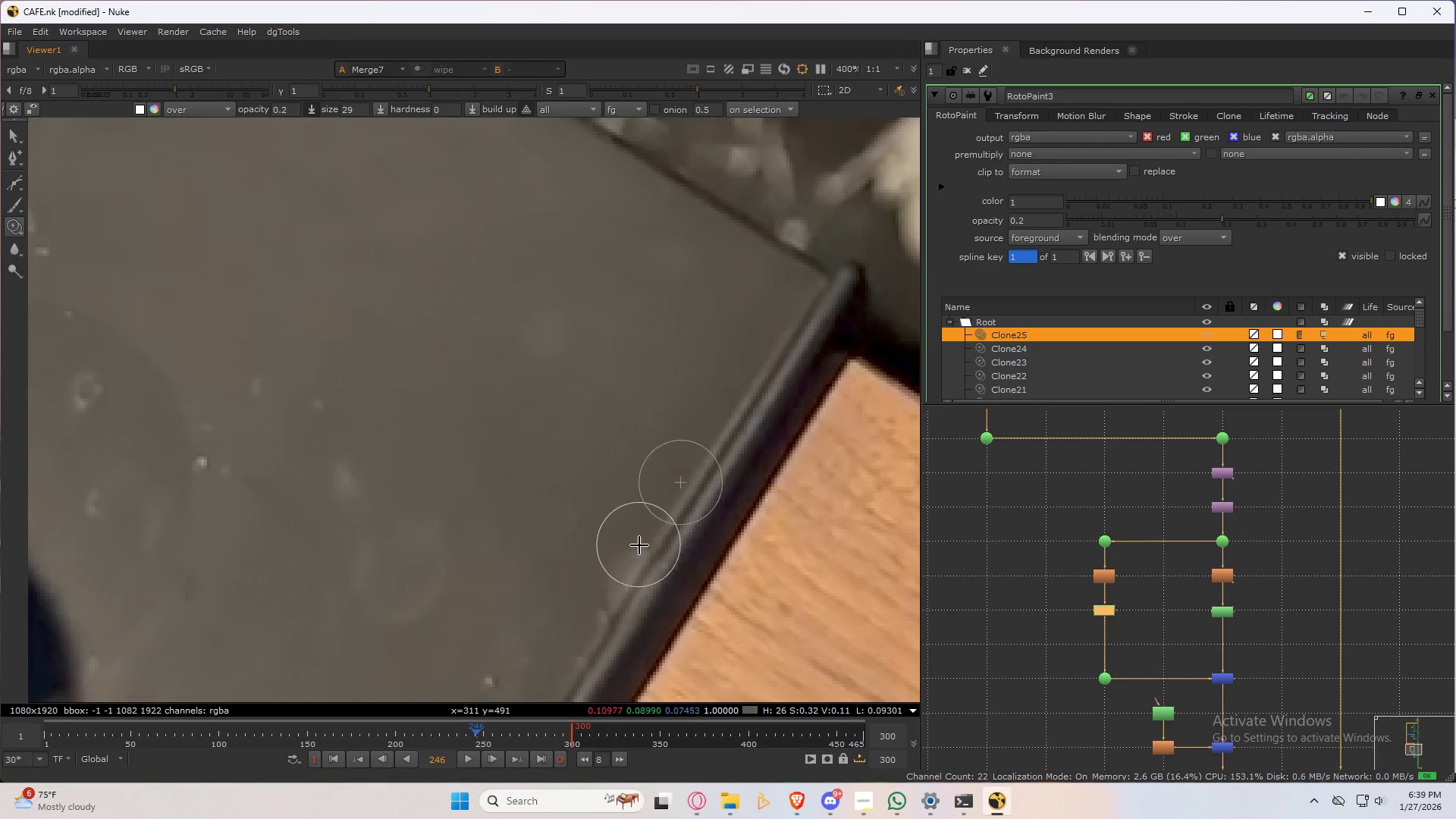 
left_click_drag(start_coordinate=[639, 553], to_coordinate=[642, 523])
 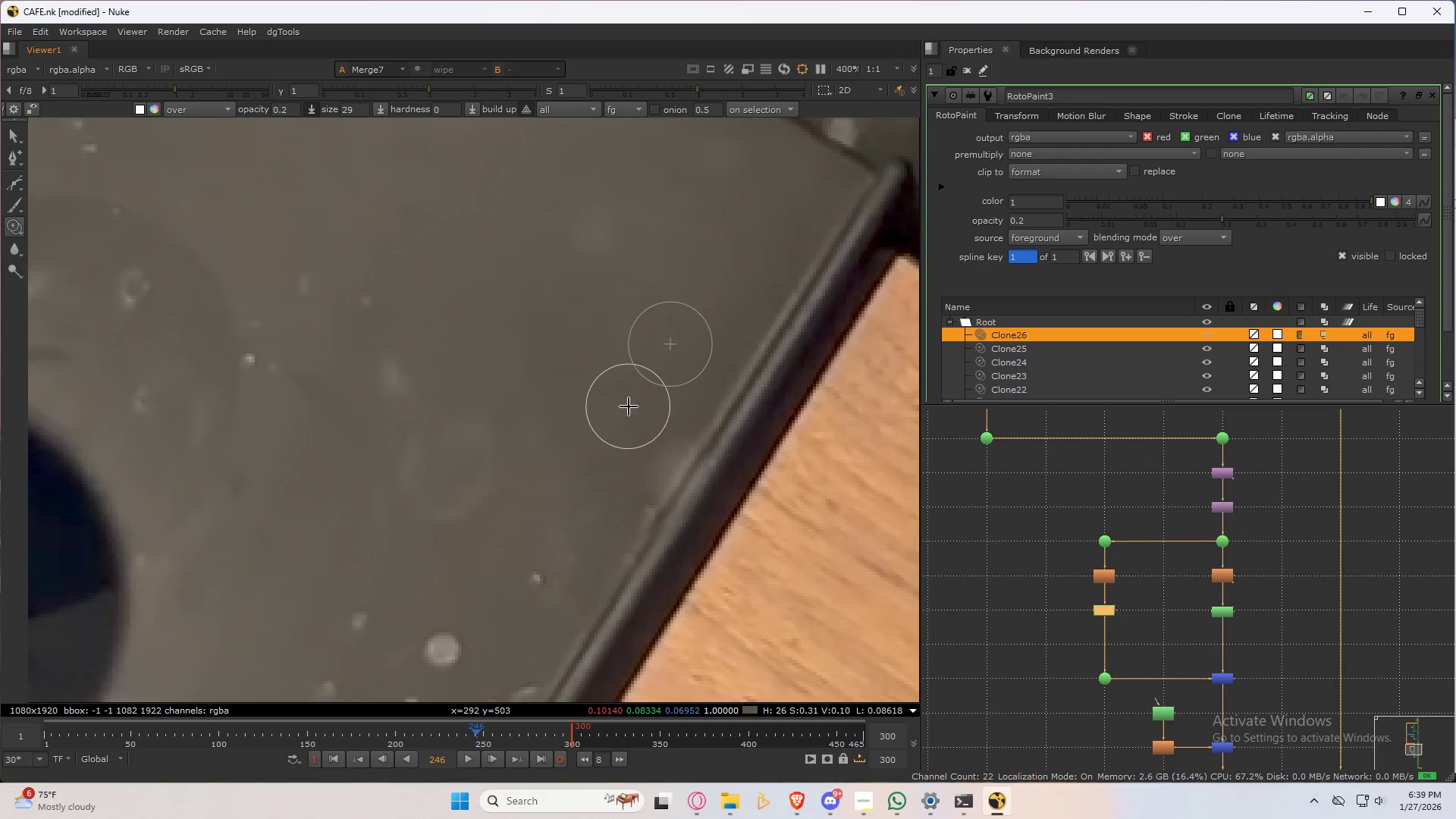 
hold_key(key=ControlLeft, duration=0.69)
left_click_drag(start_coordinate=[558, 507], to_coordinate=[657, 510])
 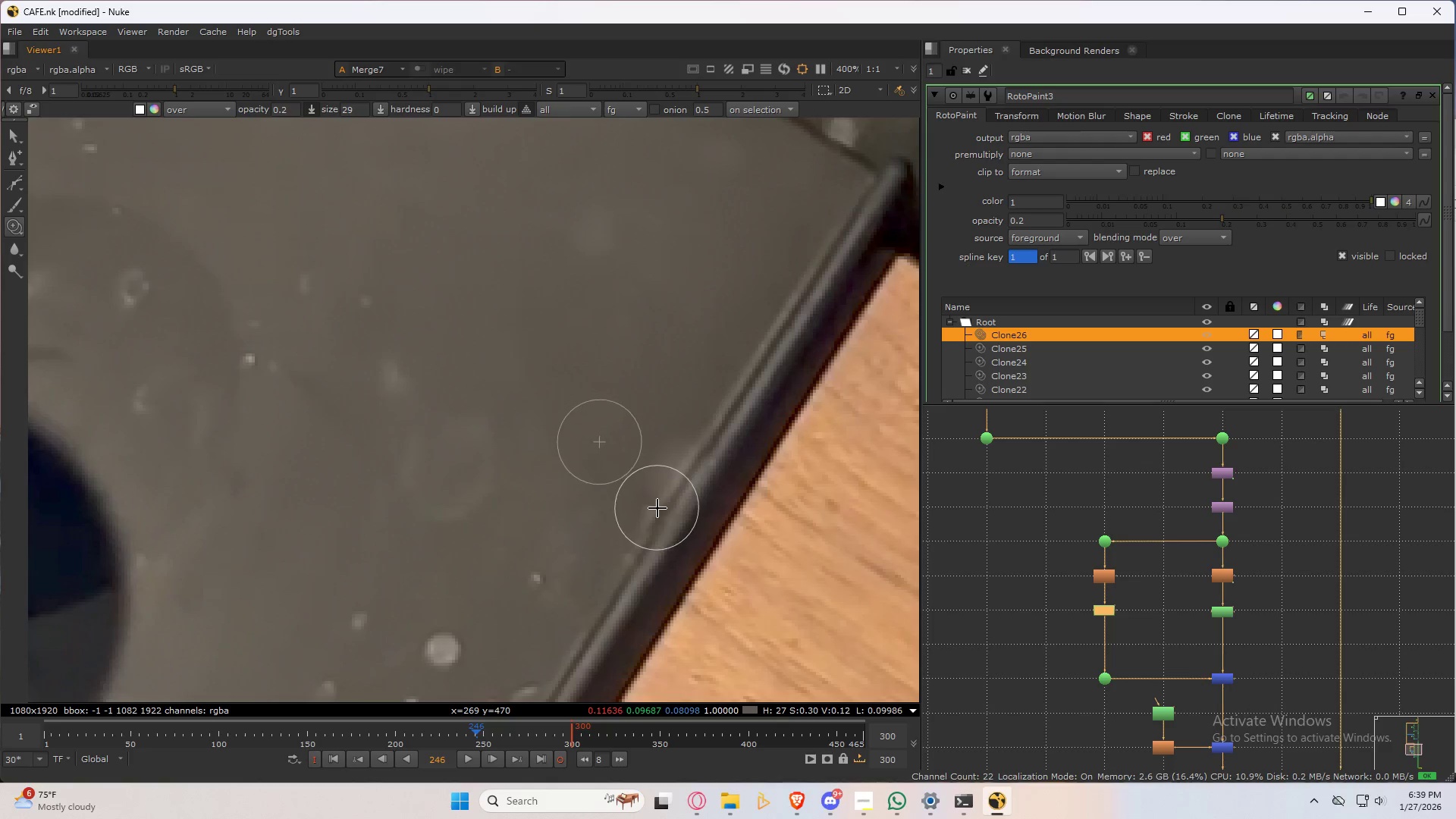 
hold_key(key=ControlLeft, duration=4.64)
left_click_drag(start_coordinate=[651, 489], to_coordinate=[679, 428])
 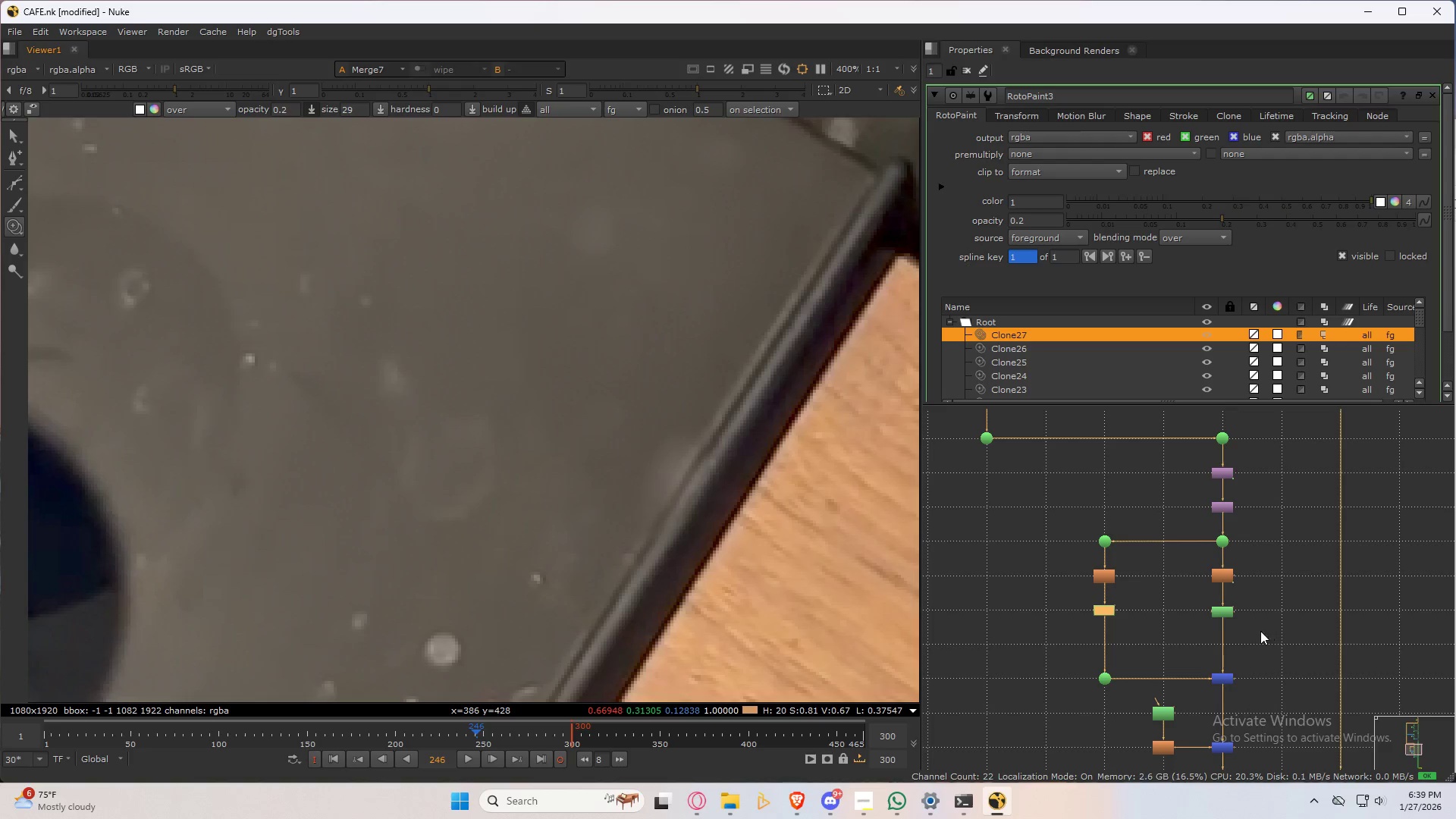 
double_click([1227, 615])
 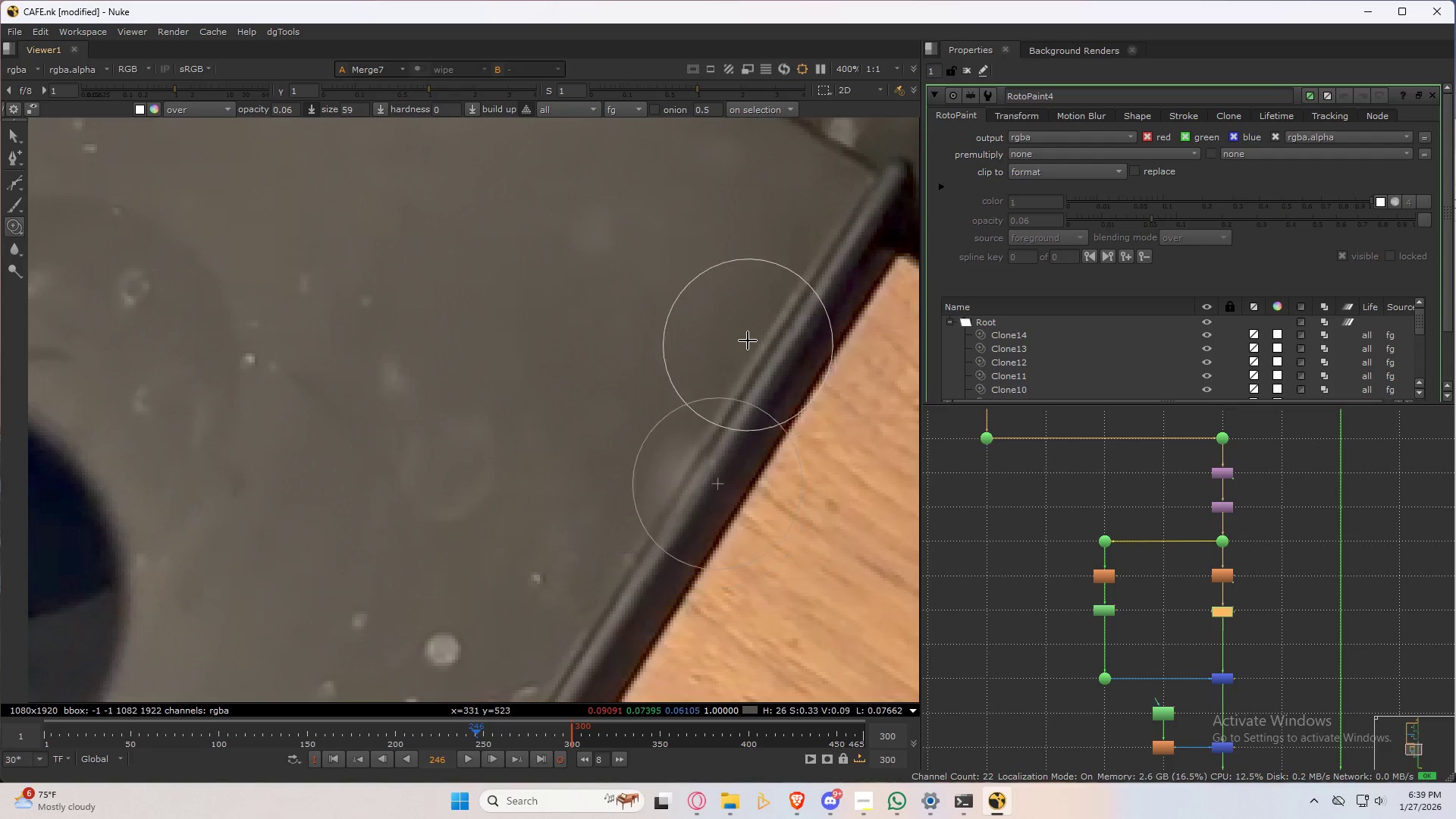 
hold_key(key=ControlLeft, duration=1.5)
left_click_drag(start_coordinate=[763, 276], to_coordinate=[673, 505])
 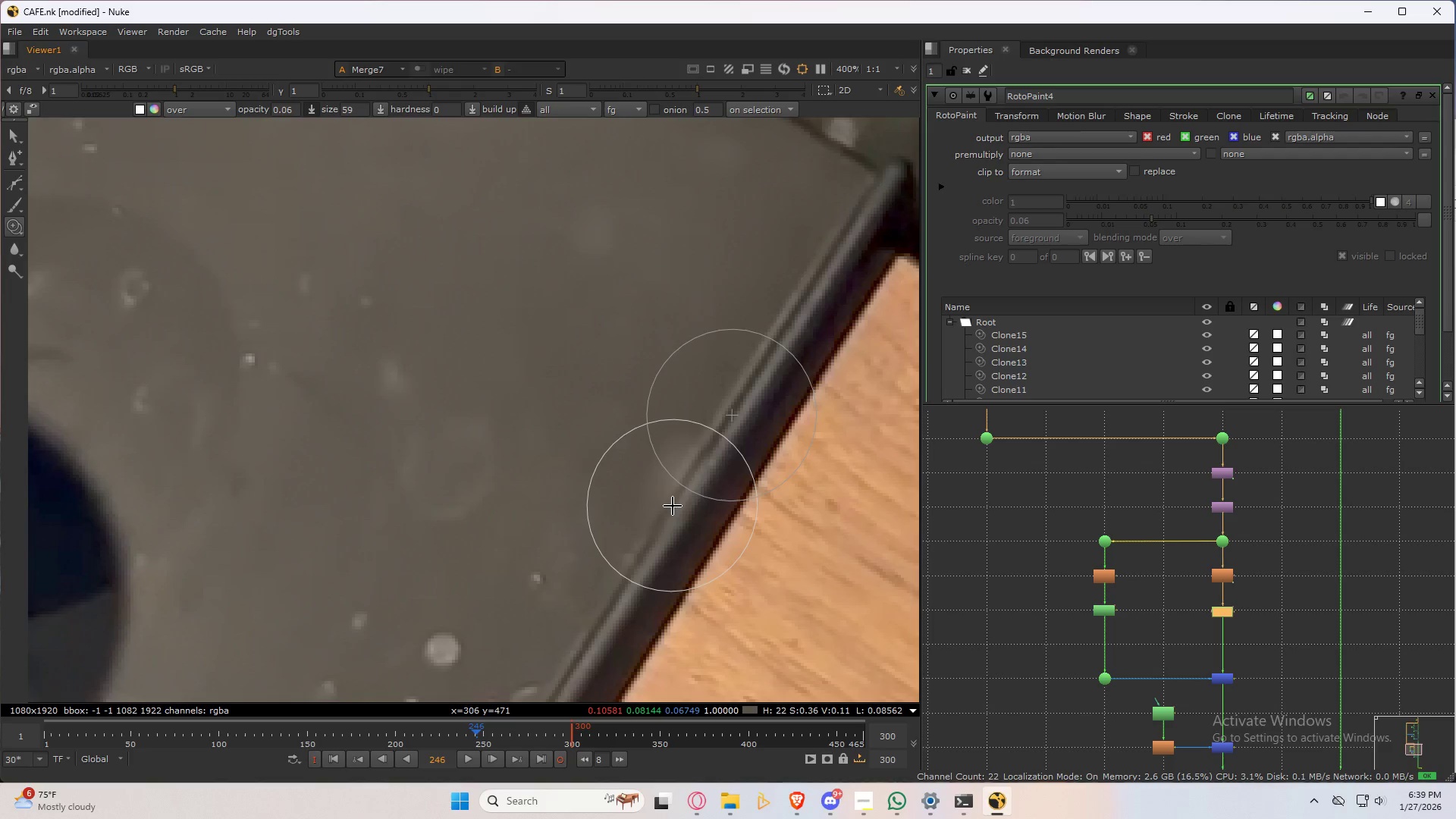 
hold_key(key=ControlLeft, duration=1.51)
 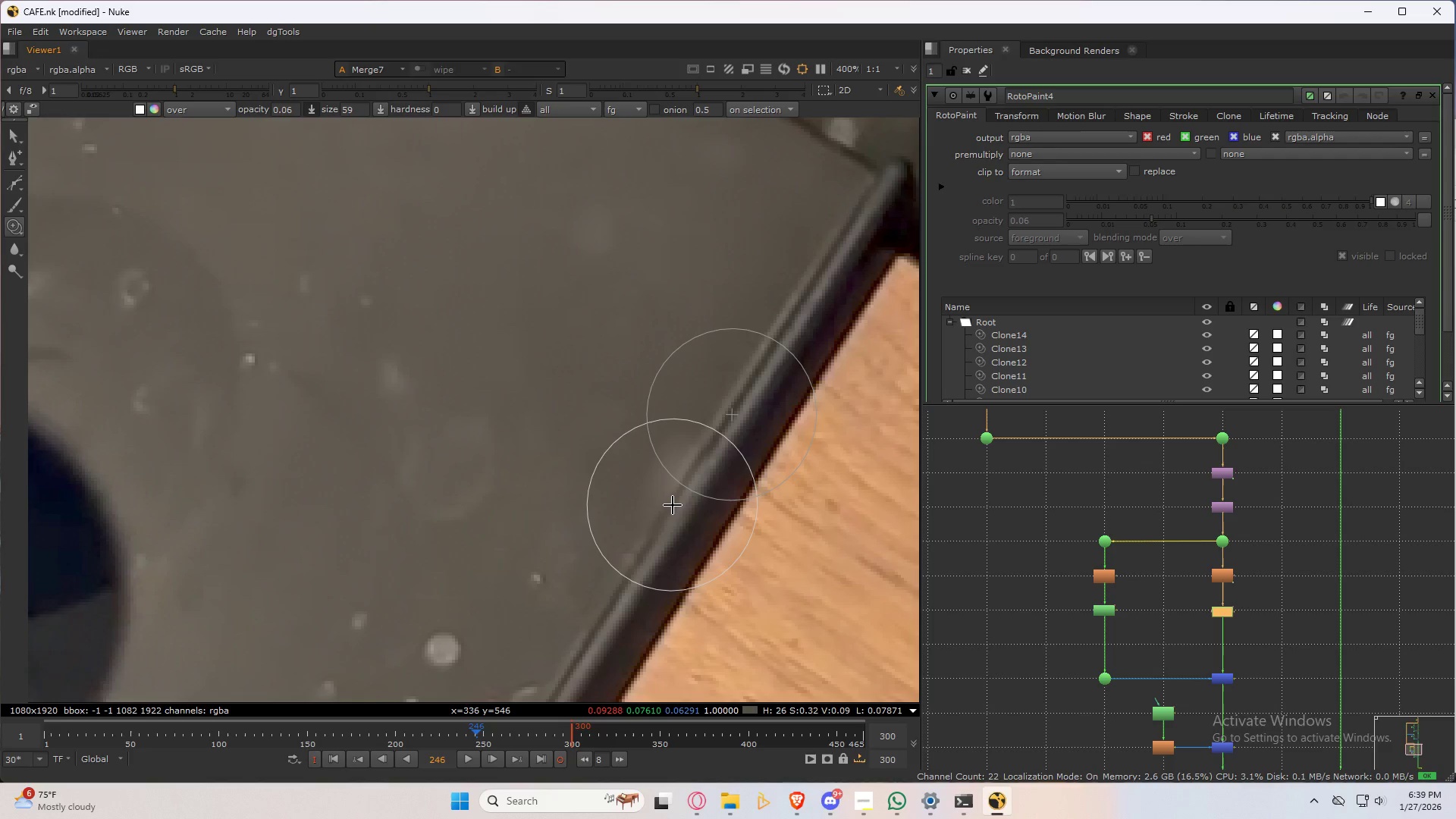 
key(Control+ControlLeft)
 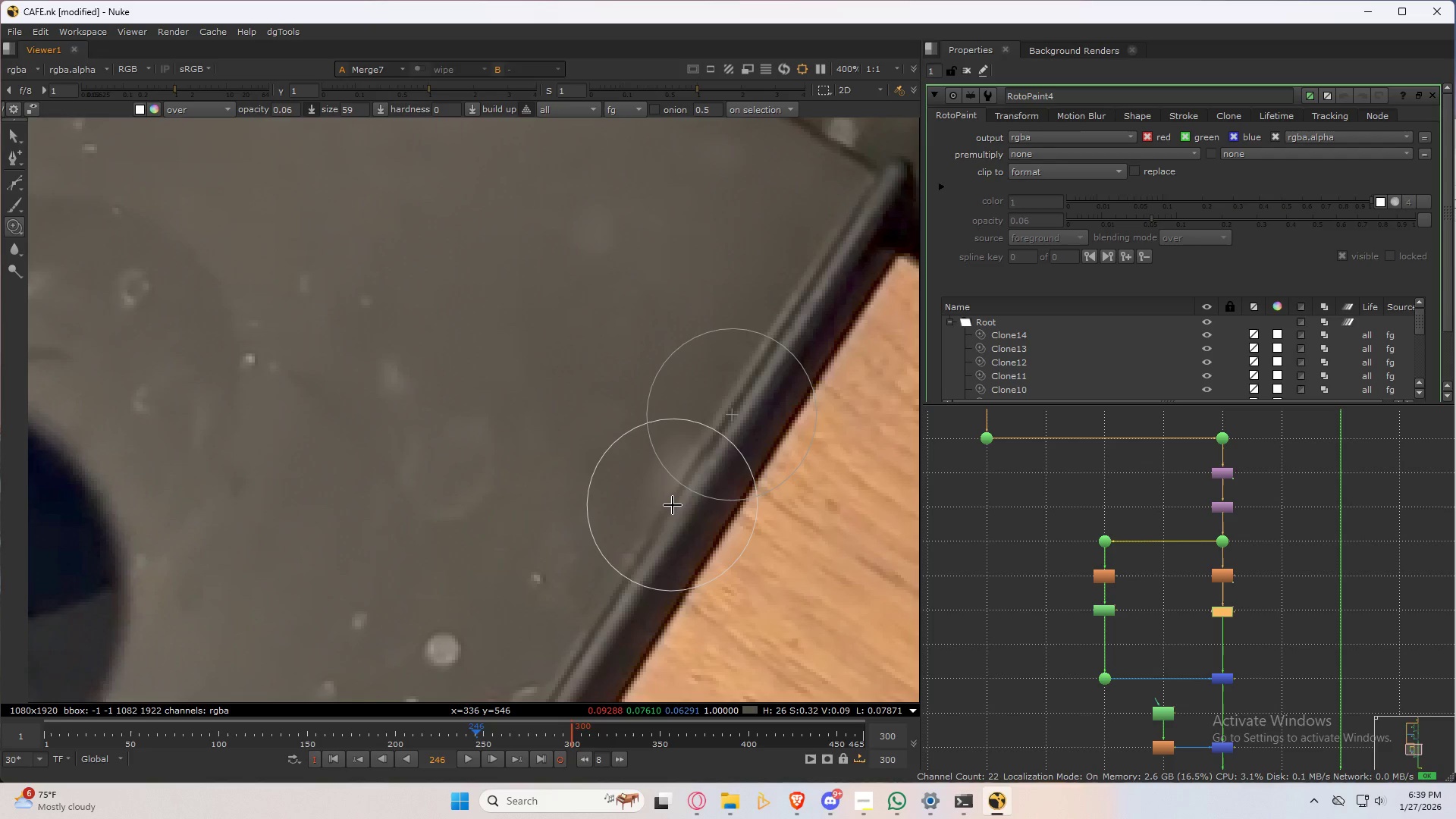 
key(Control+ControlLeft)
 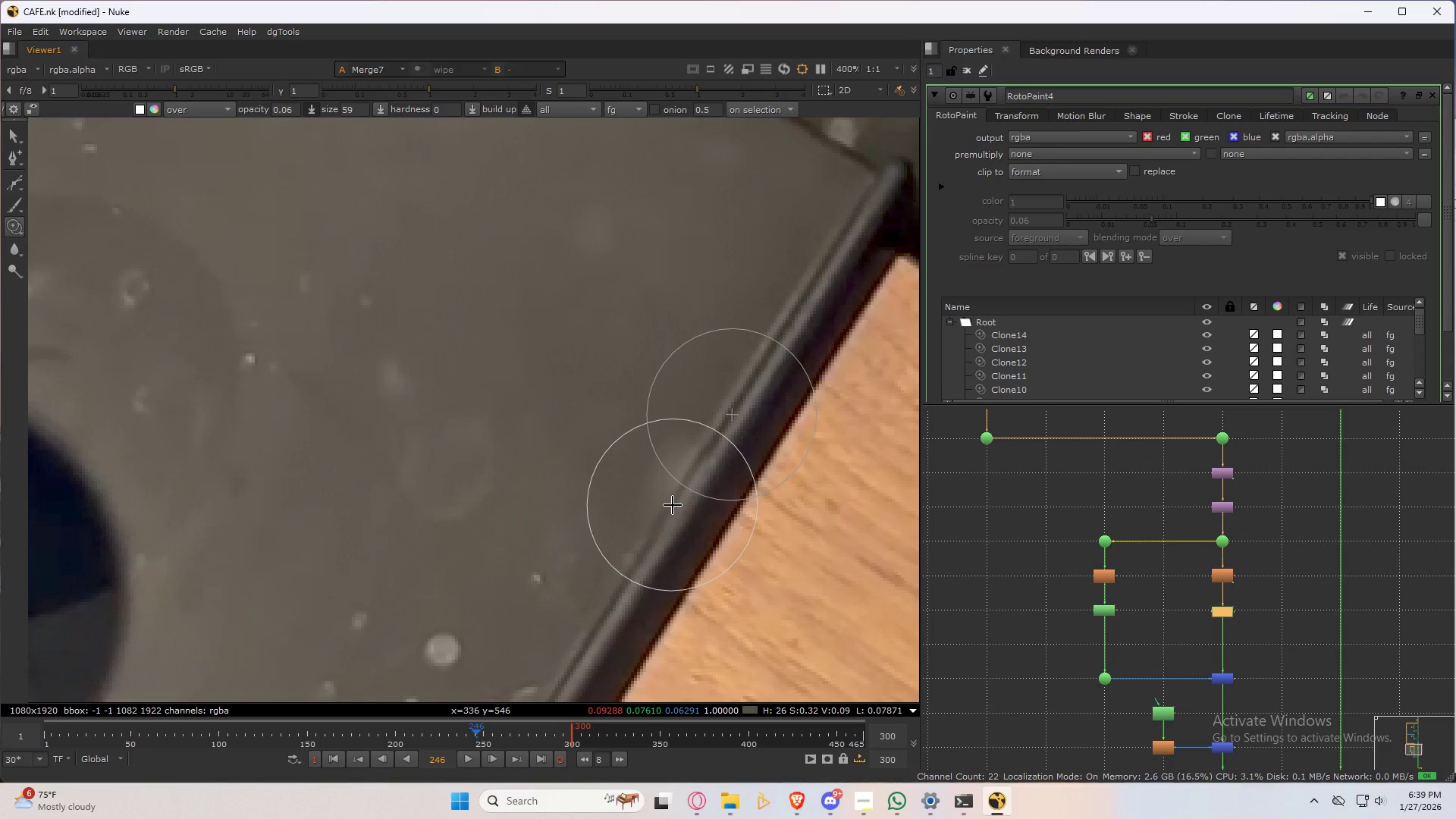 
key(Control+ControlLeft)
 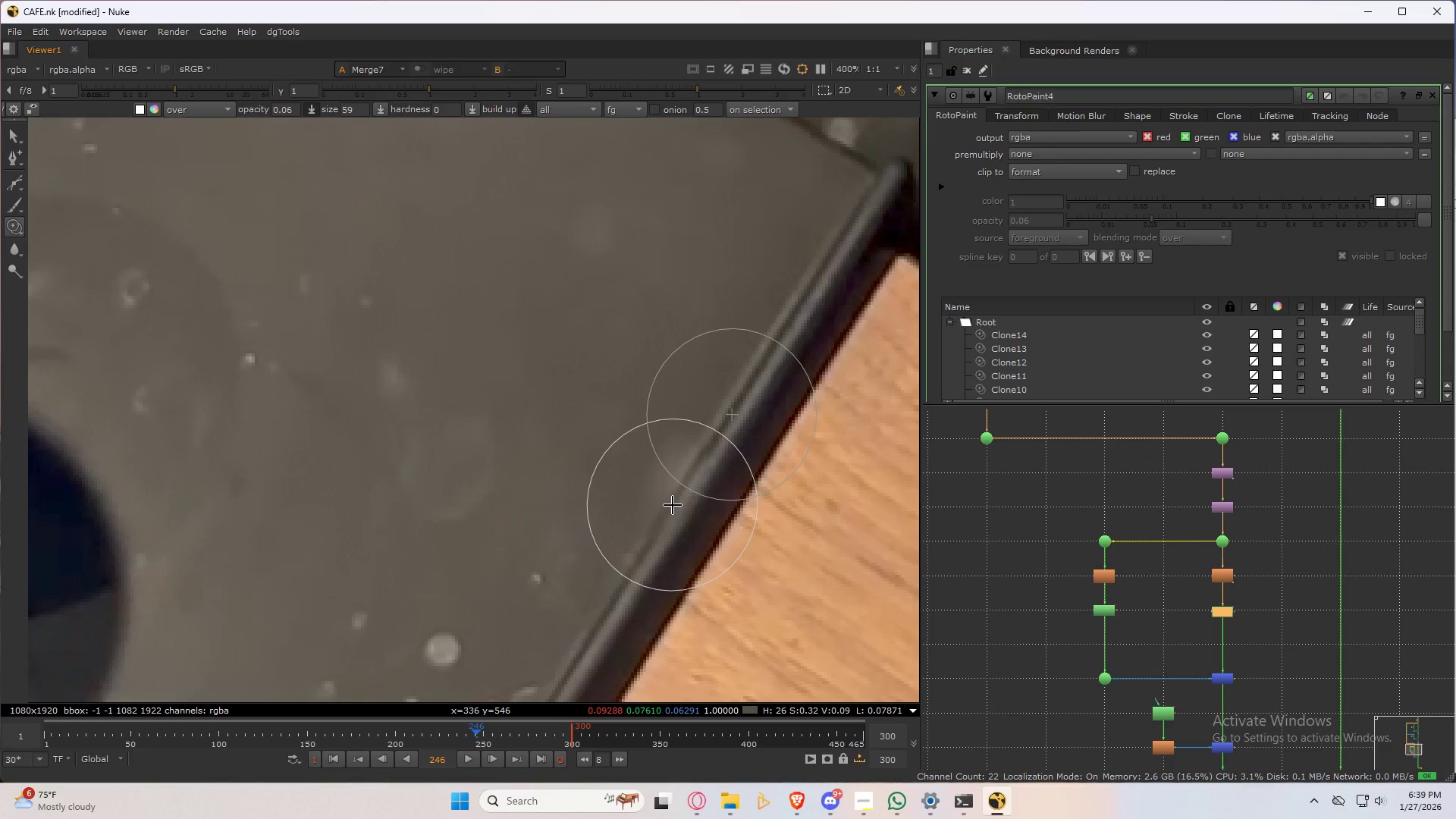 
key(Control+ControlLeft)
 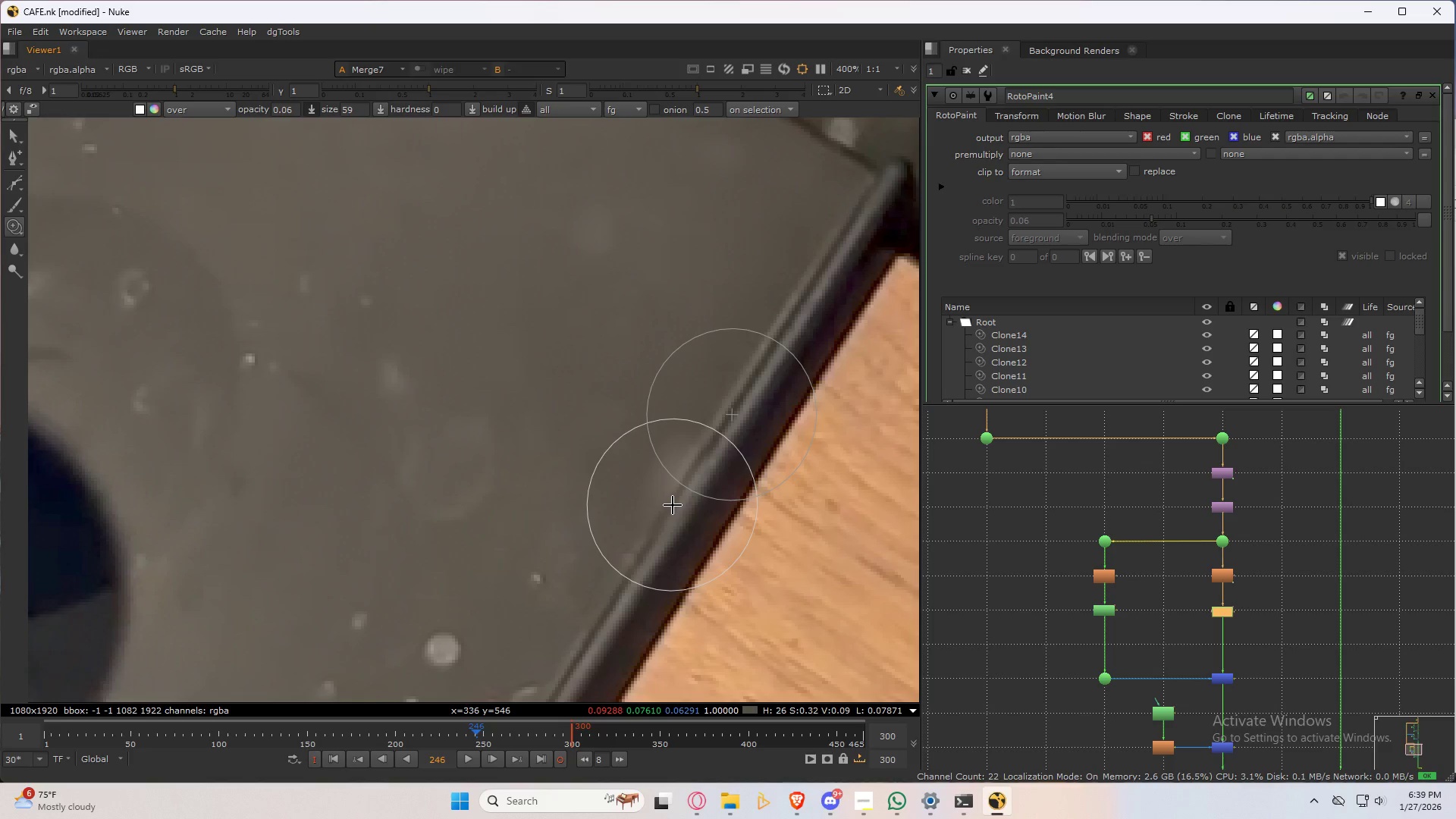 
key(Control+ControlLeft)
 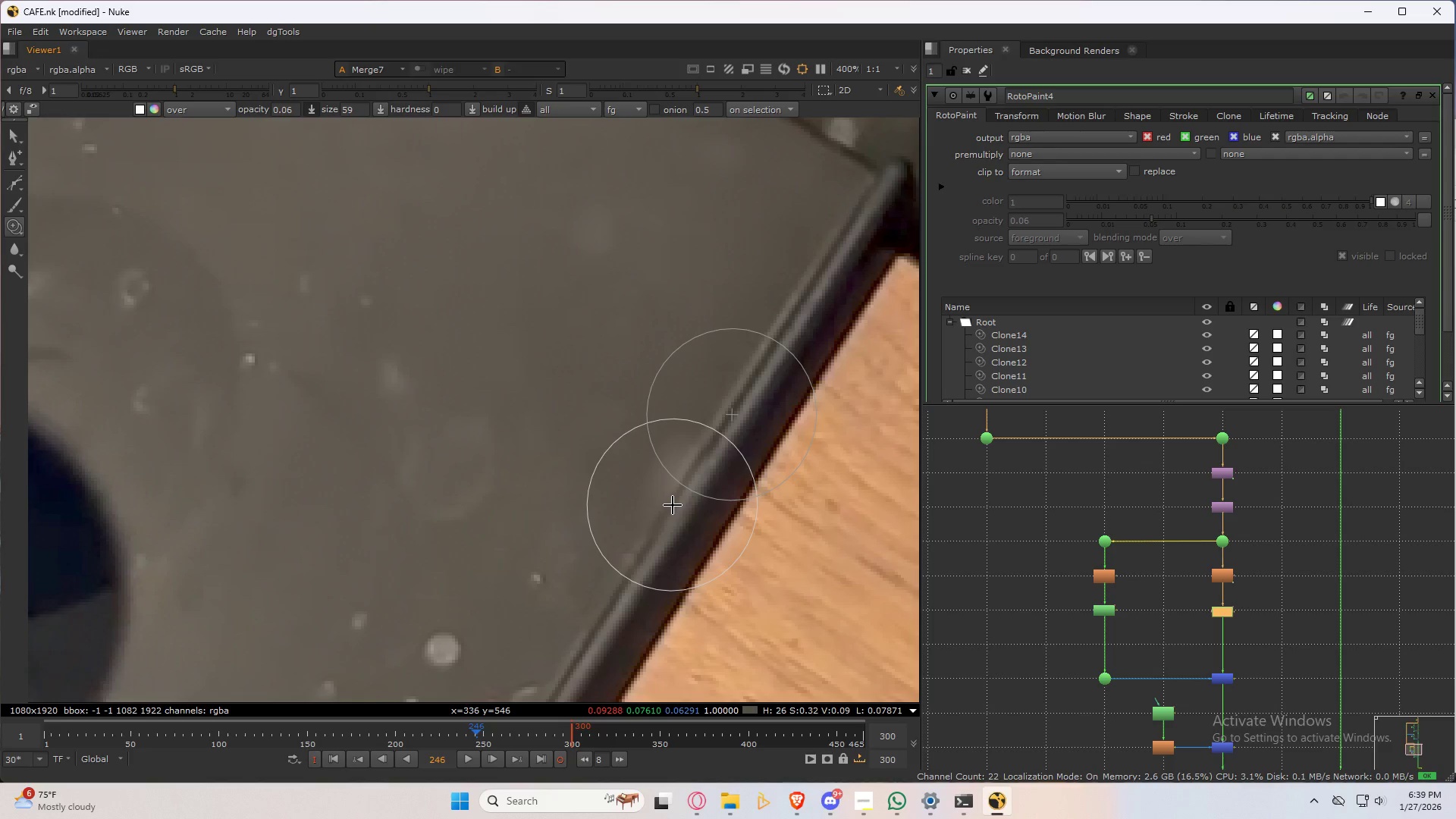 
key(Control+ControlLeft)
 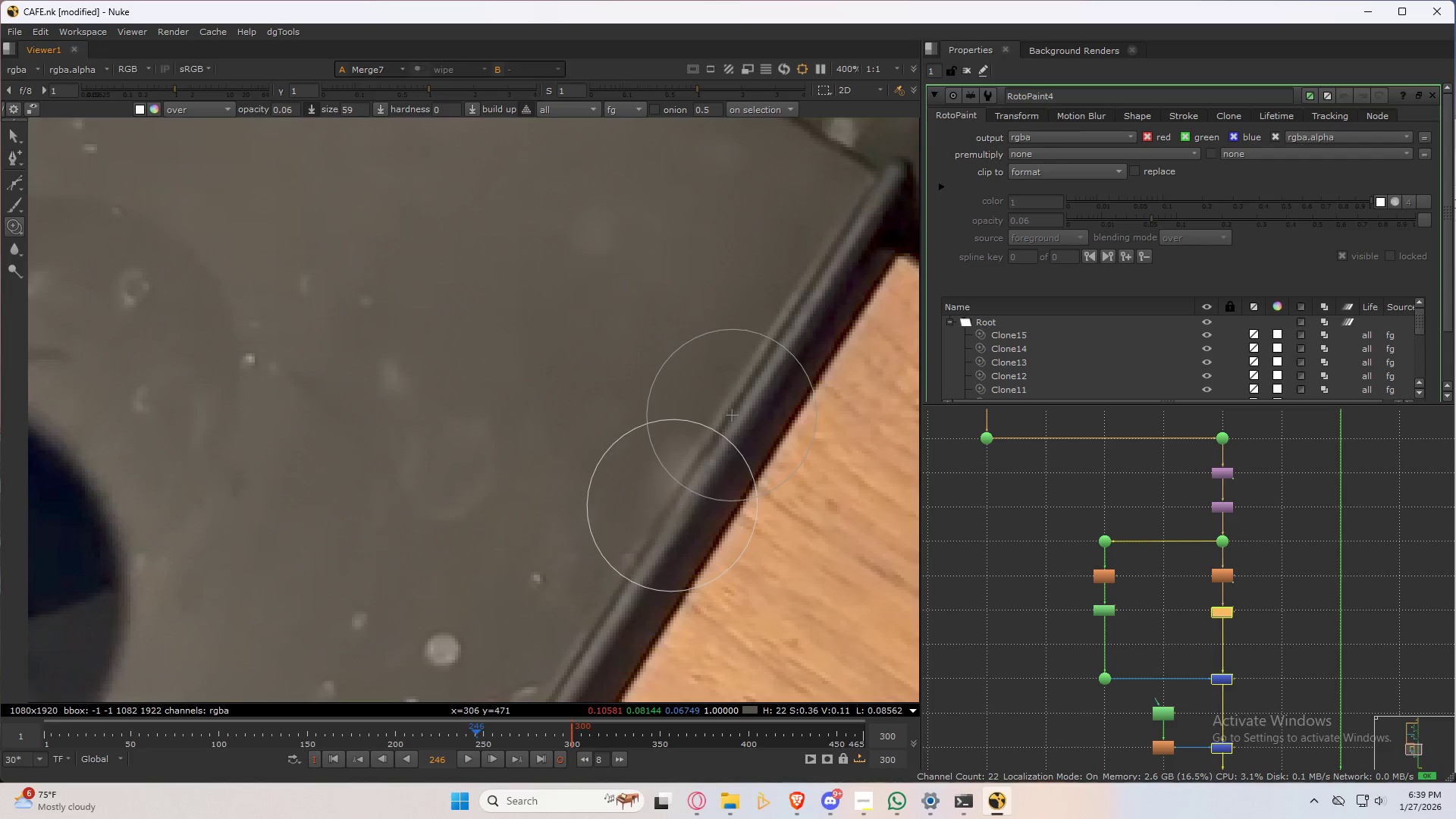 
hold_key(key=ShiftLeft, duration=1.53)
left_click_drag(start_coordinate=[673, 506], to_coordinate=[664, 538])
 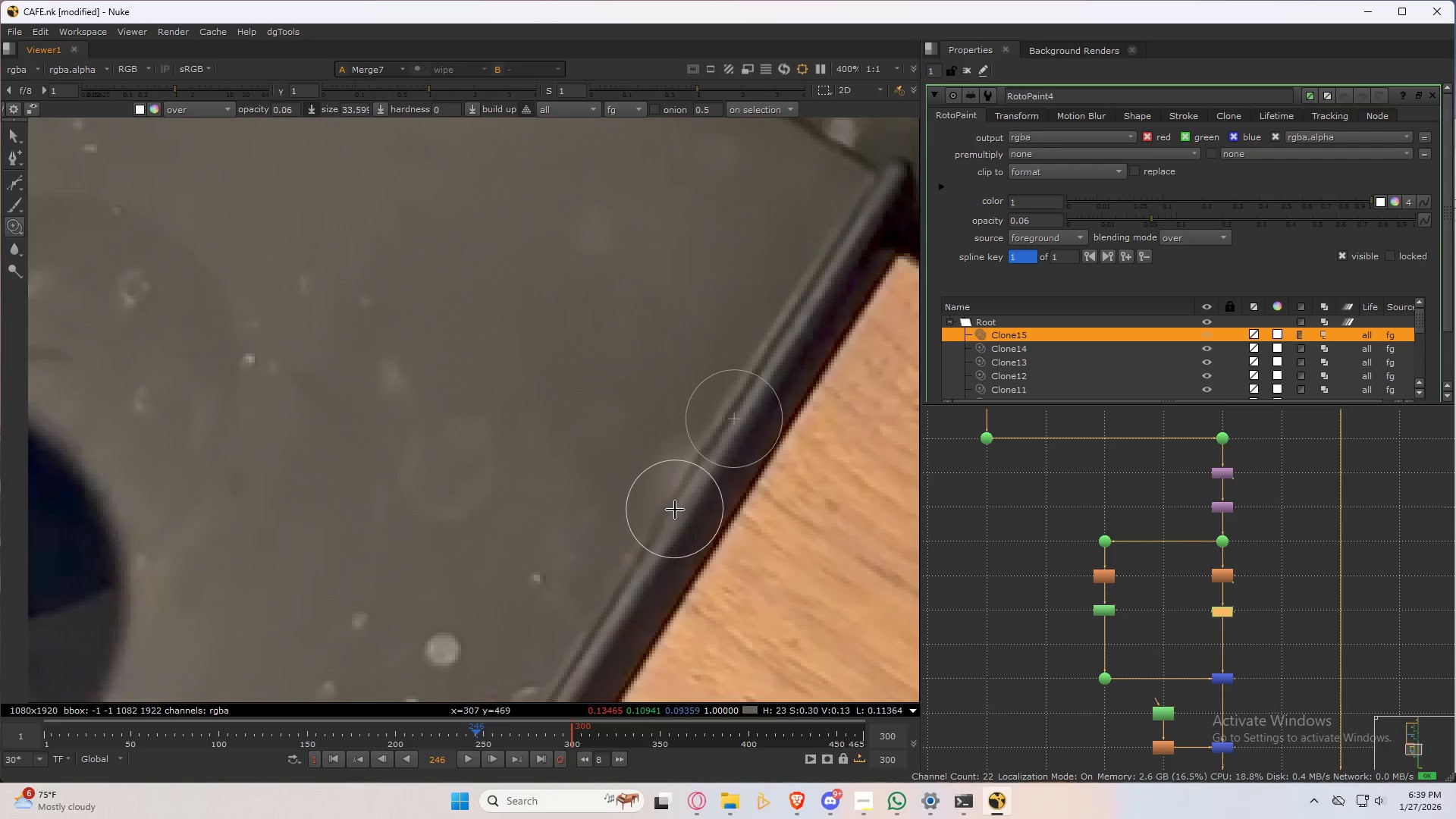 
left_click_drag(start_coordinate=[673, 513], to_coordinate=[683, 483])
 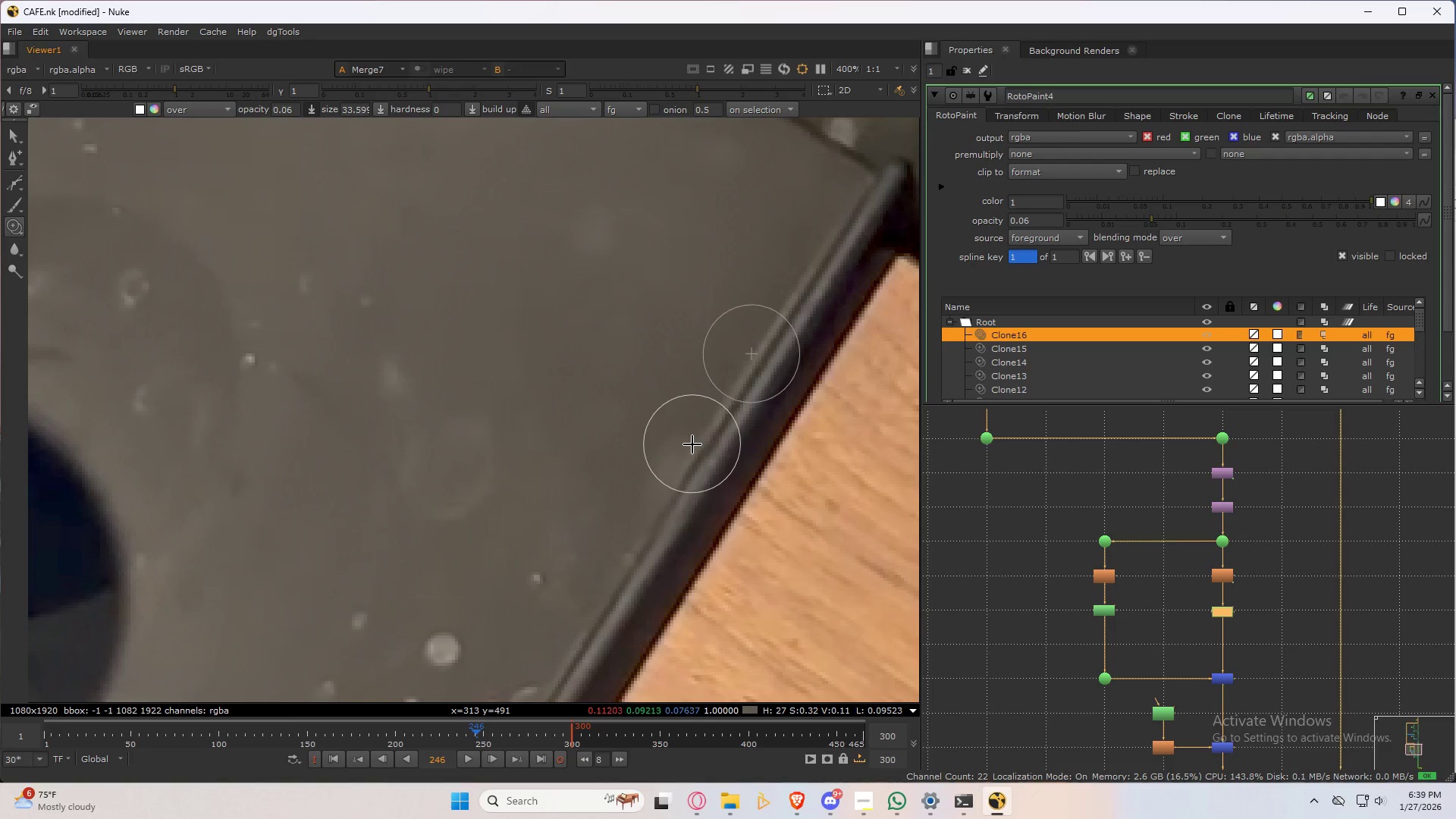 
left_click_drag(start_coordinate=[692, 444], to_coordinate=[652, 511])
 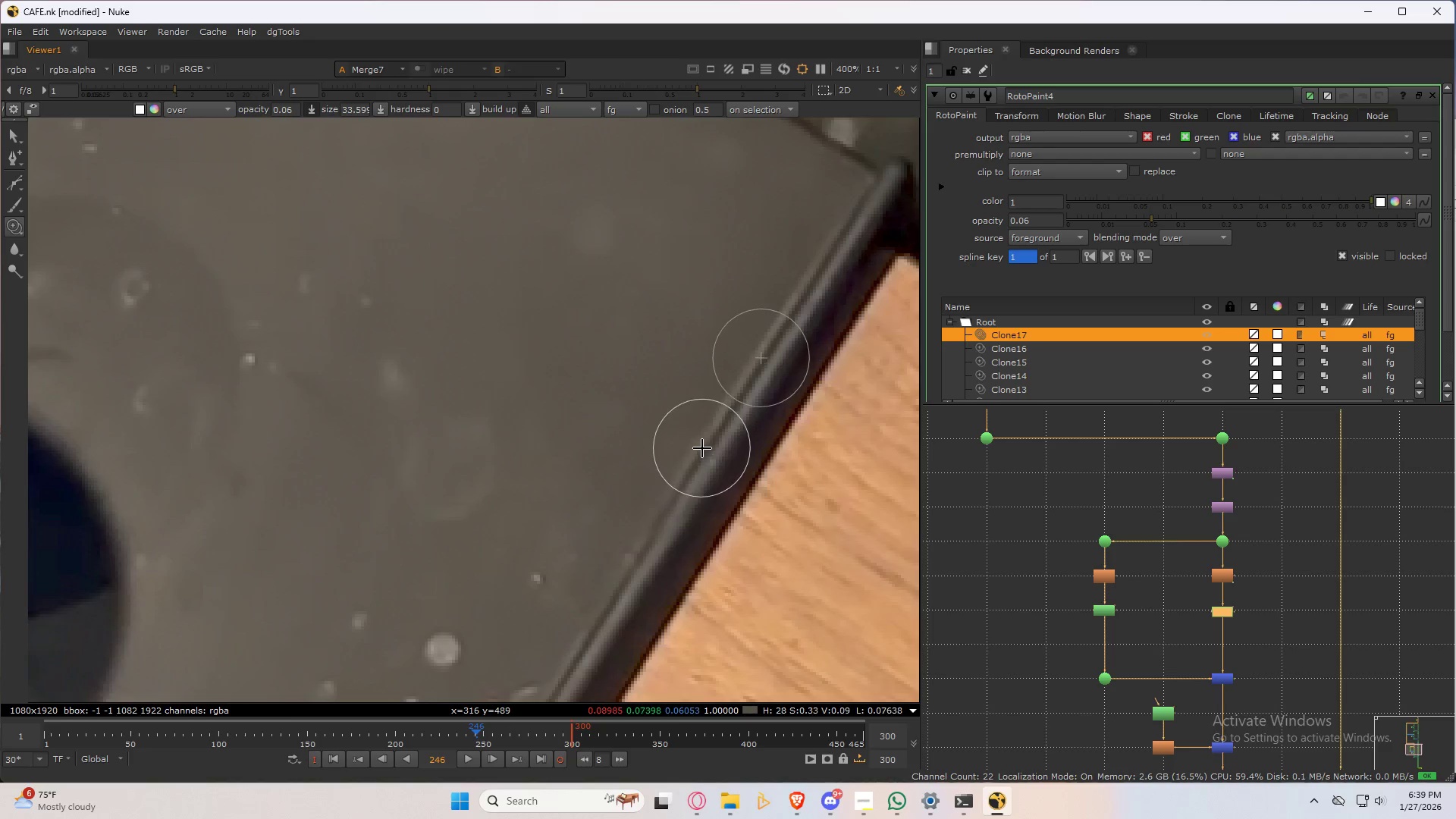 
left_click_drag(start_coordinate=[701, 449], to_coordinate=[651, 543])
 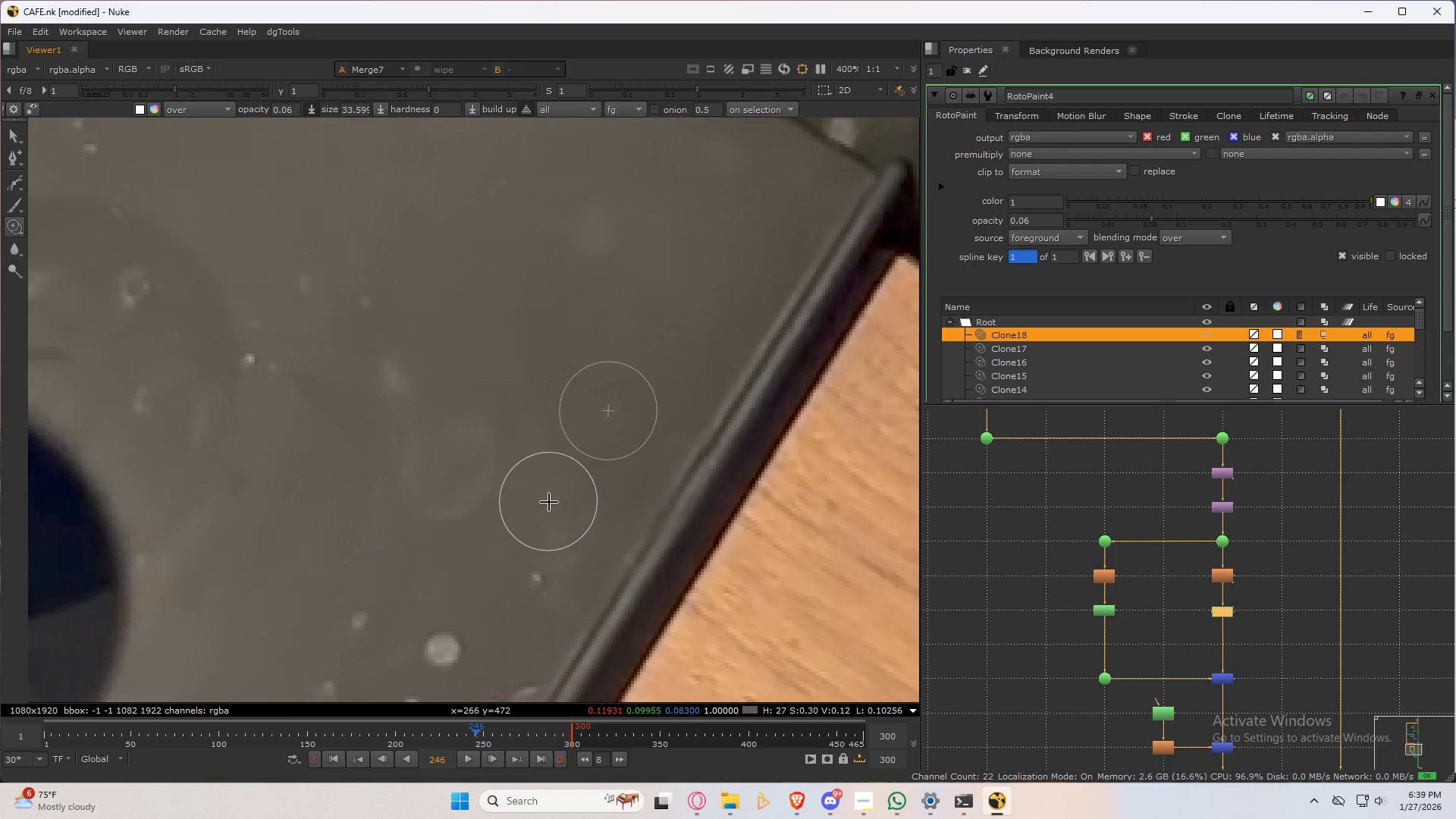 
scroll: coordinate [550, 502], scroll_direction: down, amount: 3.0
 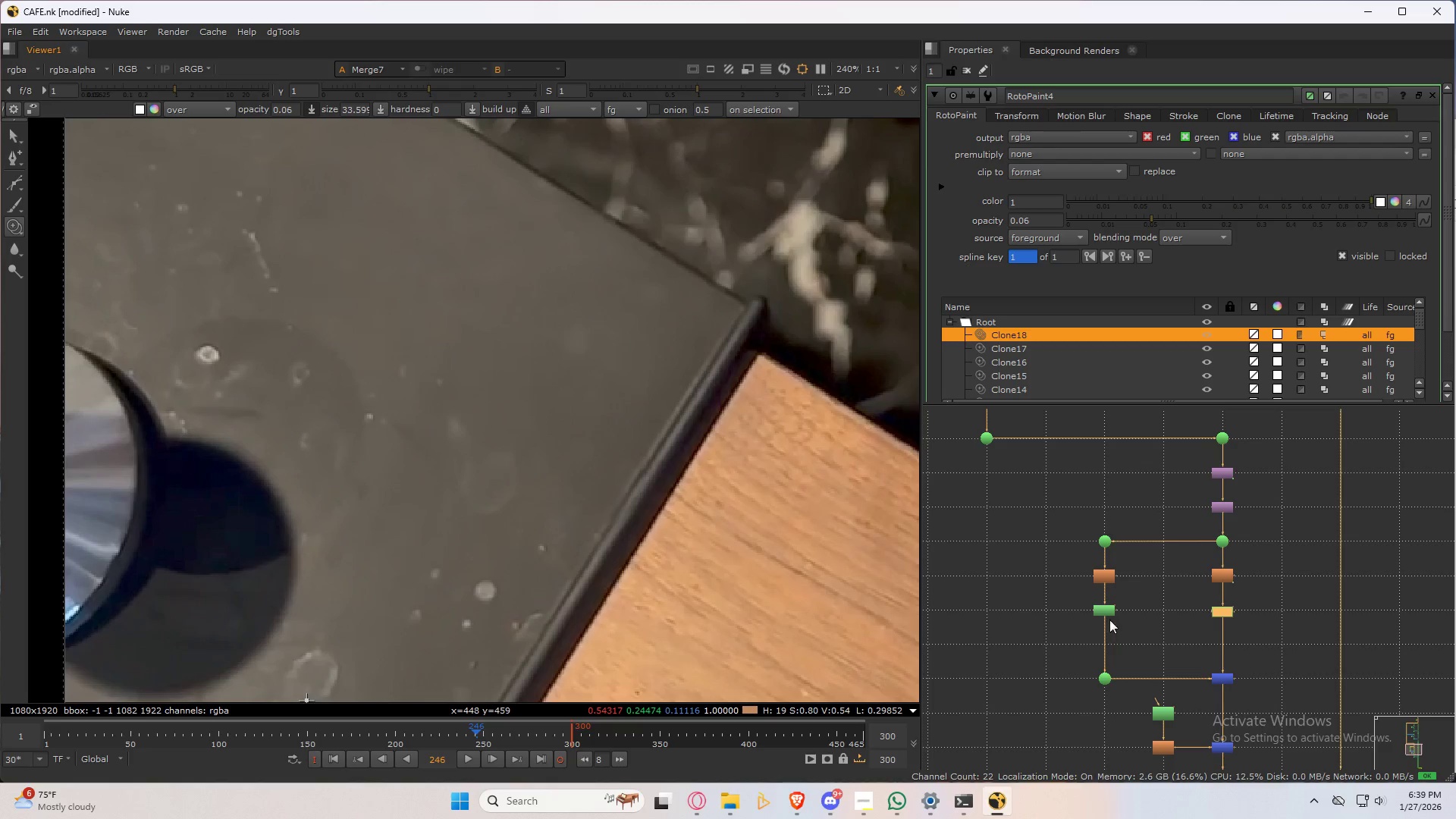 
double_click([1168, 711])
 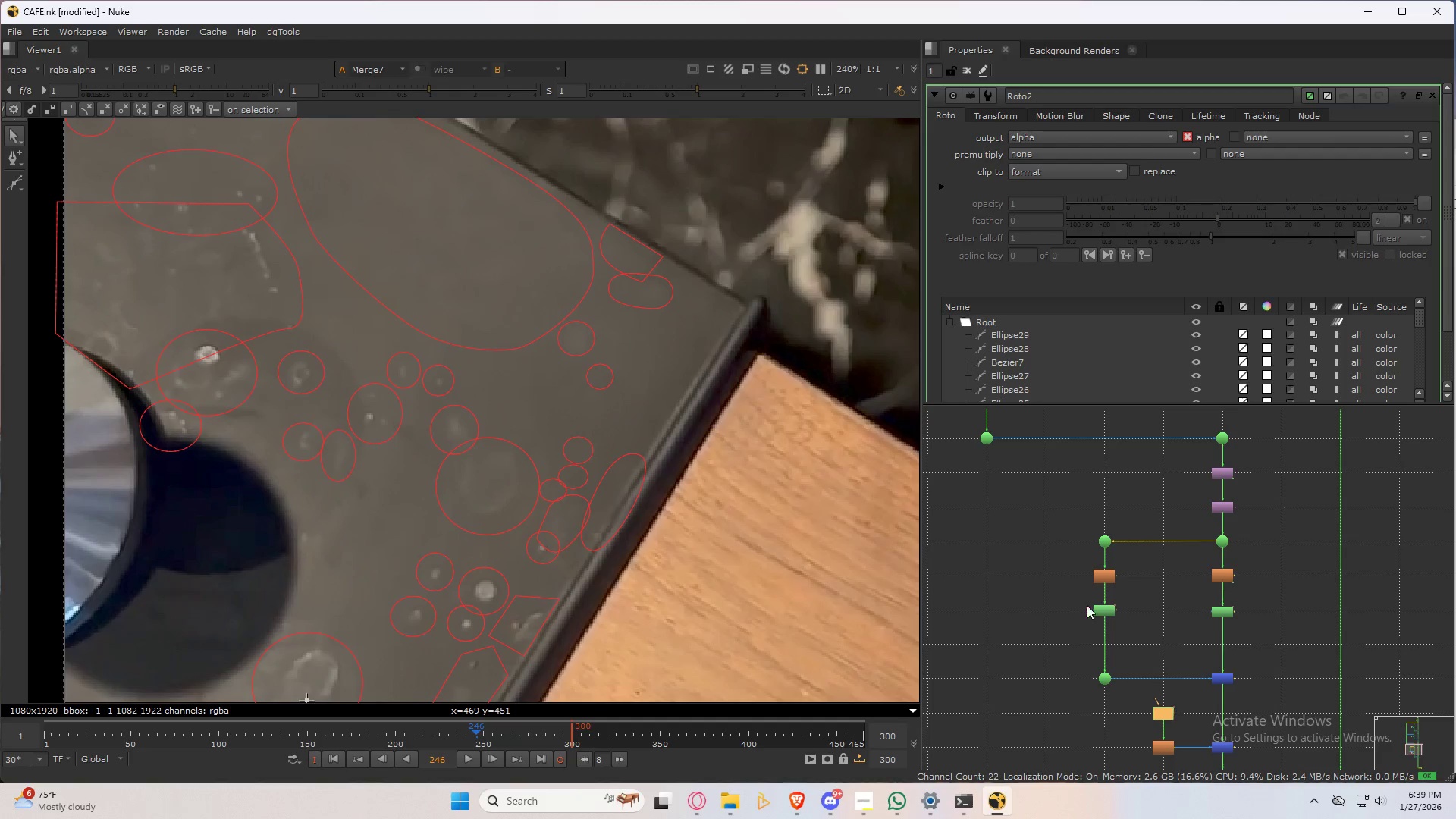 
double_click([1106, 614])
 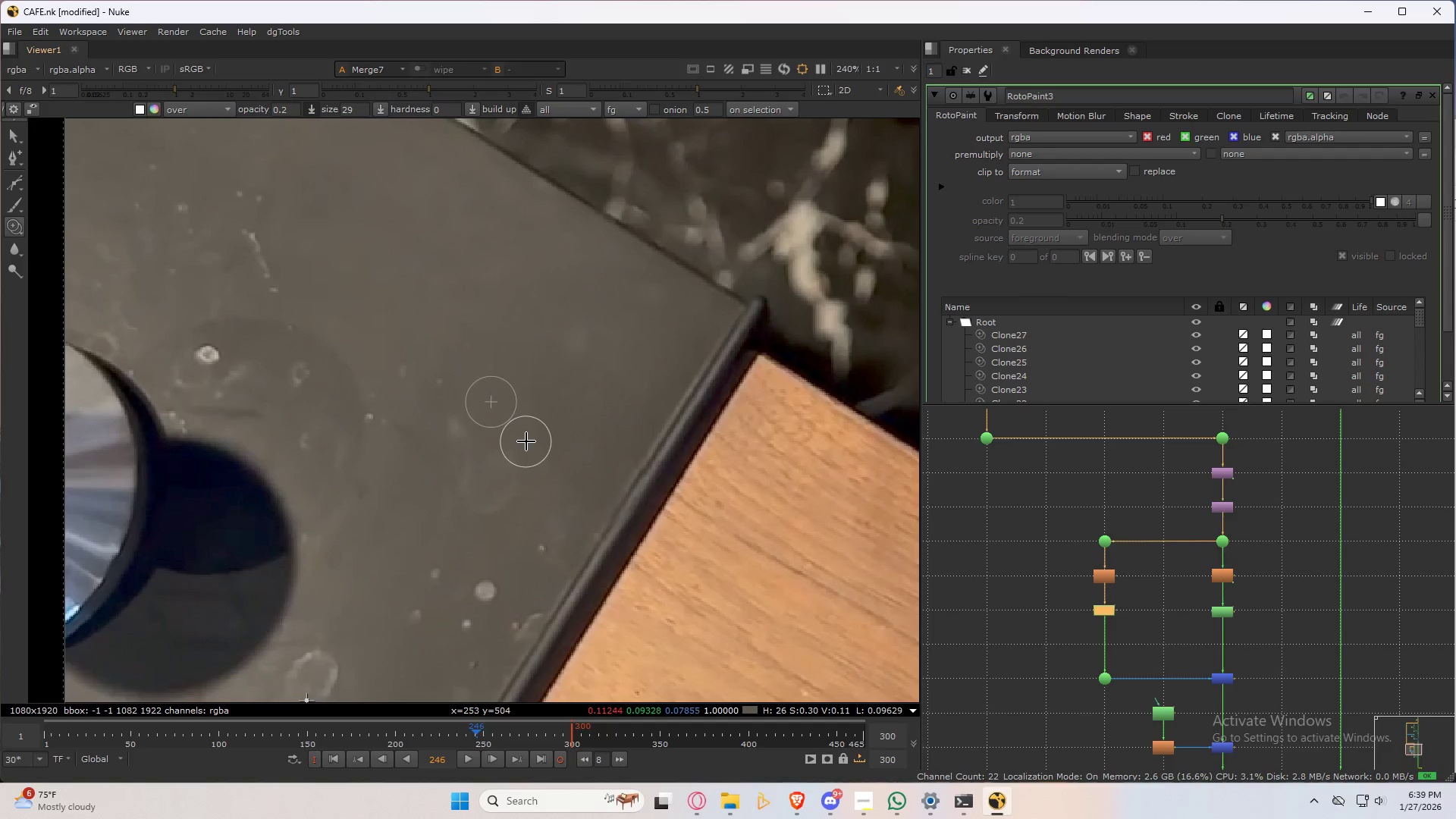 
hold_key(key=ControlLeft, duration=0.78)
left_click_drag(start_coordinate=[687, 434], to_coordinate=[598, 429])
 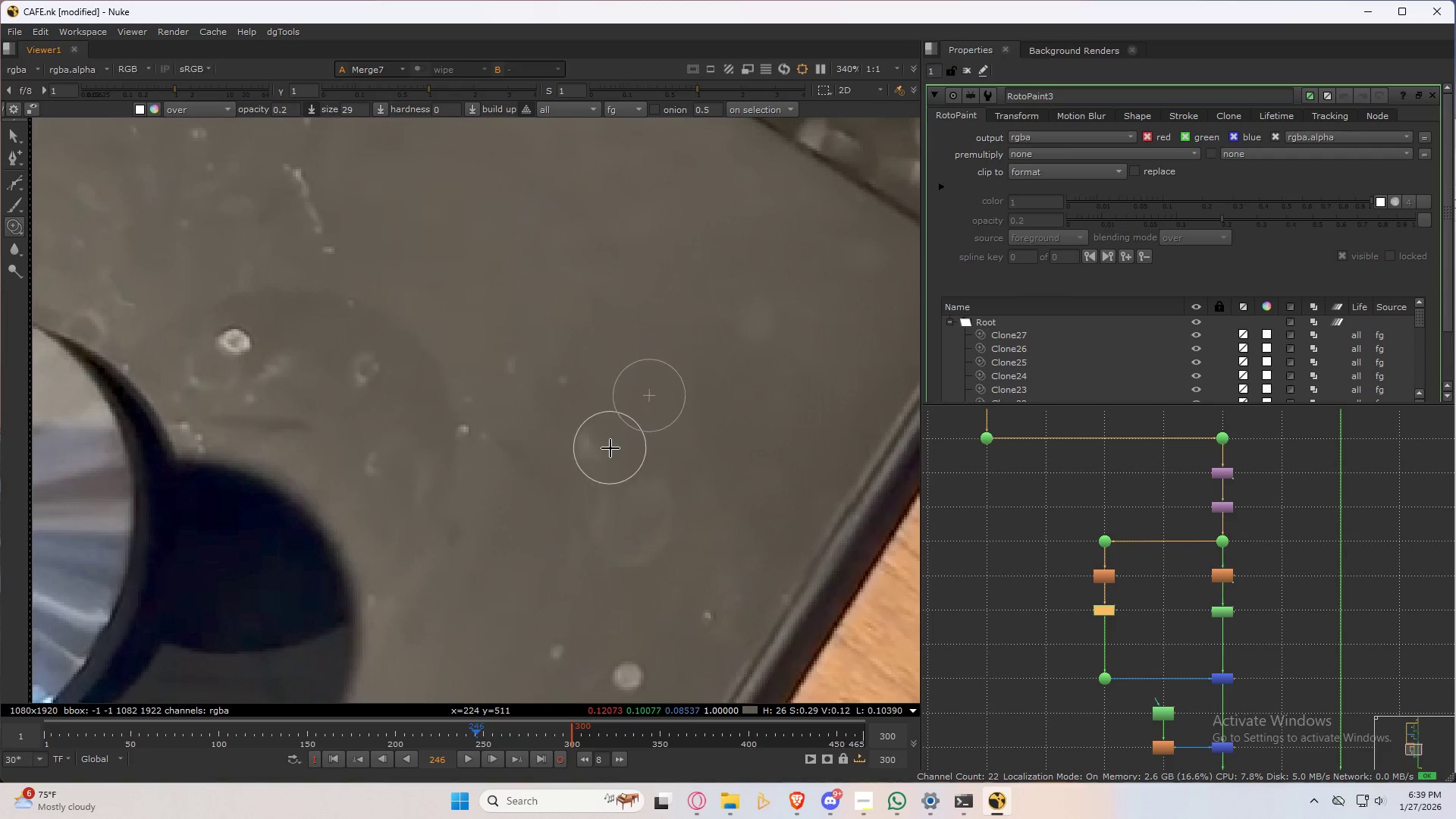 
scroll: coordinate [672, 416], scroll_direction: up, amount: 2.0
 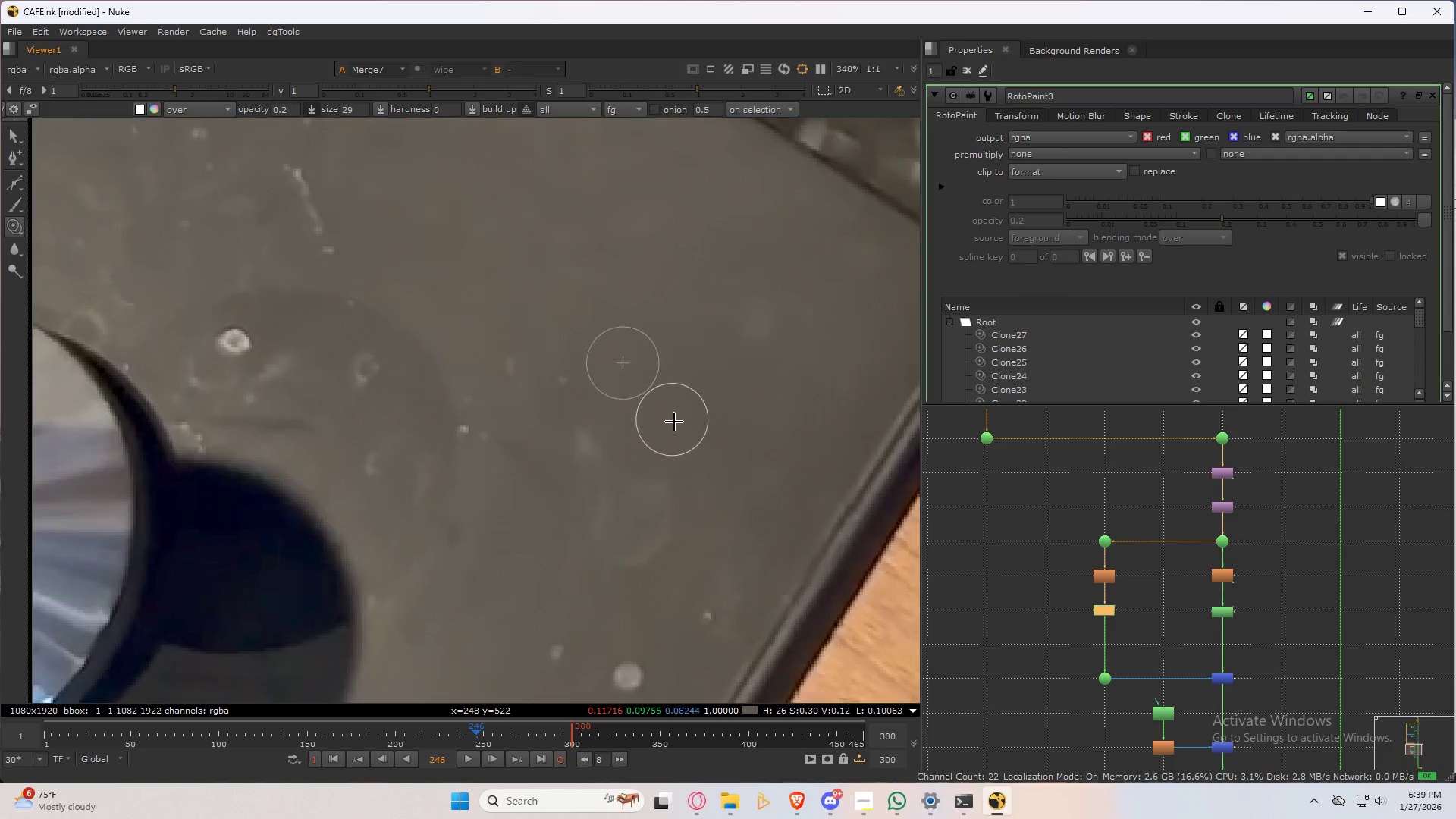 
left_click_drag(start_coordinate=[610, 448], to_coordinate=[550, 371])
 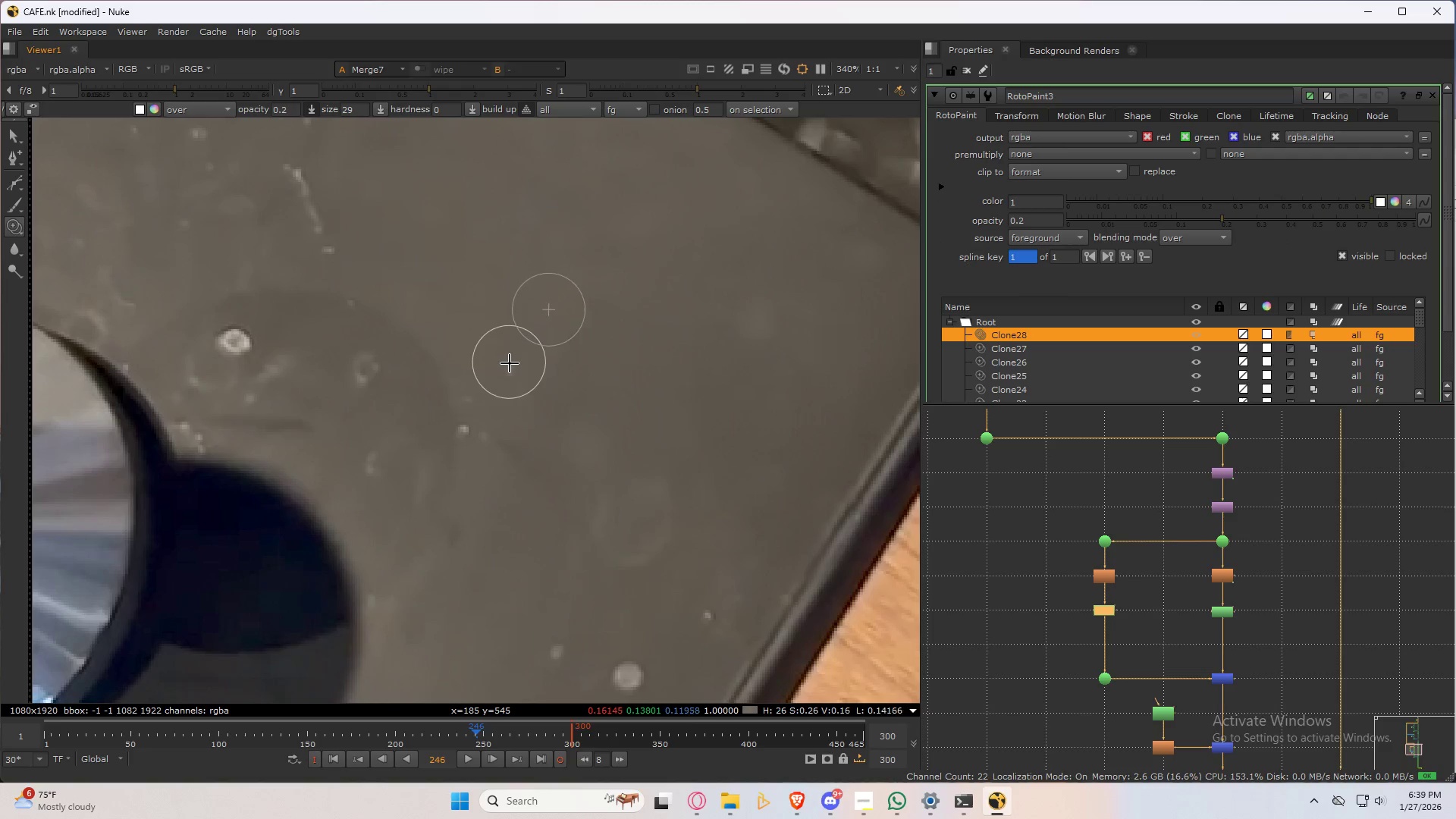 
left_click_drag(start_coordinate=[517, 375], to_coordinate=[512, 369])
 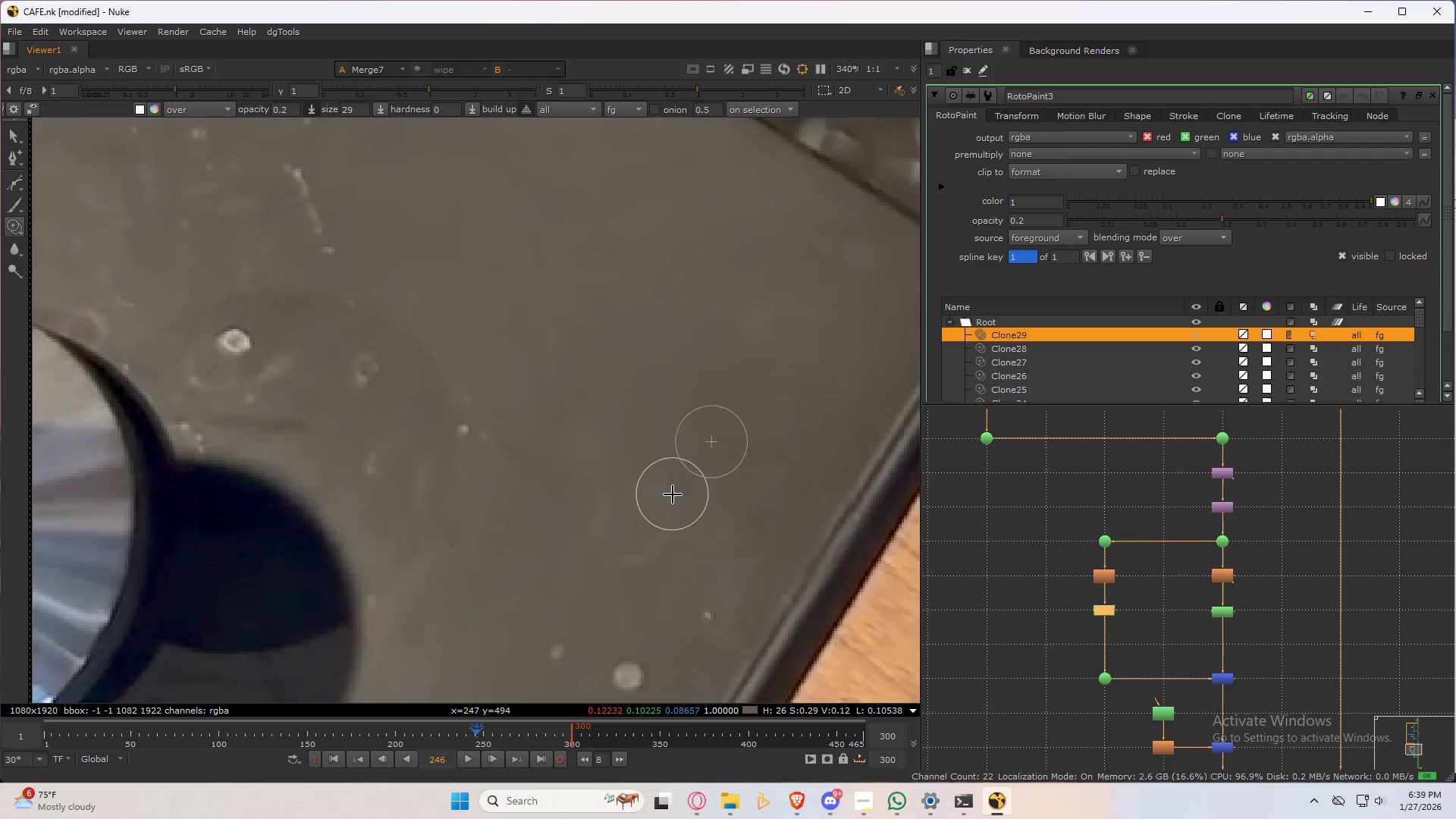 
left_click_drag(start_coordinate=[662, 490], to_coordinate=[666, 506])
 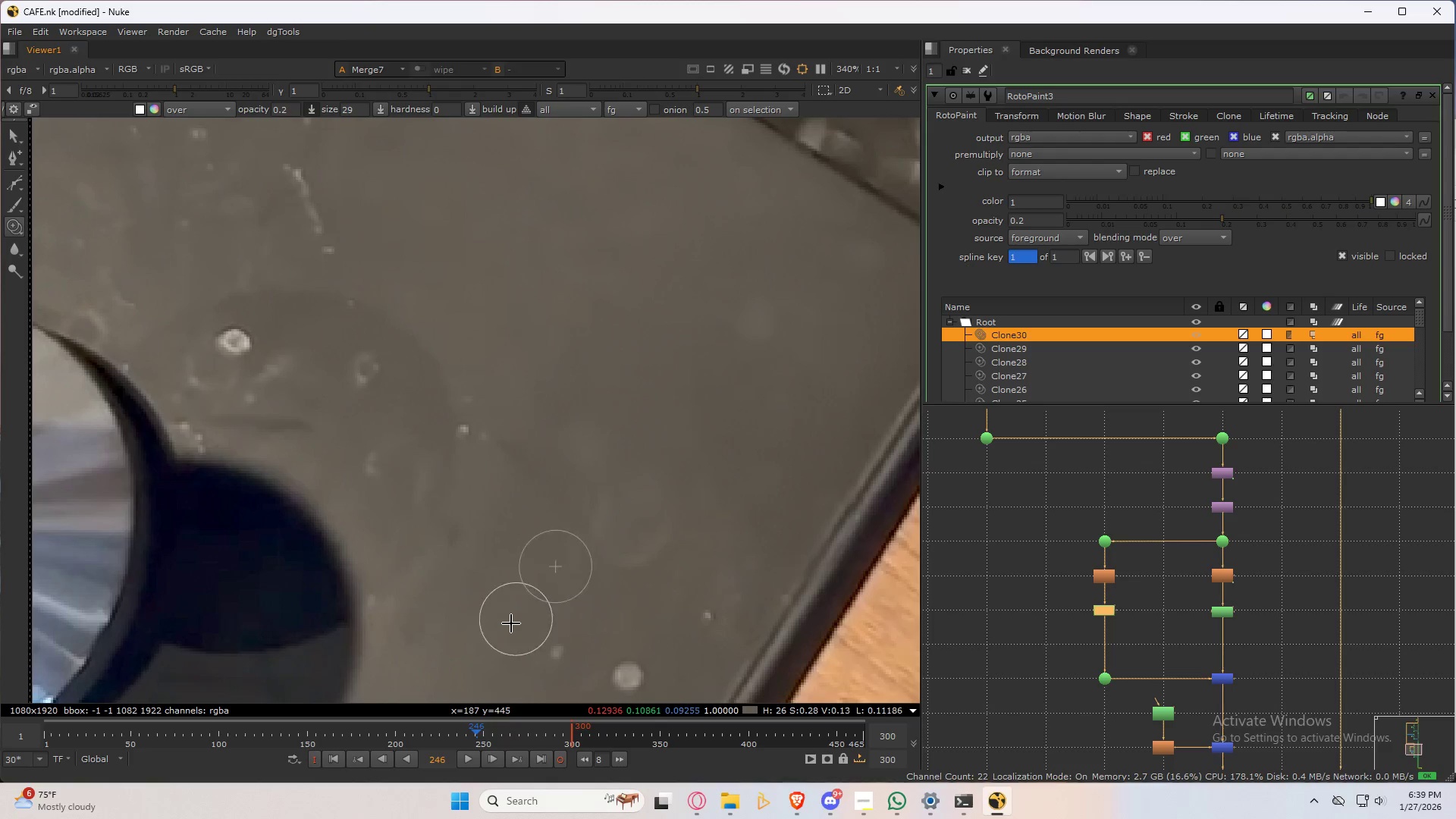 
hold_key(key=ControlLeft, duration=0.72)
left_click_drag(start_coordinate=[487, 595], to_coordinate=[587, 529])
 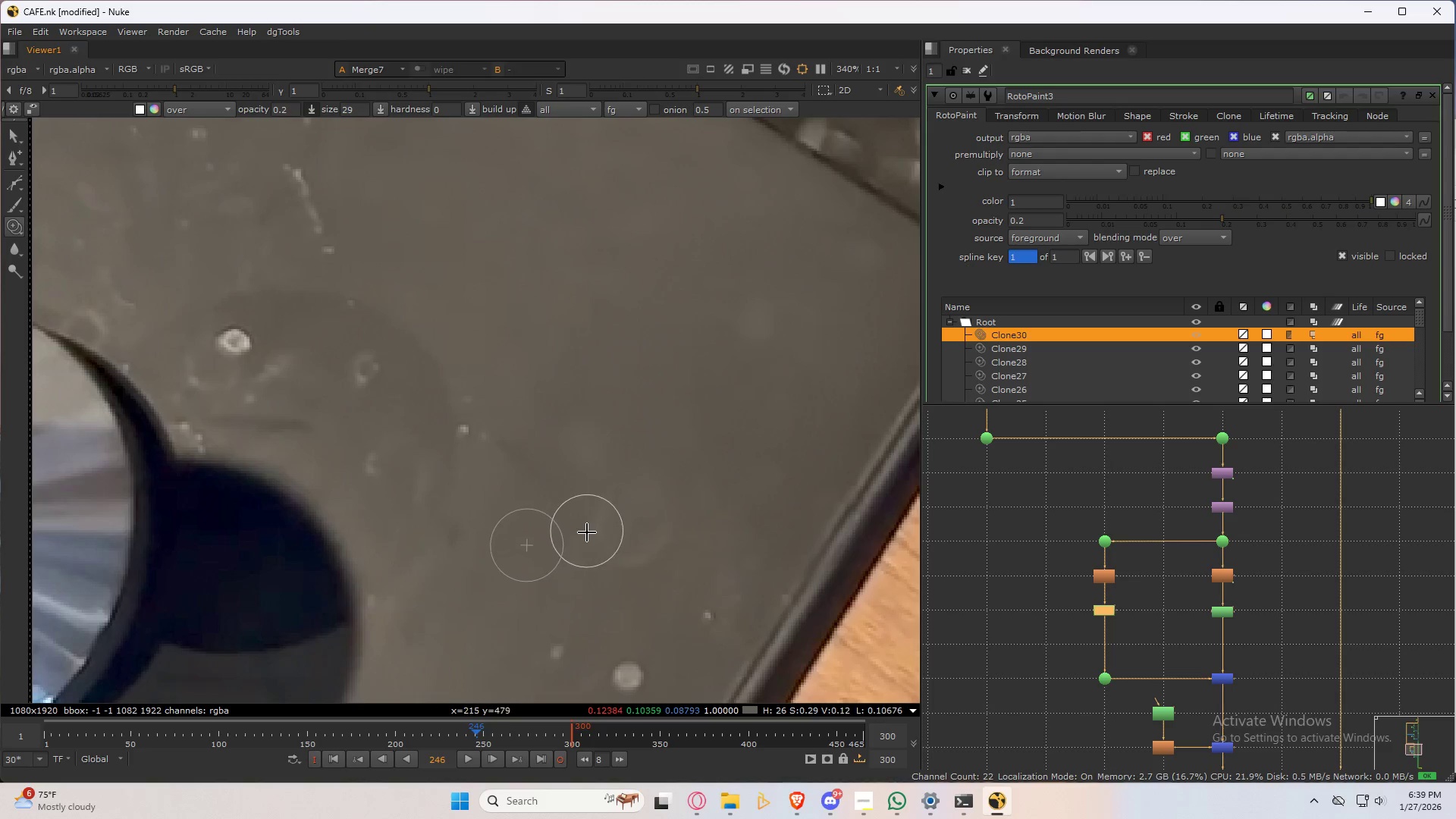 
left_click_drag(start_coordinate=[588, 534], to_coordinate=[607, 534])
 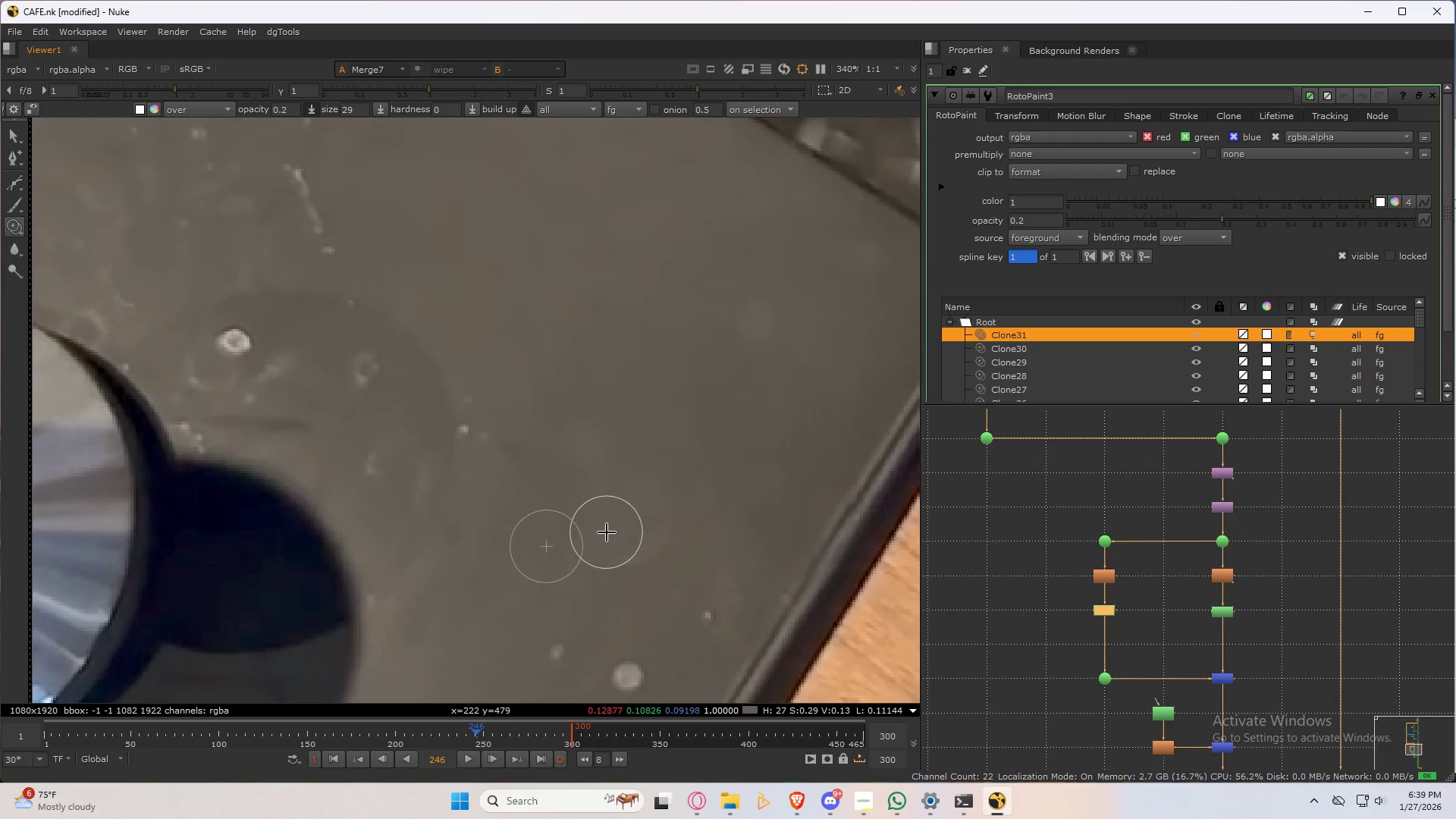 
left_click_drag(start_coordinate=[607, 532], to_coordinate=[587, 532])
 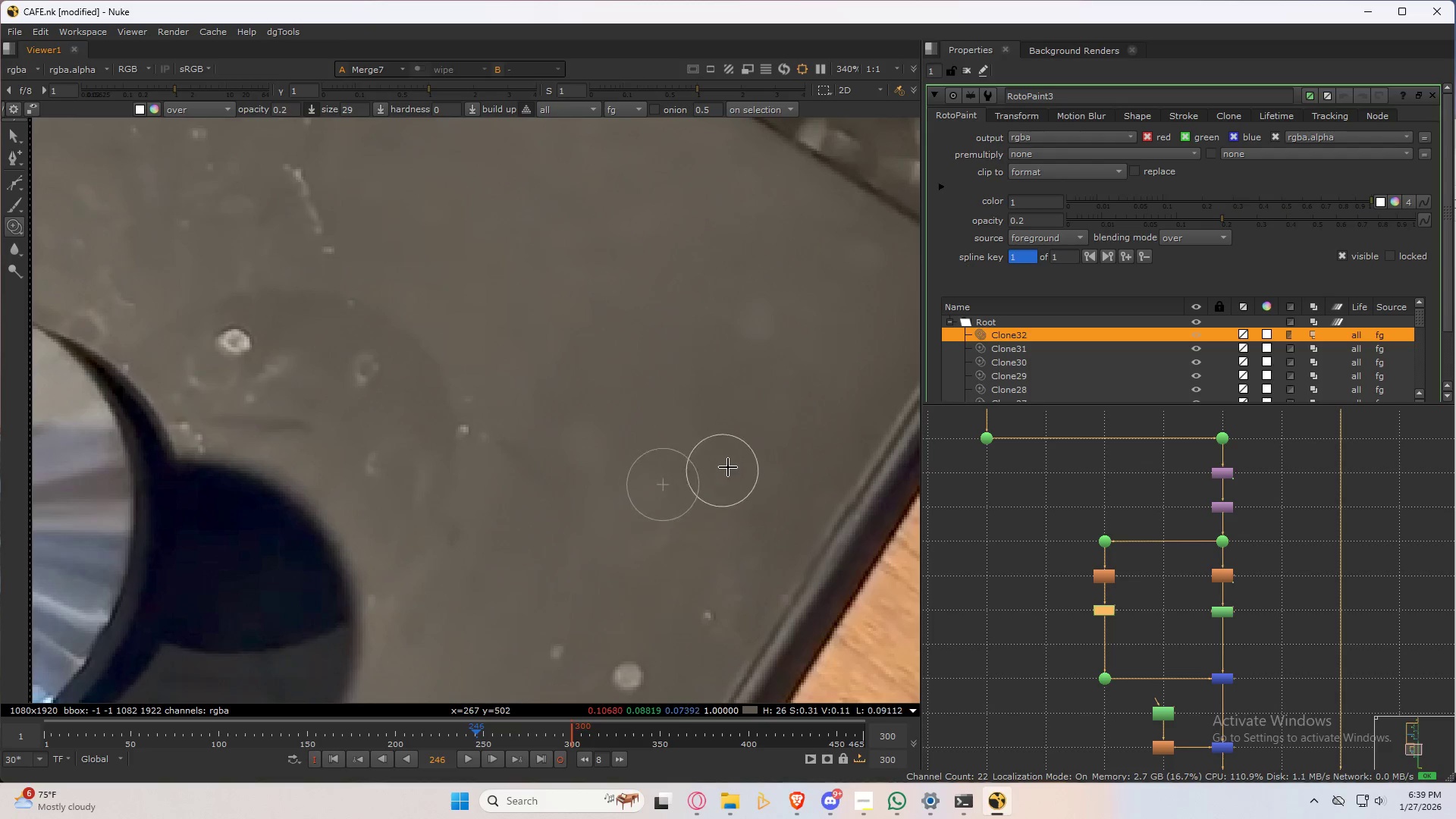 
hold_key(key=ControlLeft, duration=0.75)
left_click_drag(start_coordinate=[769, 460], to_coordinate=[670, 535])
 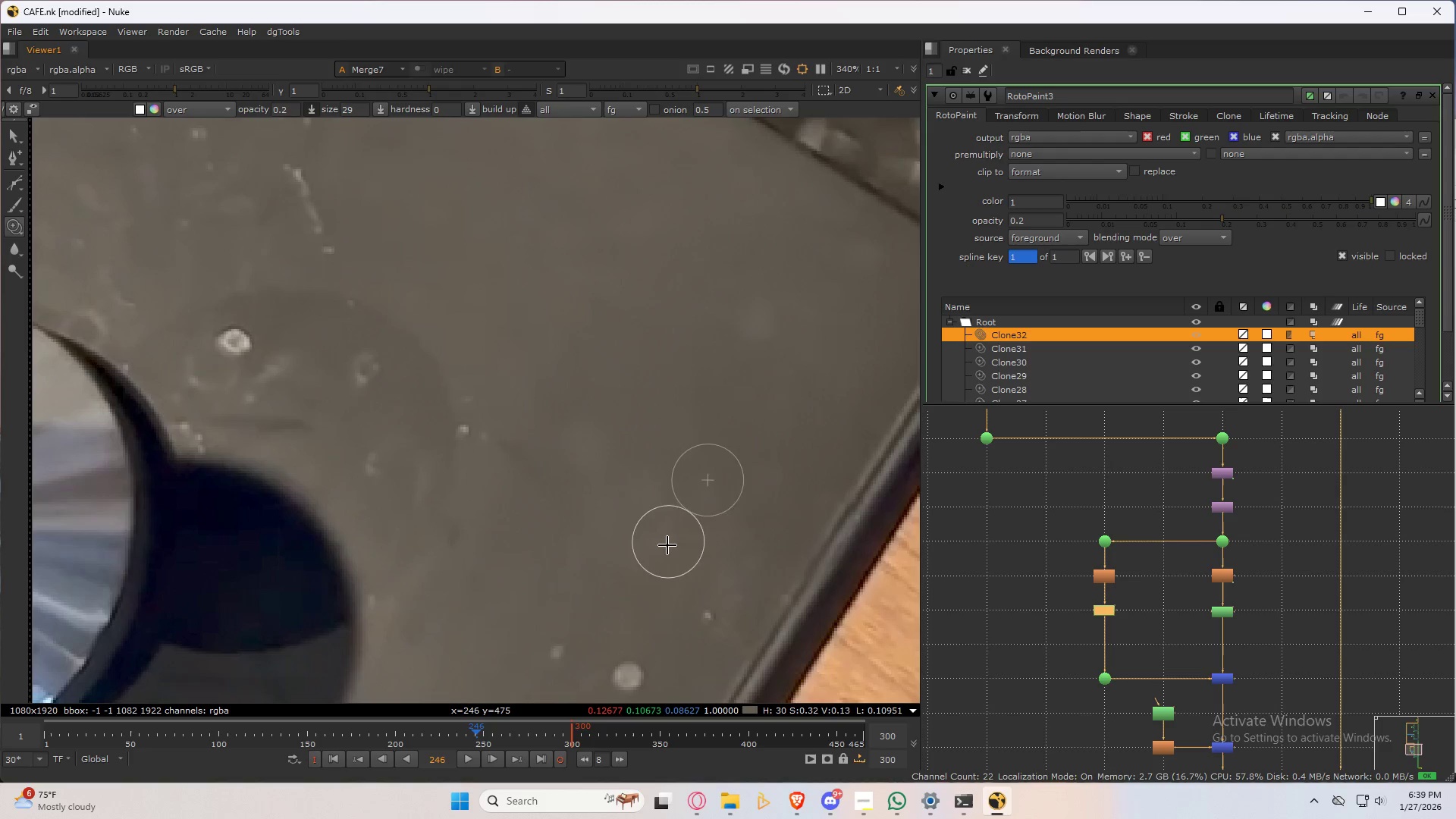 
left_click_drag(start_coordinate=[667, 551], to_coordinate=[664, 529])
 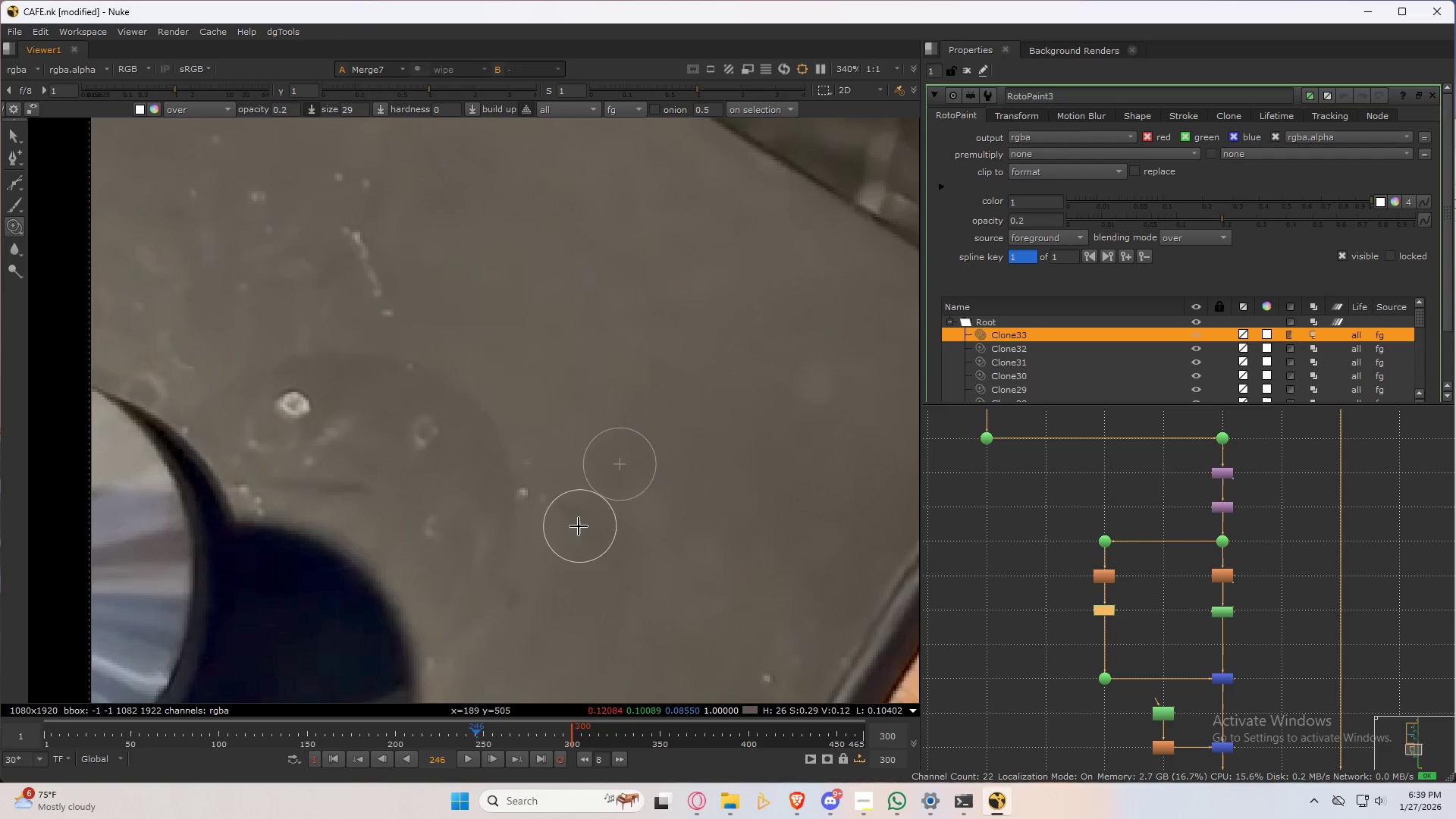 
left_click_drag(start_coordinate=[567, 524], to_coordinate=[558, 507])
 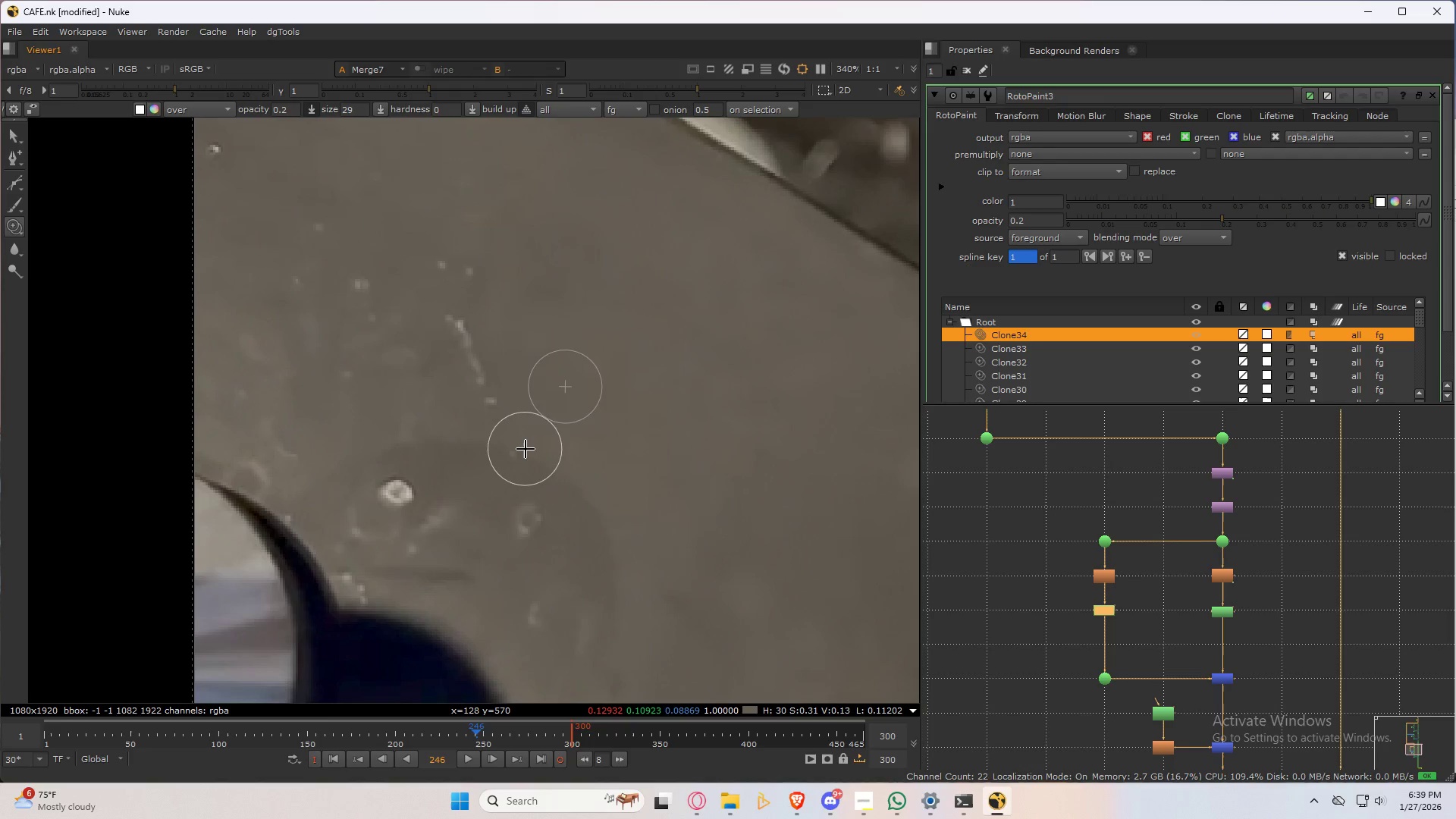 
left_click_drag(start_coordinate=[522, 452], to_coordinate=[504, 438])
 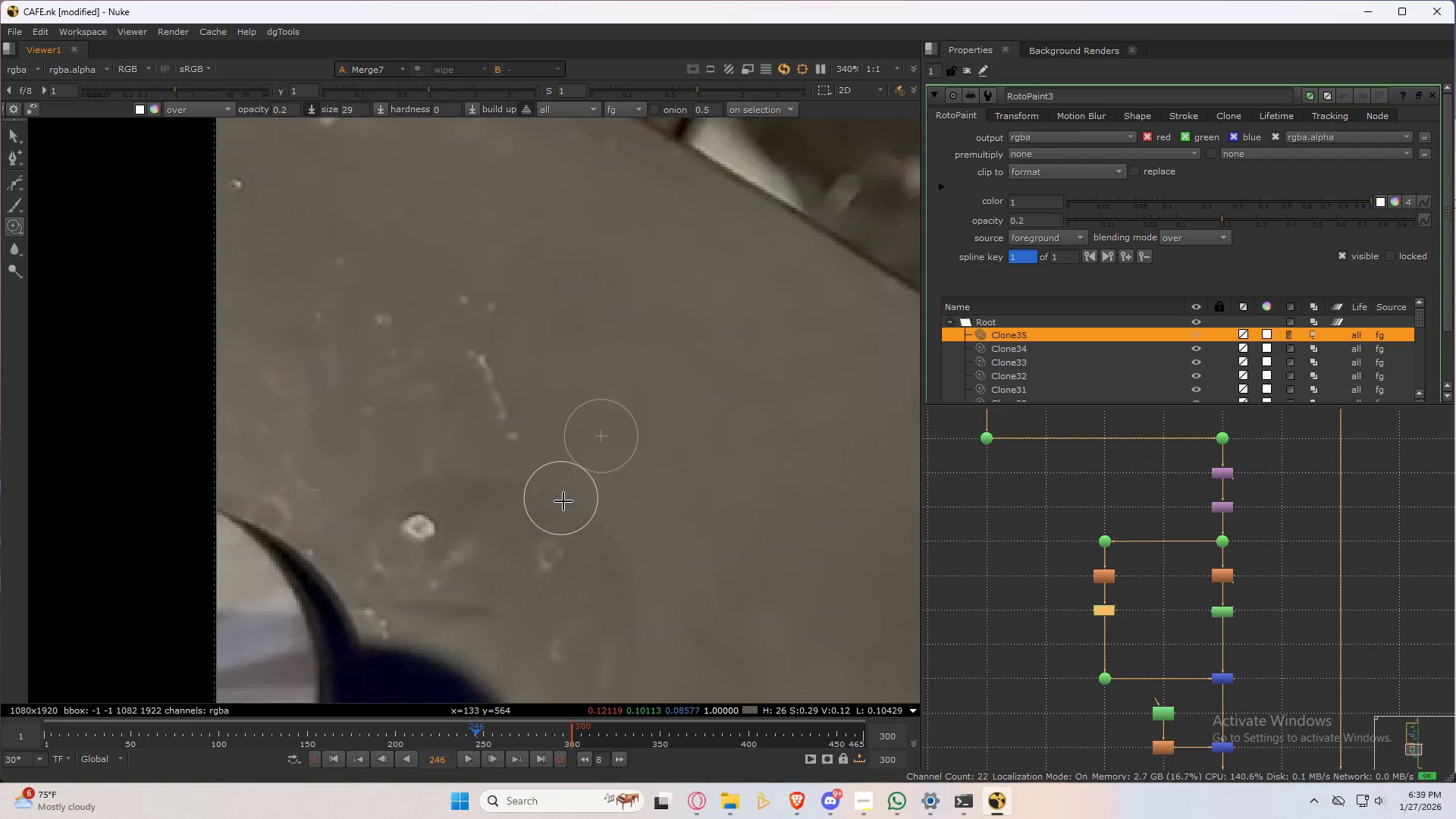 
hold_key(key=ControlLeft, duration=0.67)
left_click_drag(start_coordinate=[552, 486], to_coordinate=[522, 460])
 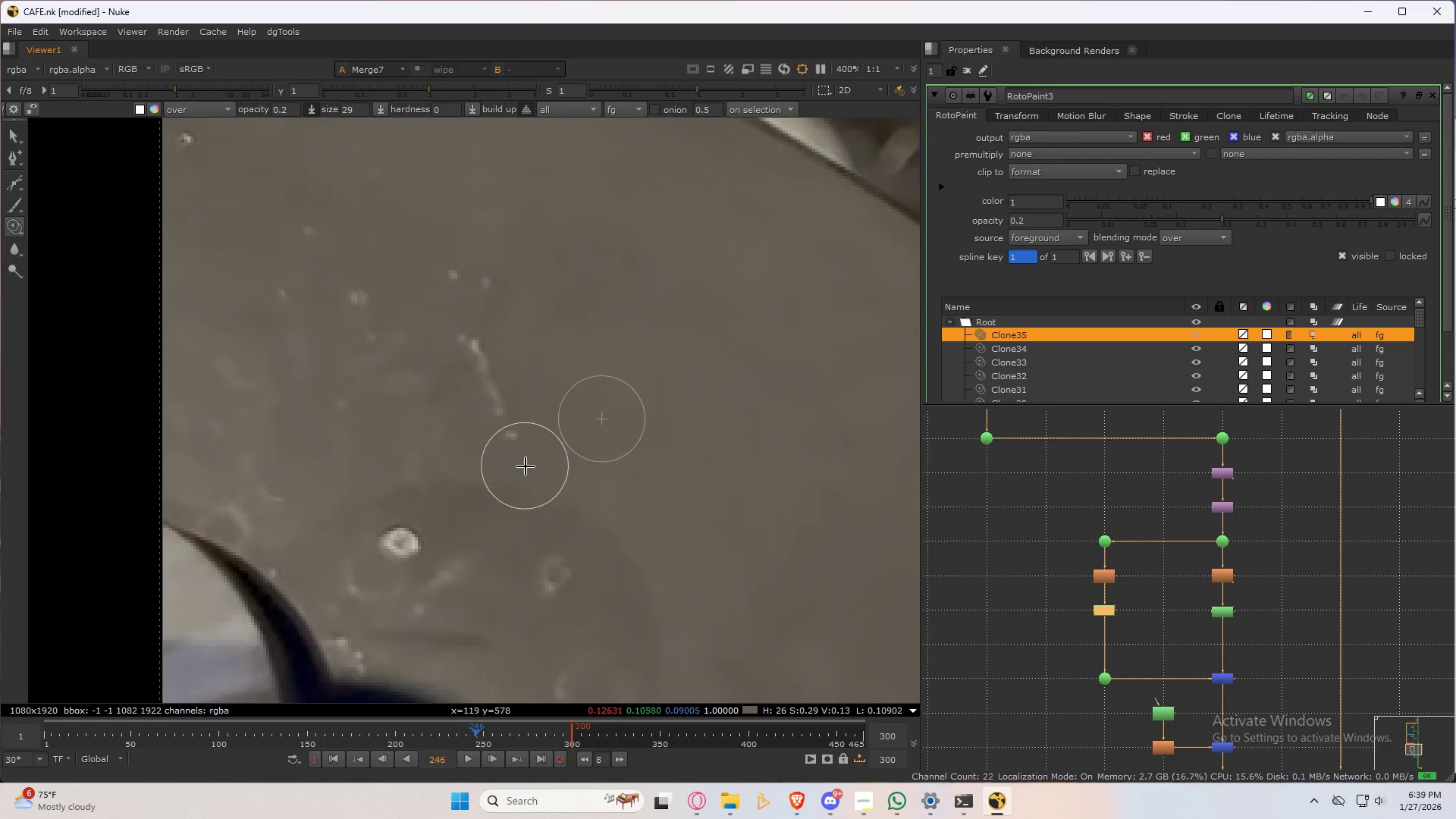 
scroll: coordinate [568, 508], scroll_direction: up, amount: 1.0
 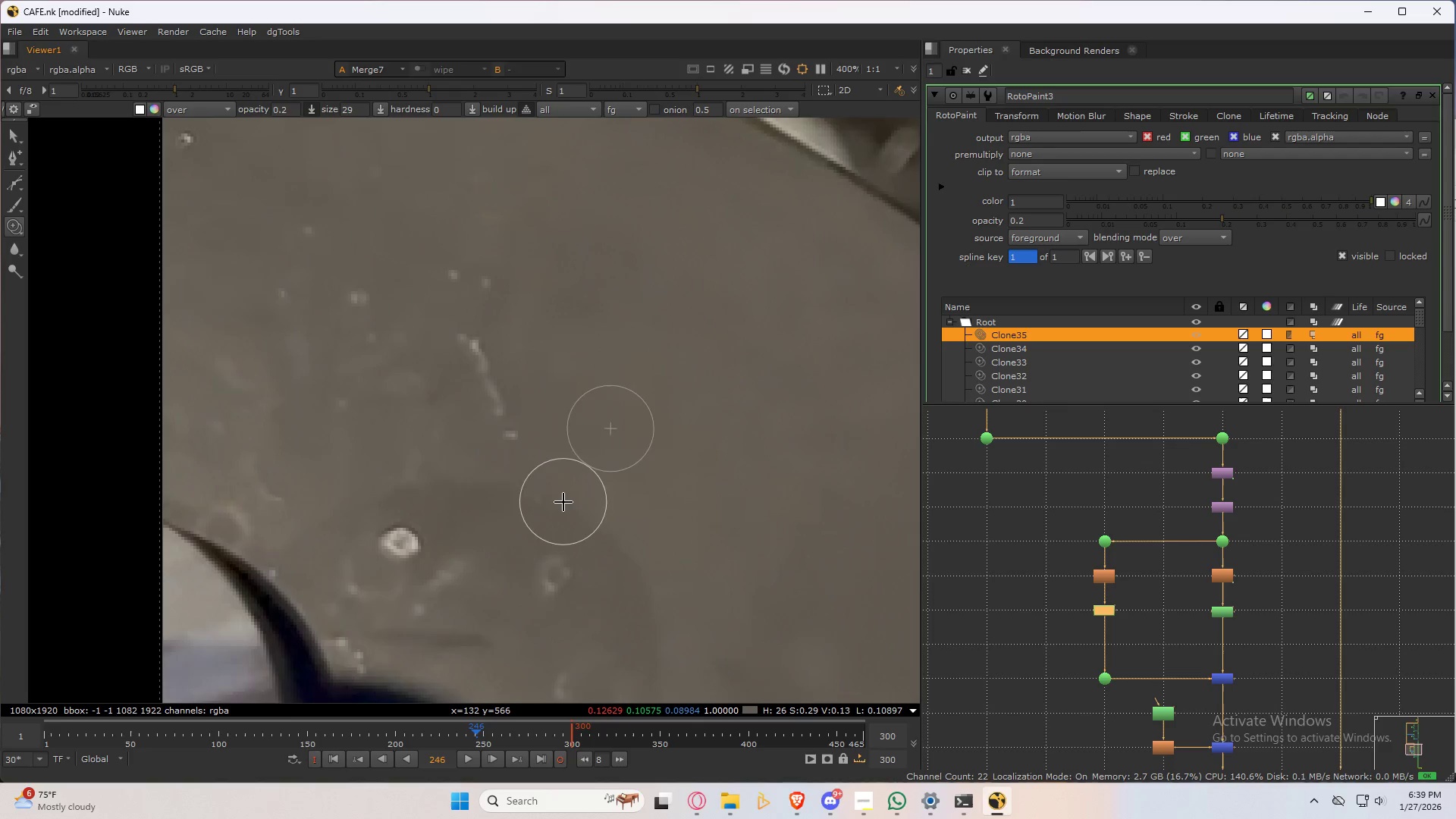 
left_click_drag(start_coordinate=[528, 466], to_coordinate=[500, 380])
 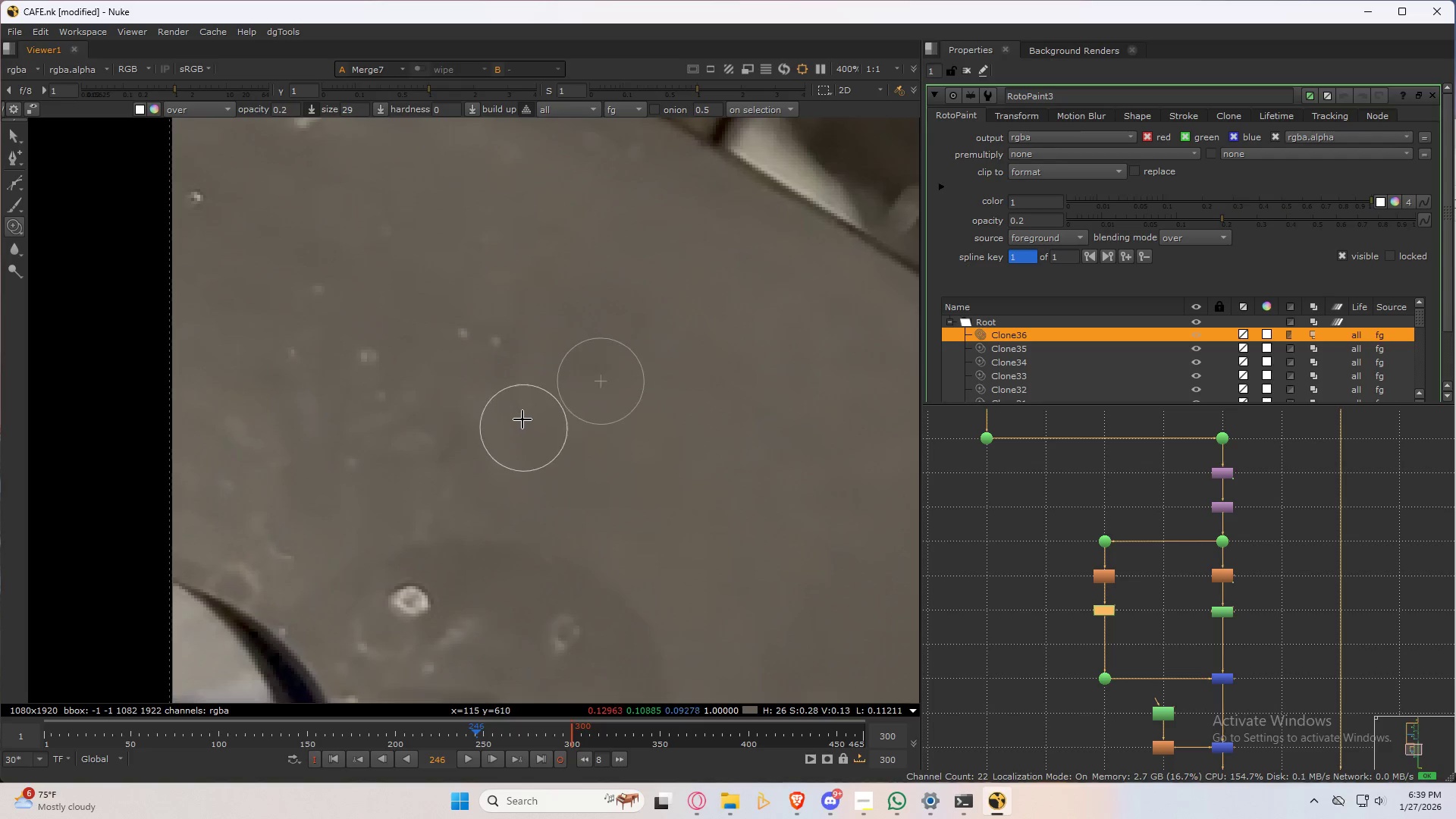 
left_click_drag(start_coordinate=[515, 390], to_coordinate=[489, 328])
 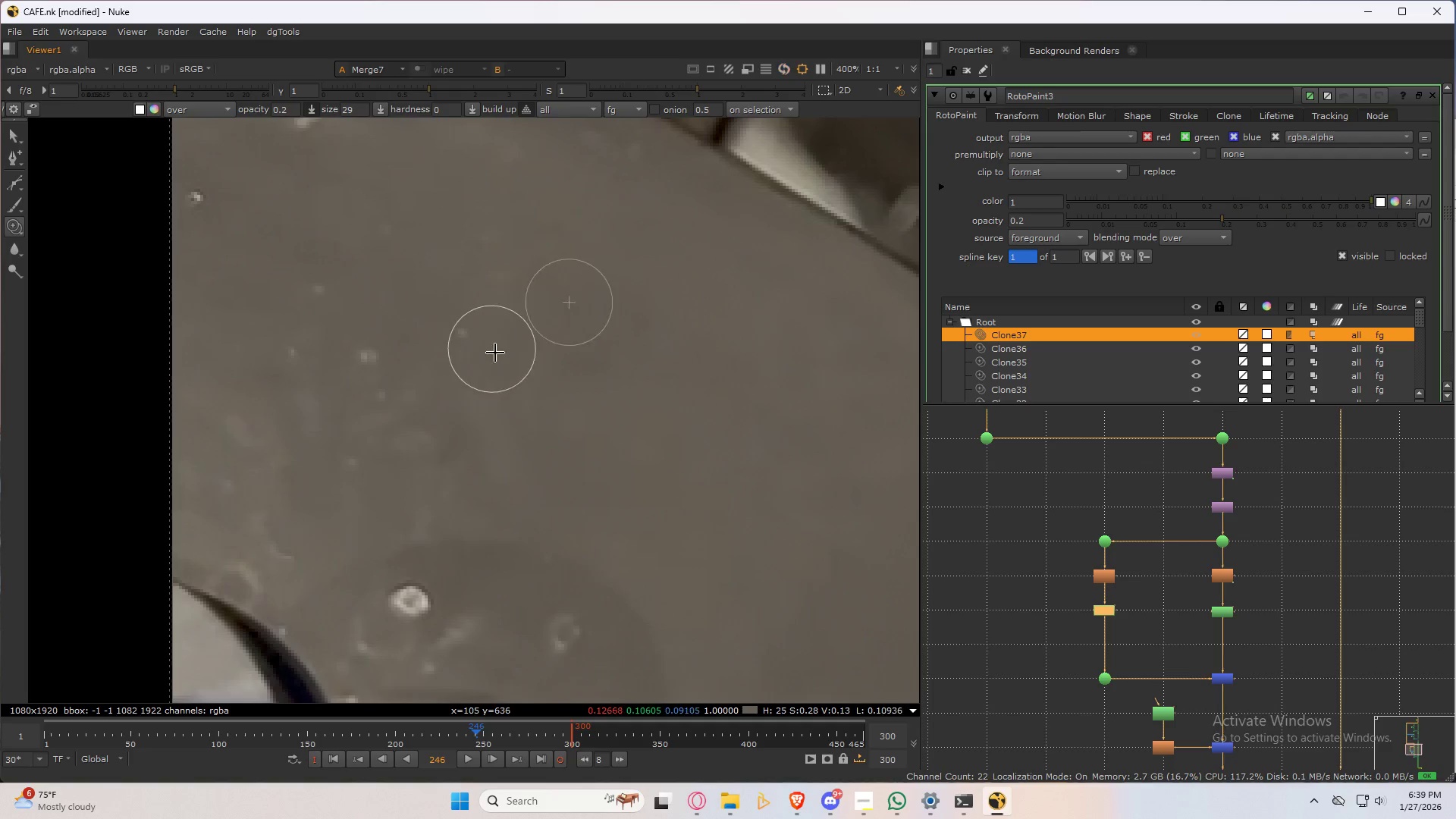 
left_click_drag(start_coordinate=[503, 360], to_coordinate=[488, 350])
 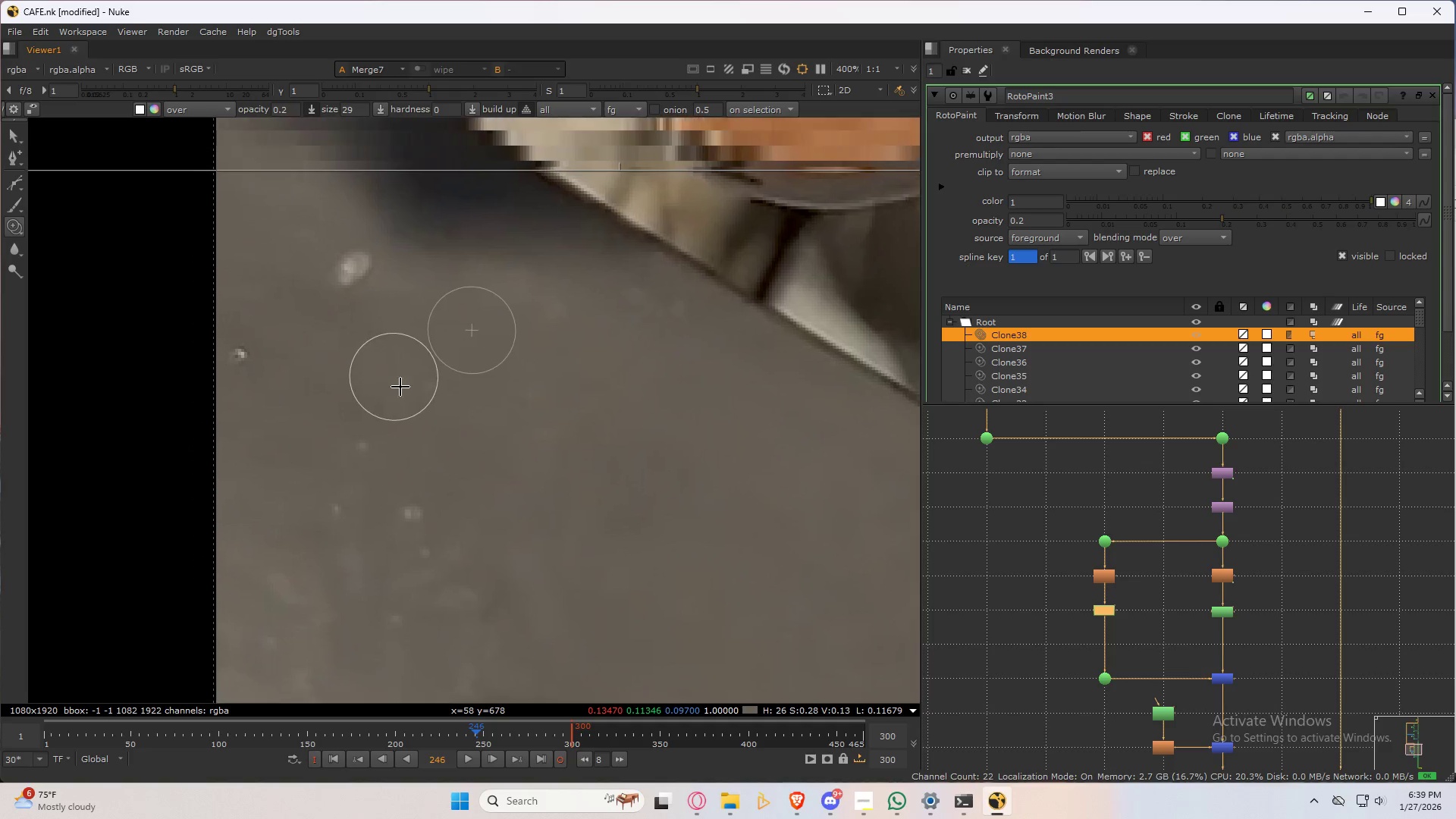 
hold_key(key=ControlLeft, duration=0.73)
left_click_drag(start_coordinate=[460, 478], to_coordinate=[459, 400])
 